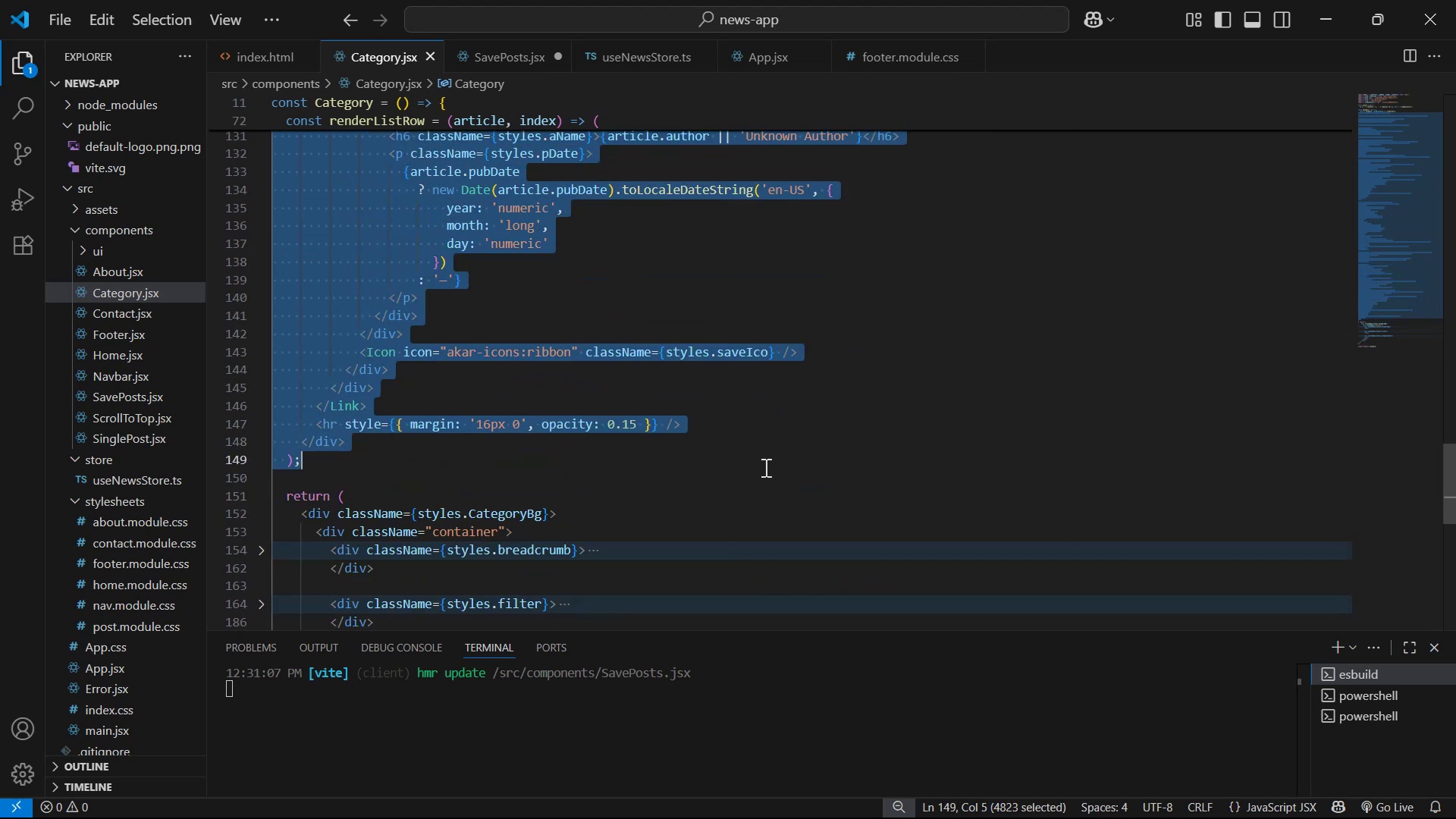 
scroll: coordinate [783, 497], scroll_direction: down, amount: 40.0
 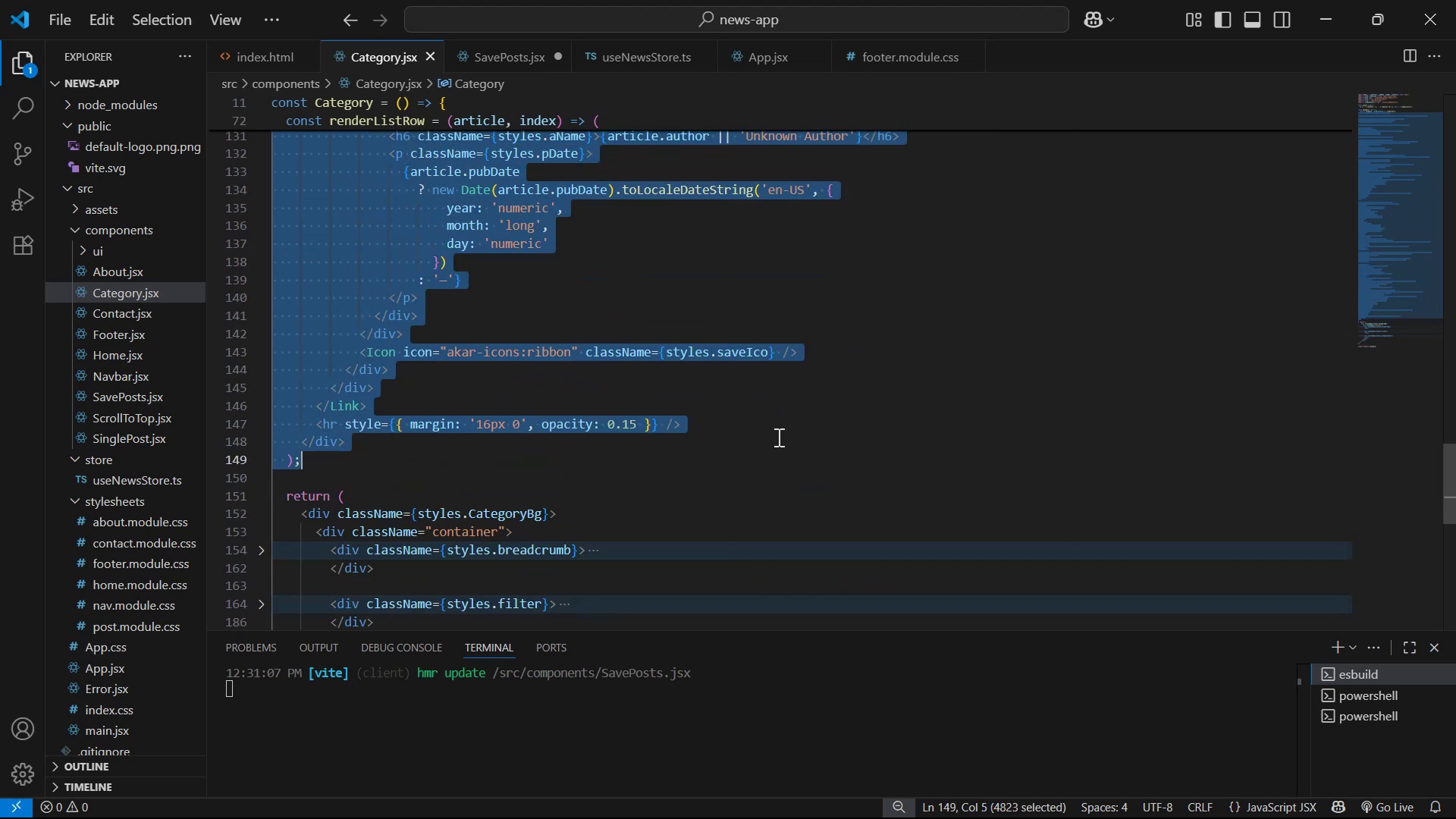 
key(Control+C)
 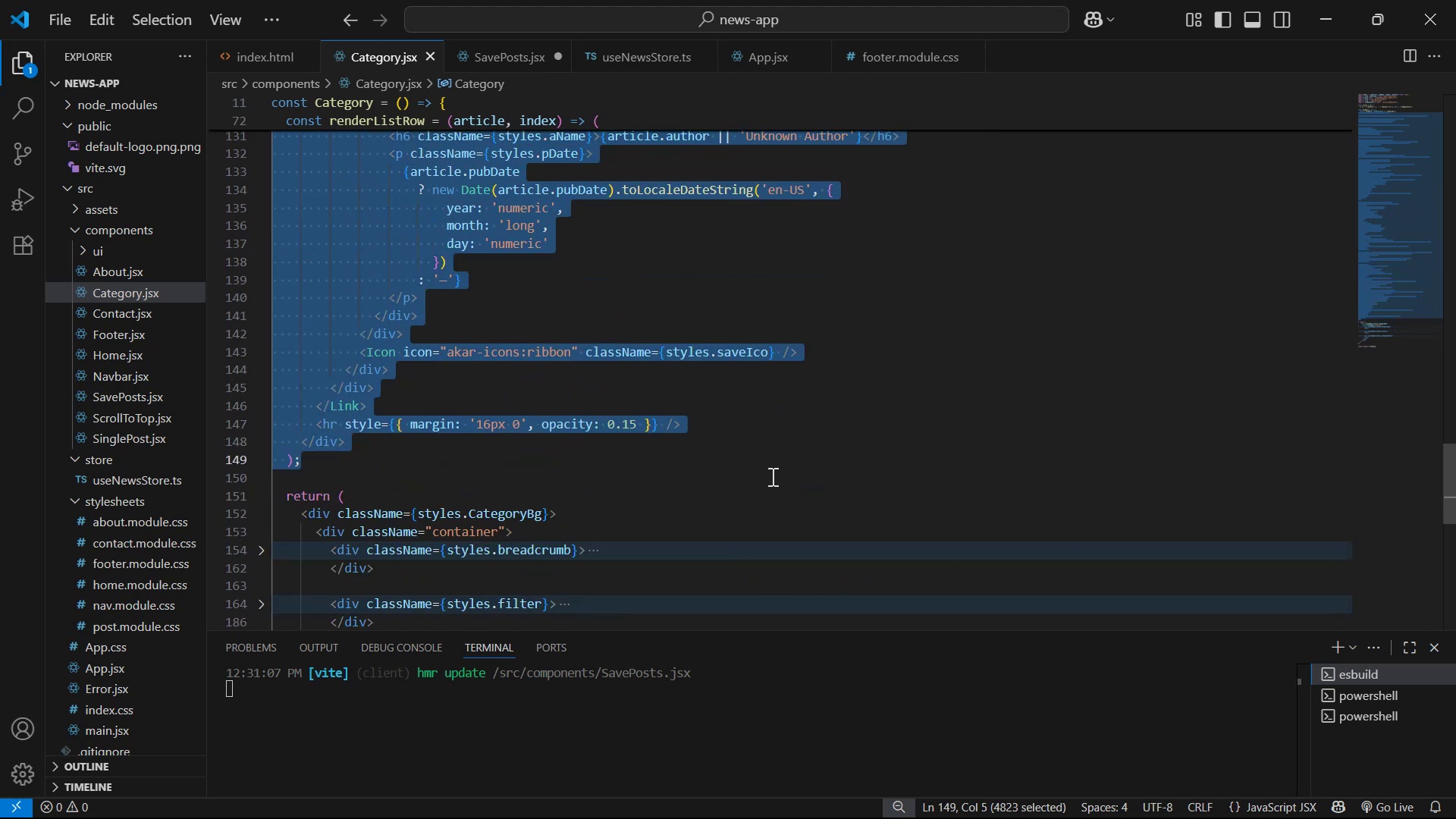 
key(Alt+AltLeft)
 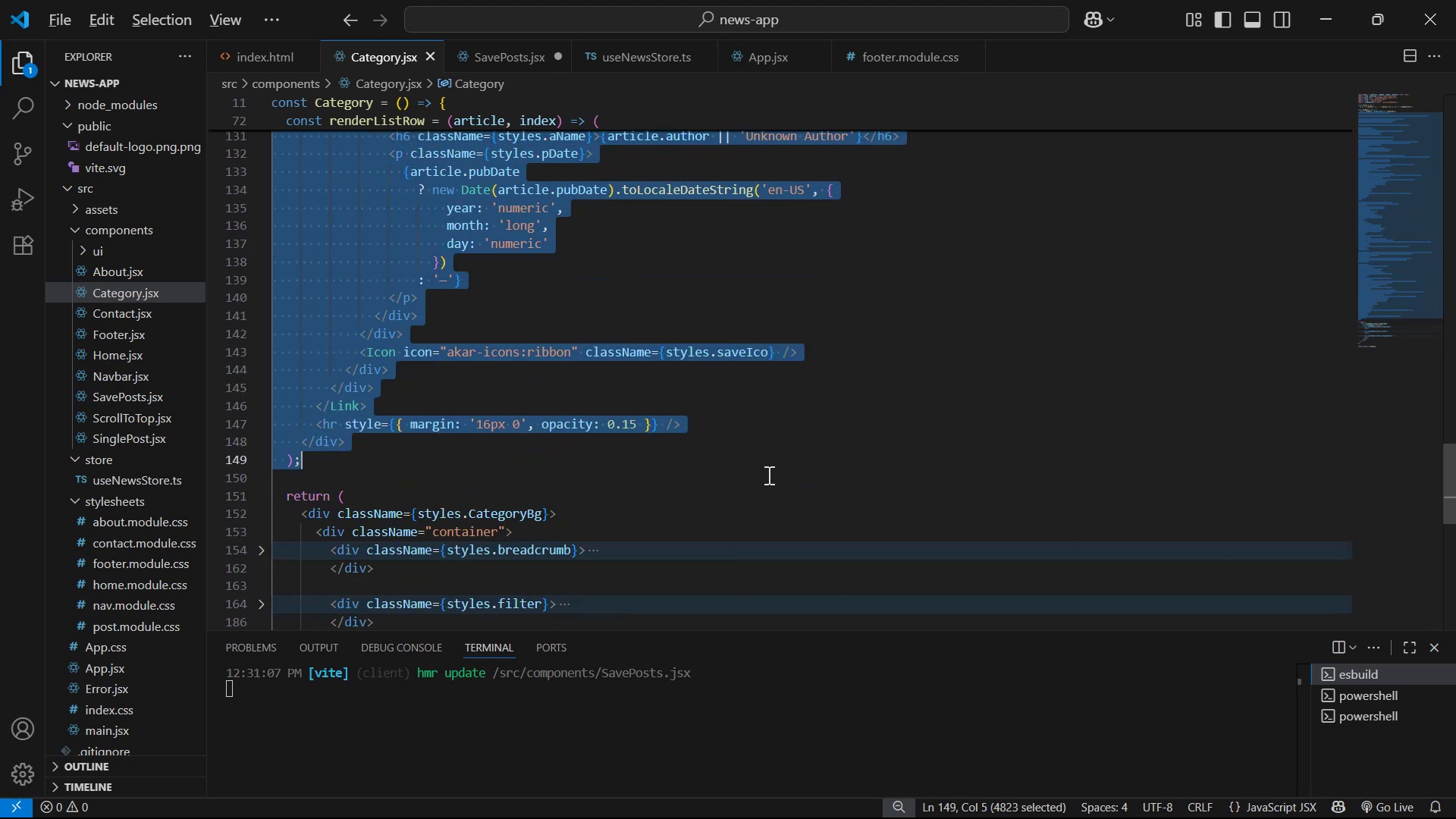 
key(Alt+Tab)
 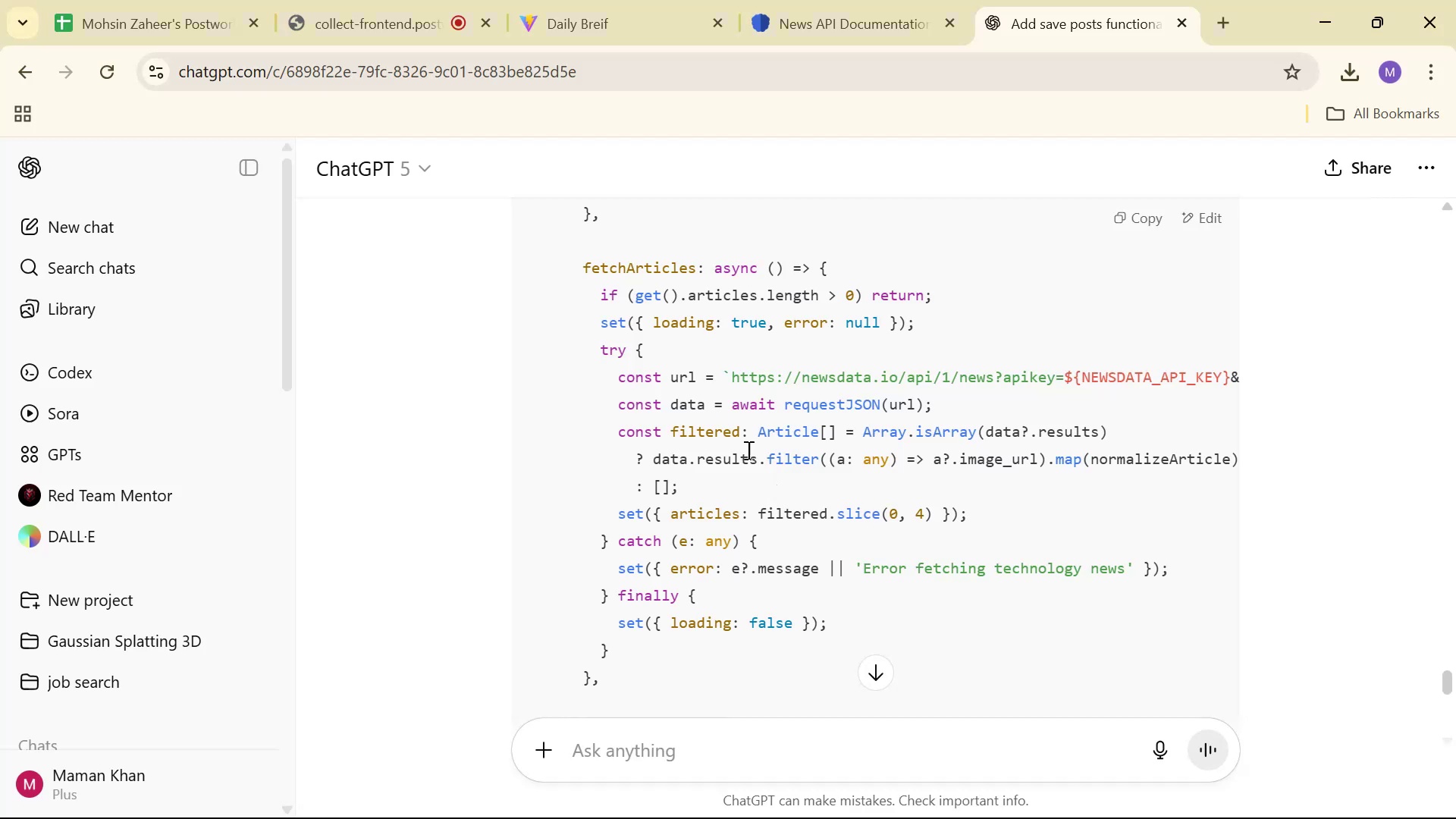 
key(Alt+Tab)
 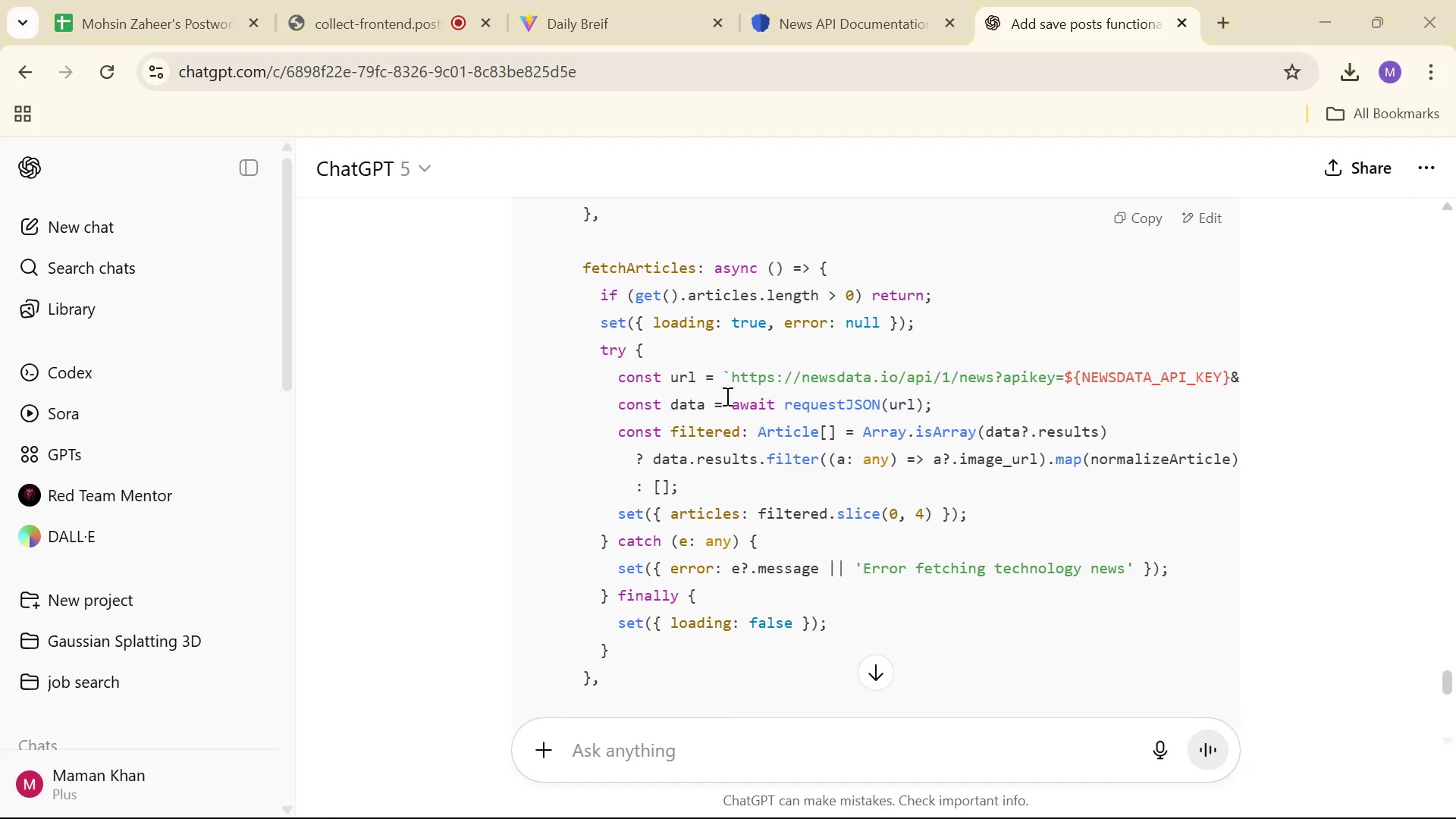 
key(Alt+Tab)
 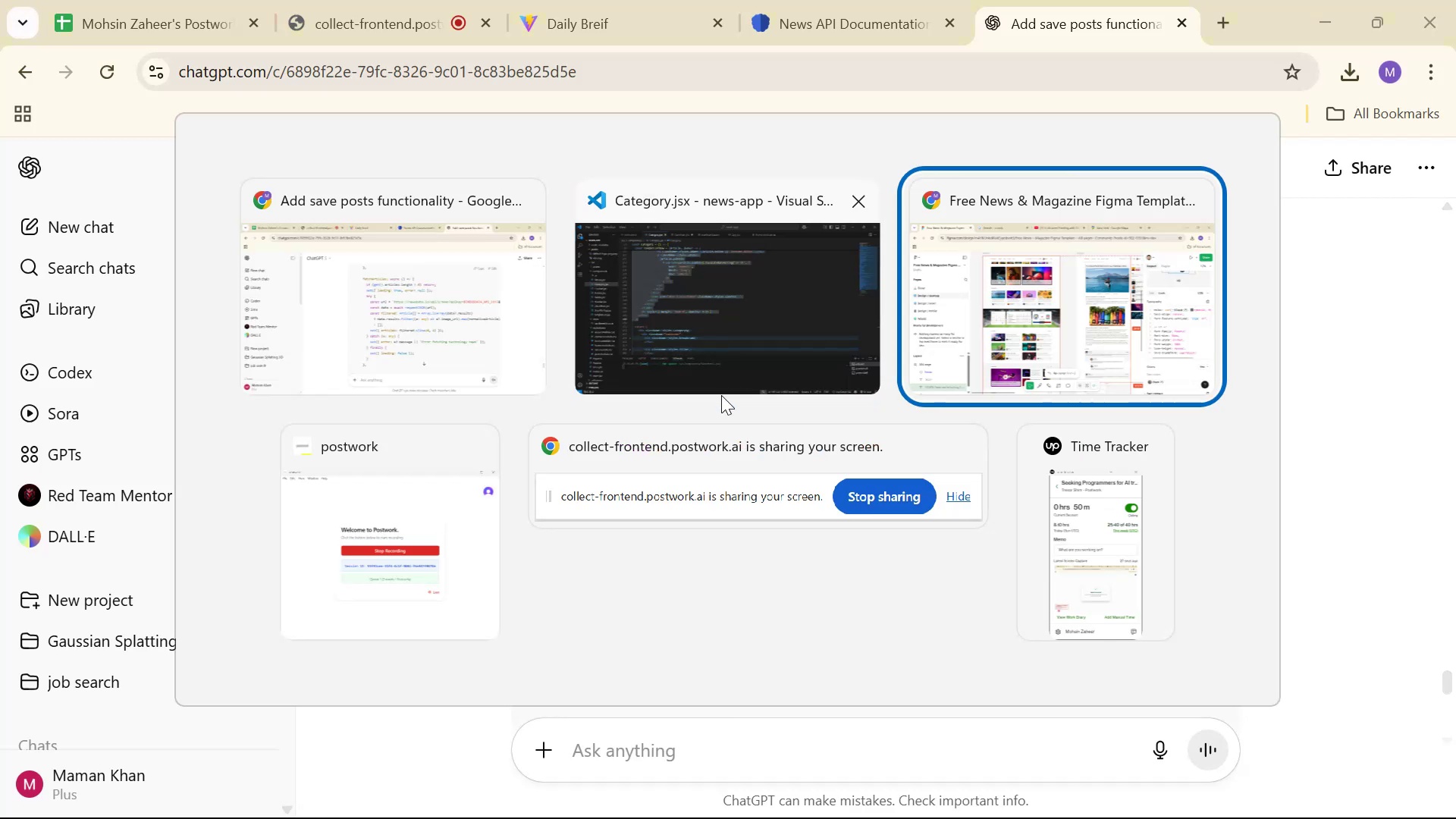 
key(Alt+Tab)
 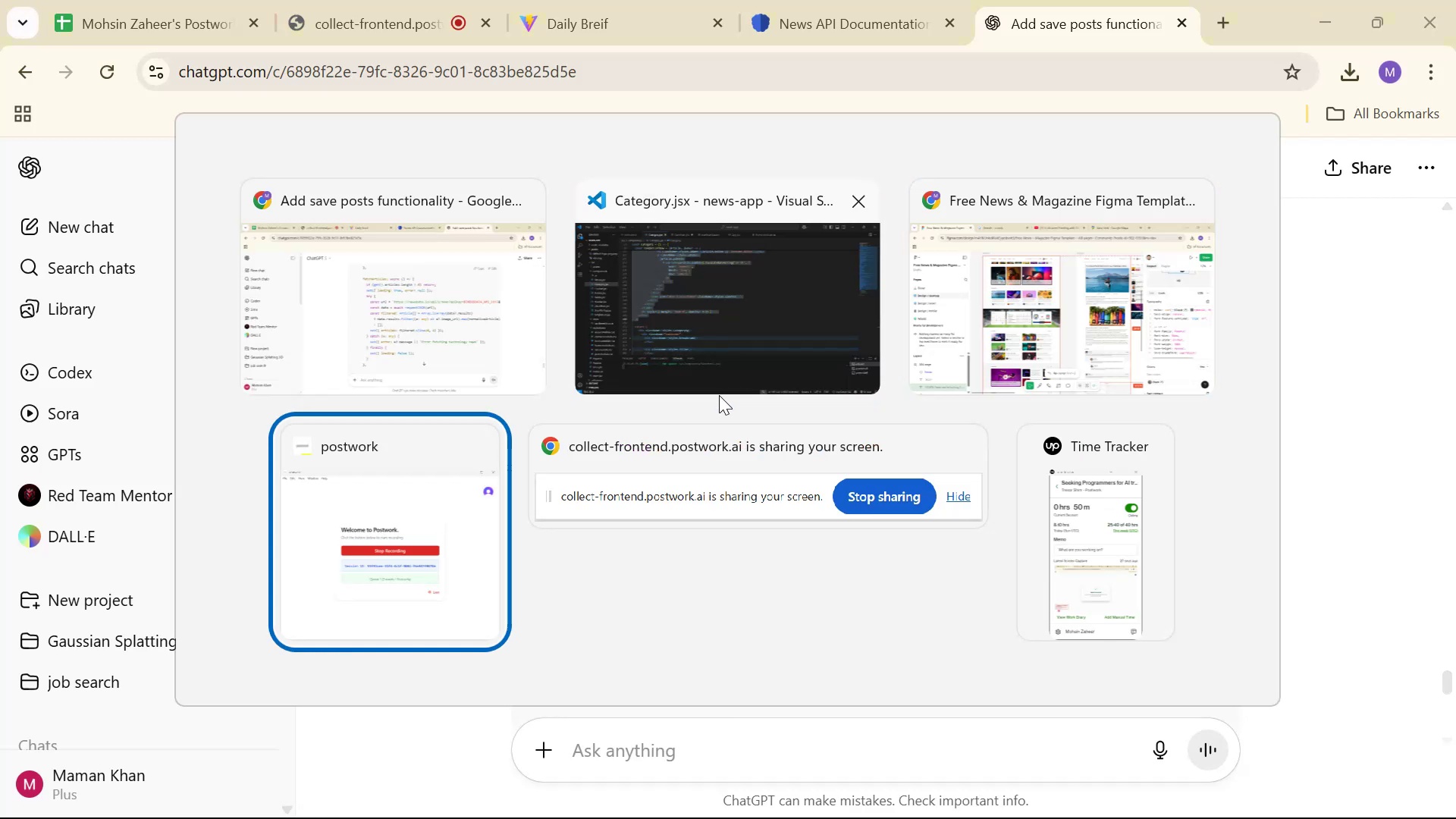 
key(Alt+Tab)
 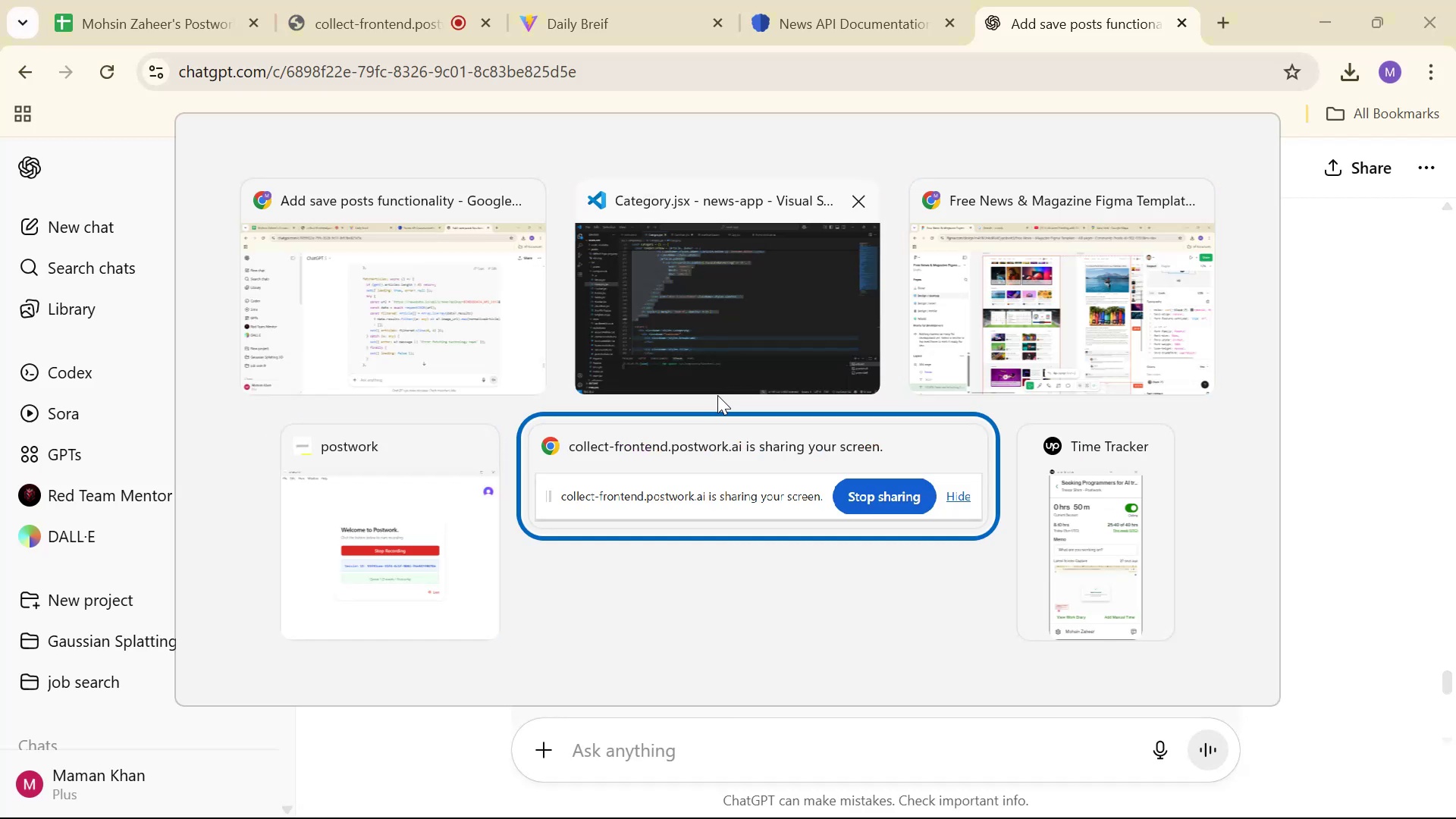 
key(Alt+Tab)
 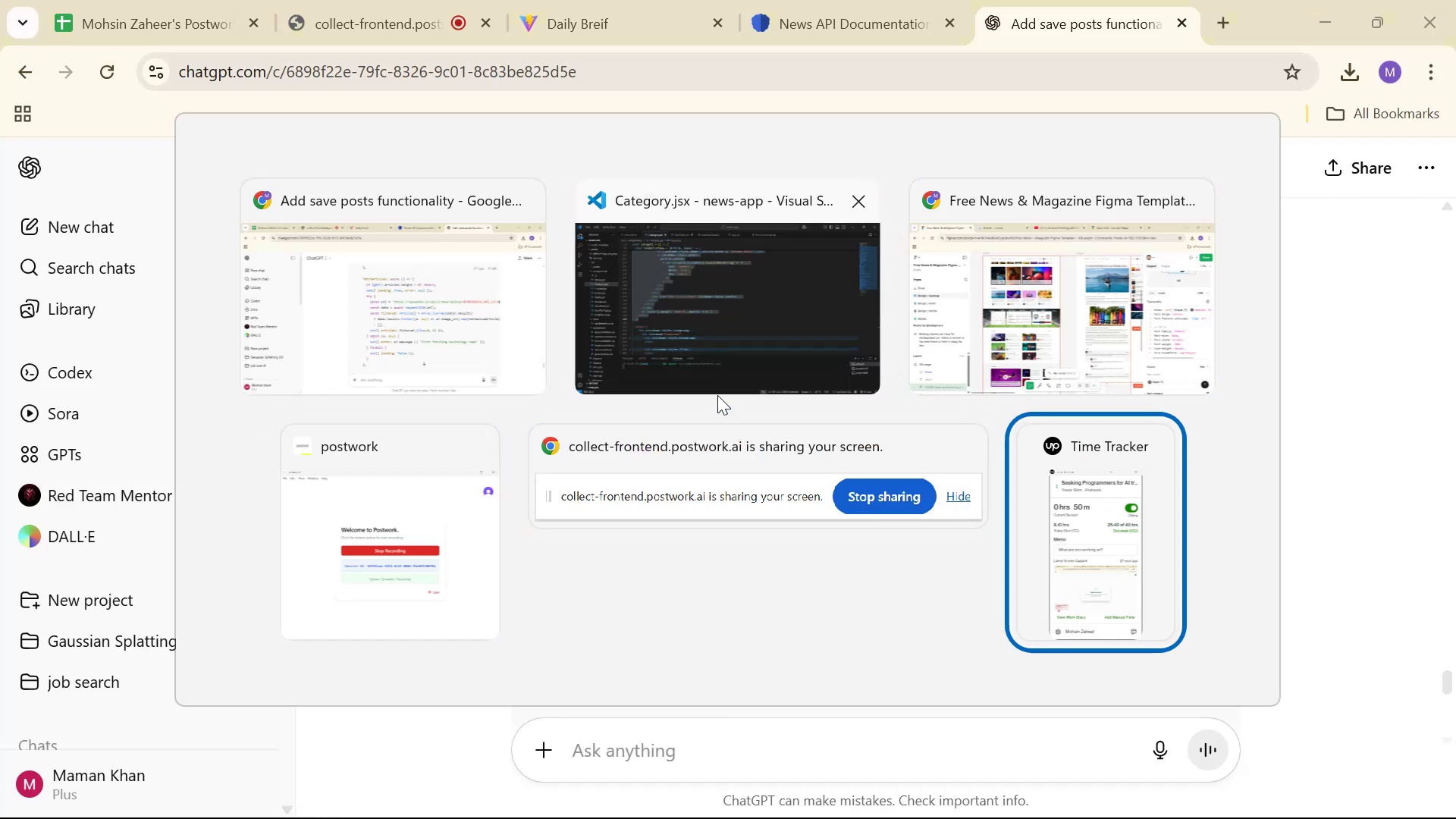 
key(Alt+Tab)
 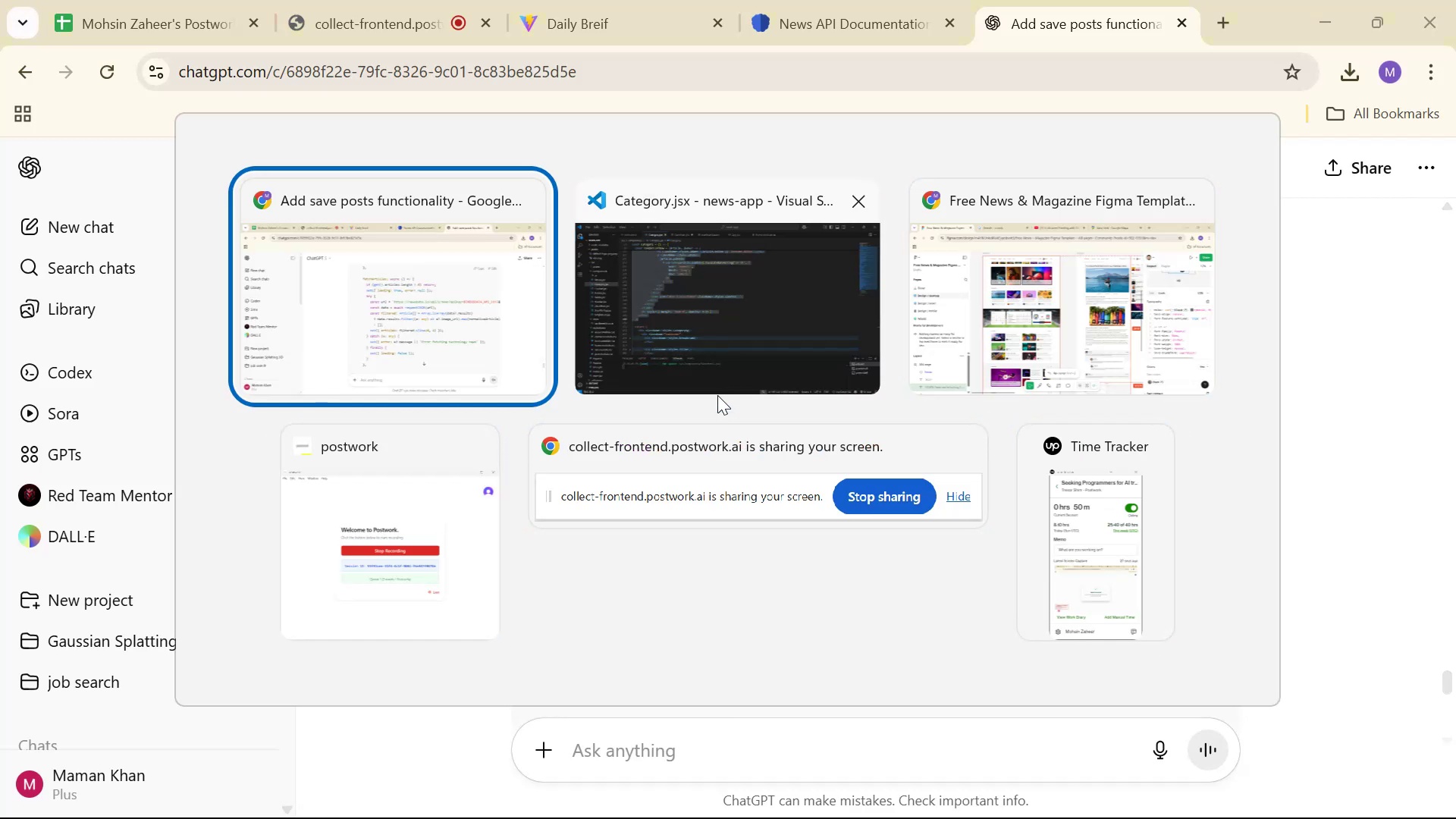 
key(Alt+Tab)
 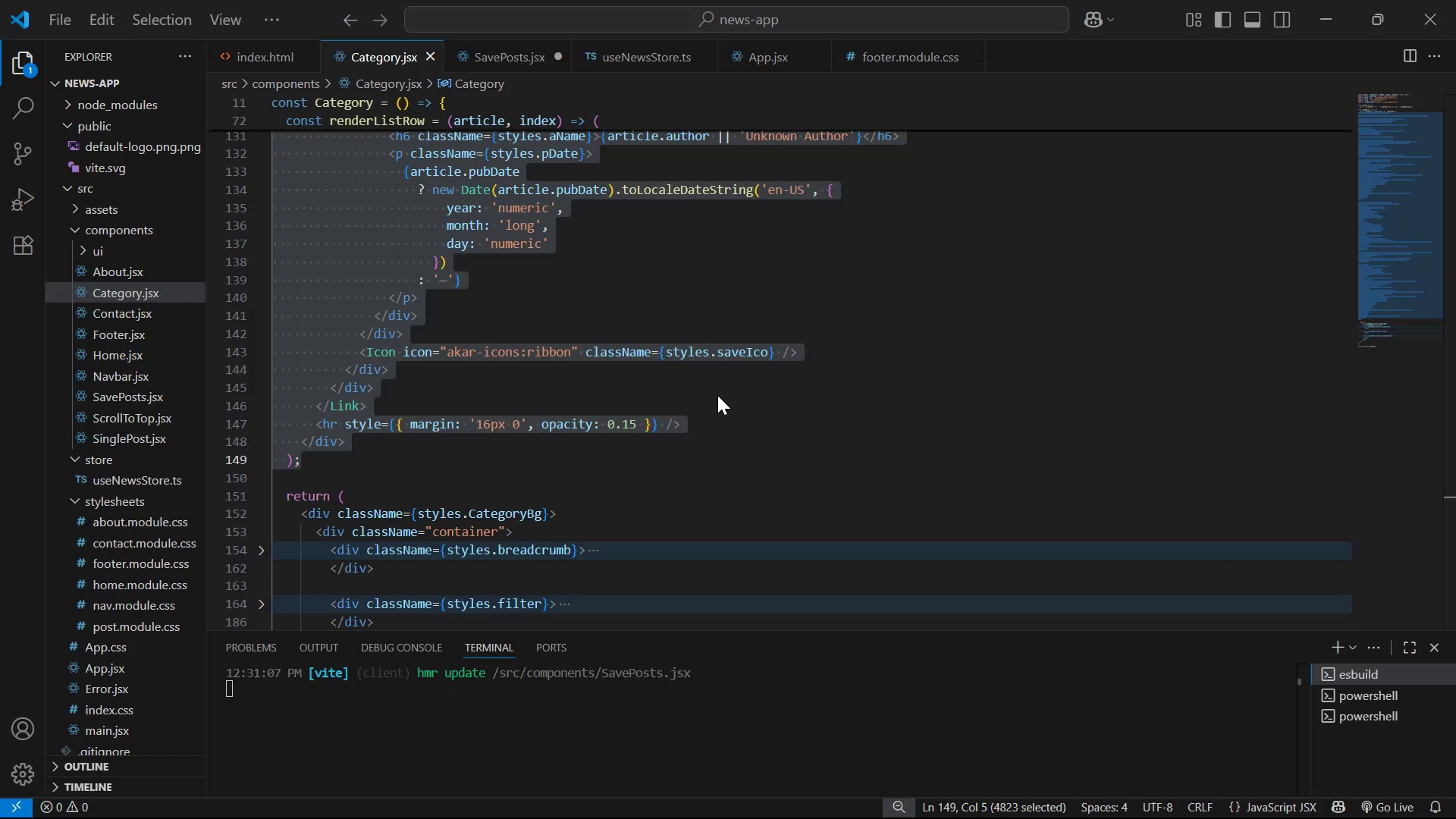 
scroll: coordinate [672, 388], scroll_direction: up, amount: 43.0
 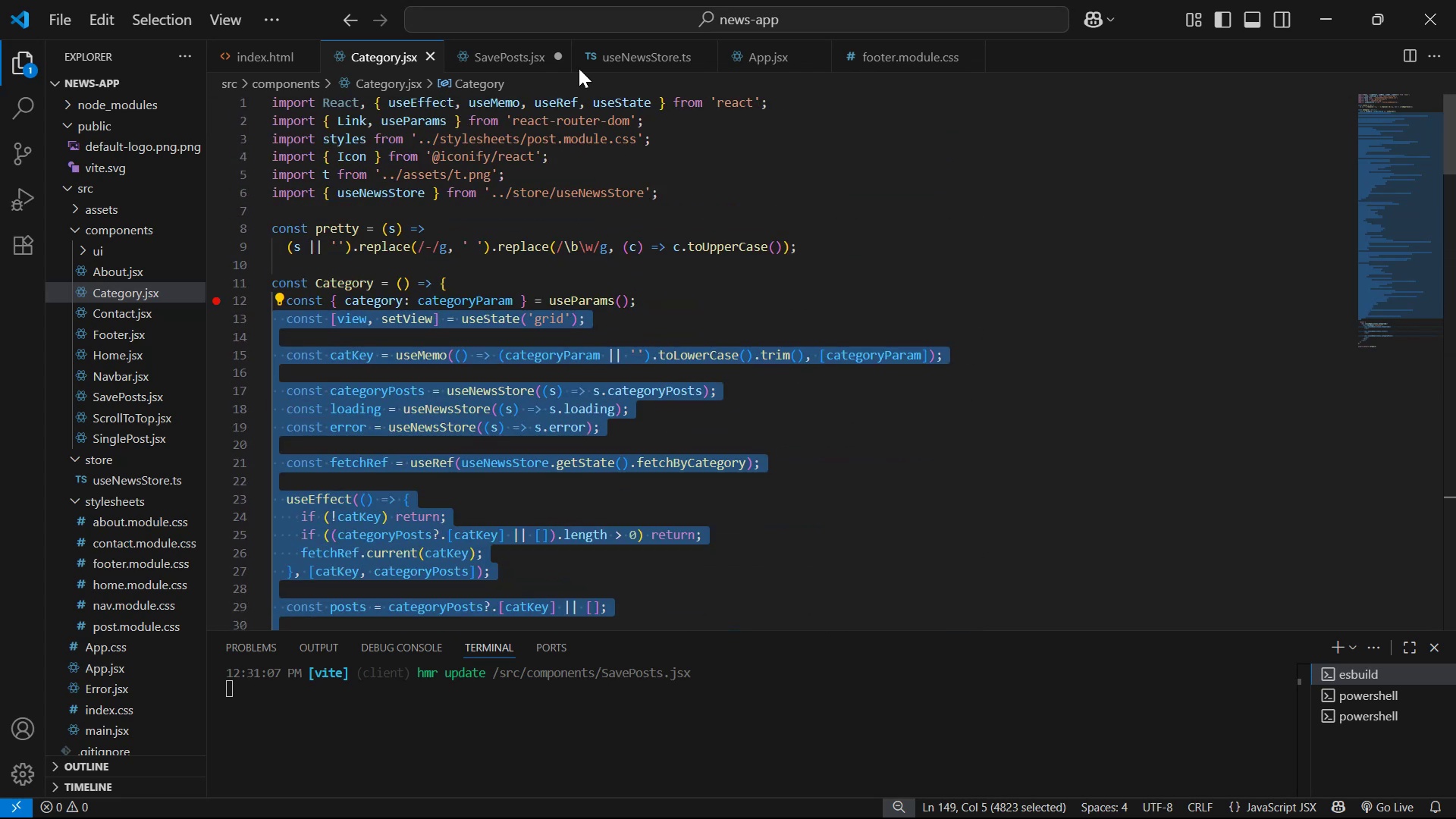 
left_click([513, 59])
 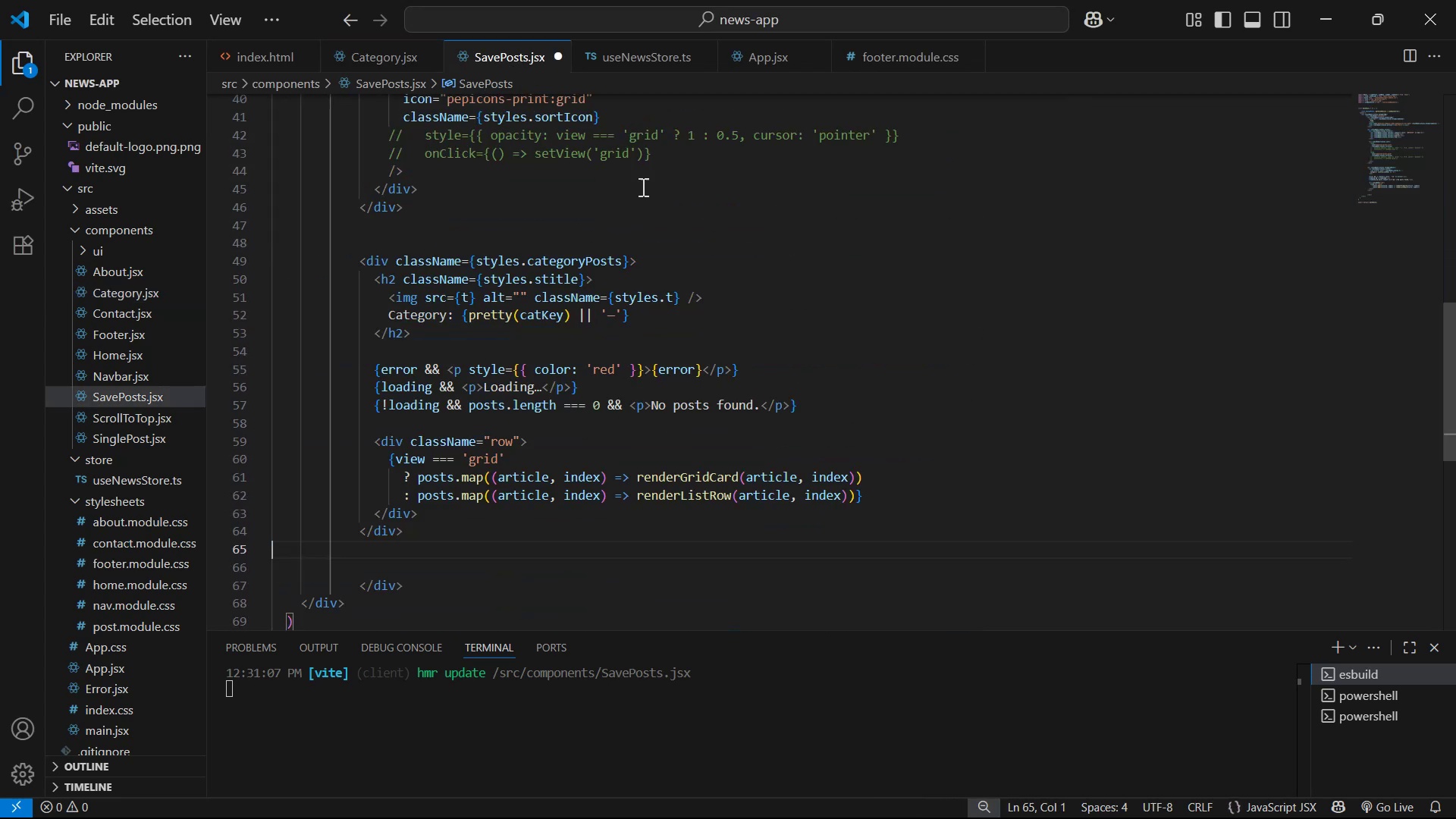 
scroll: coordinate [730, 297], scroll_direction: up, amount: 18.0
 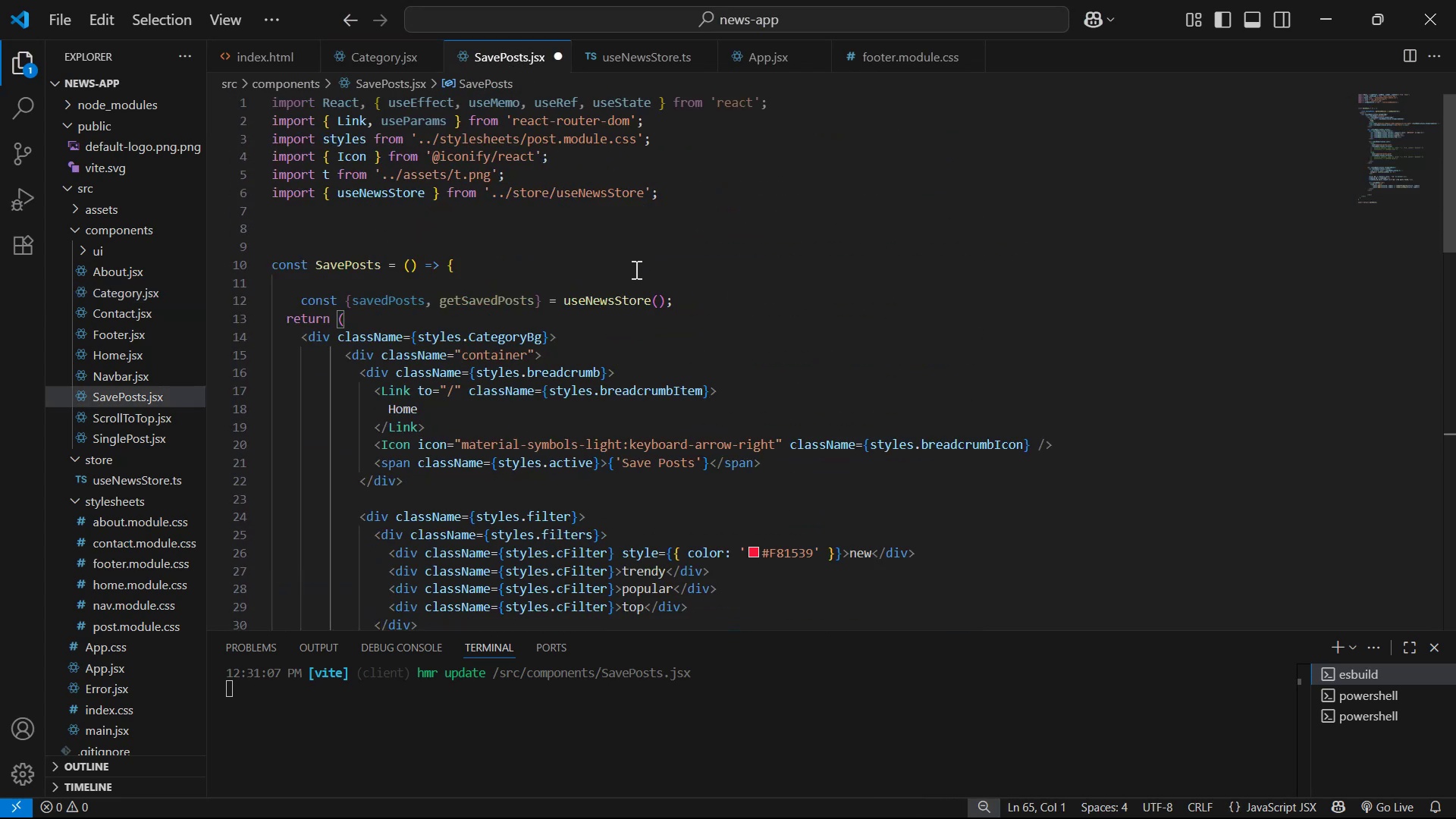 
left_click([689, 301])
 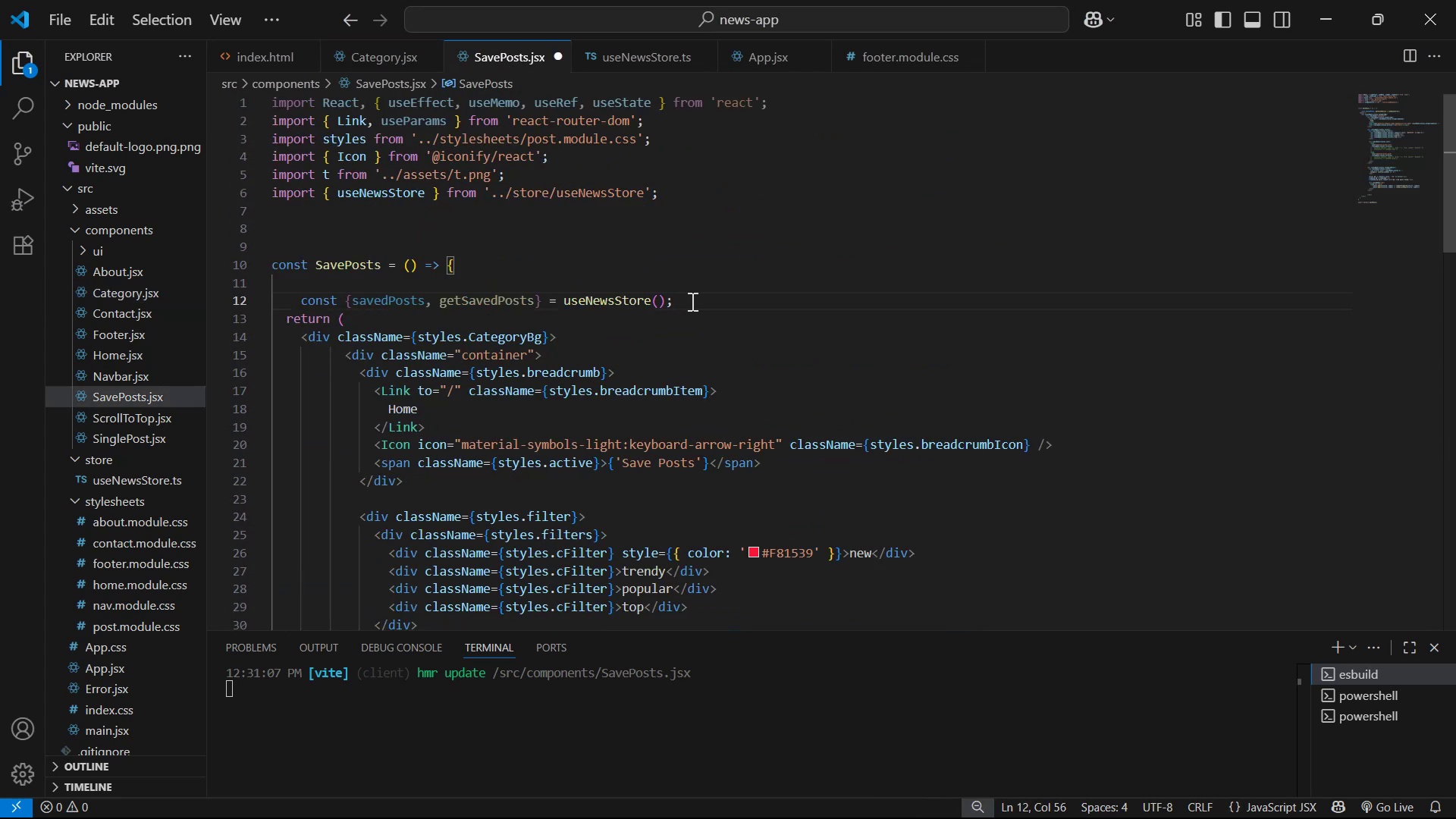 
key(Enter)
 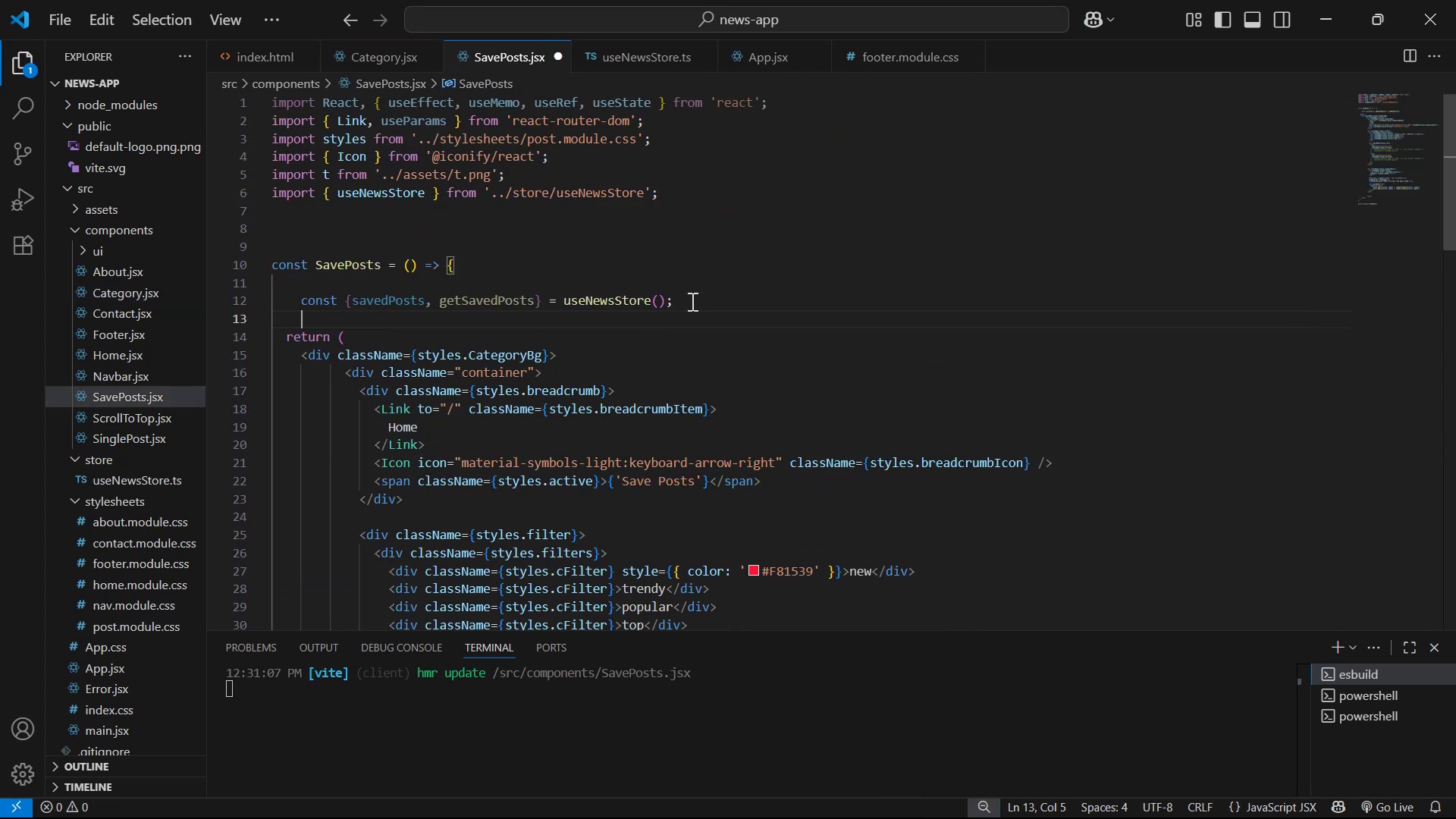 
key(Control+V)
 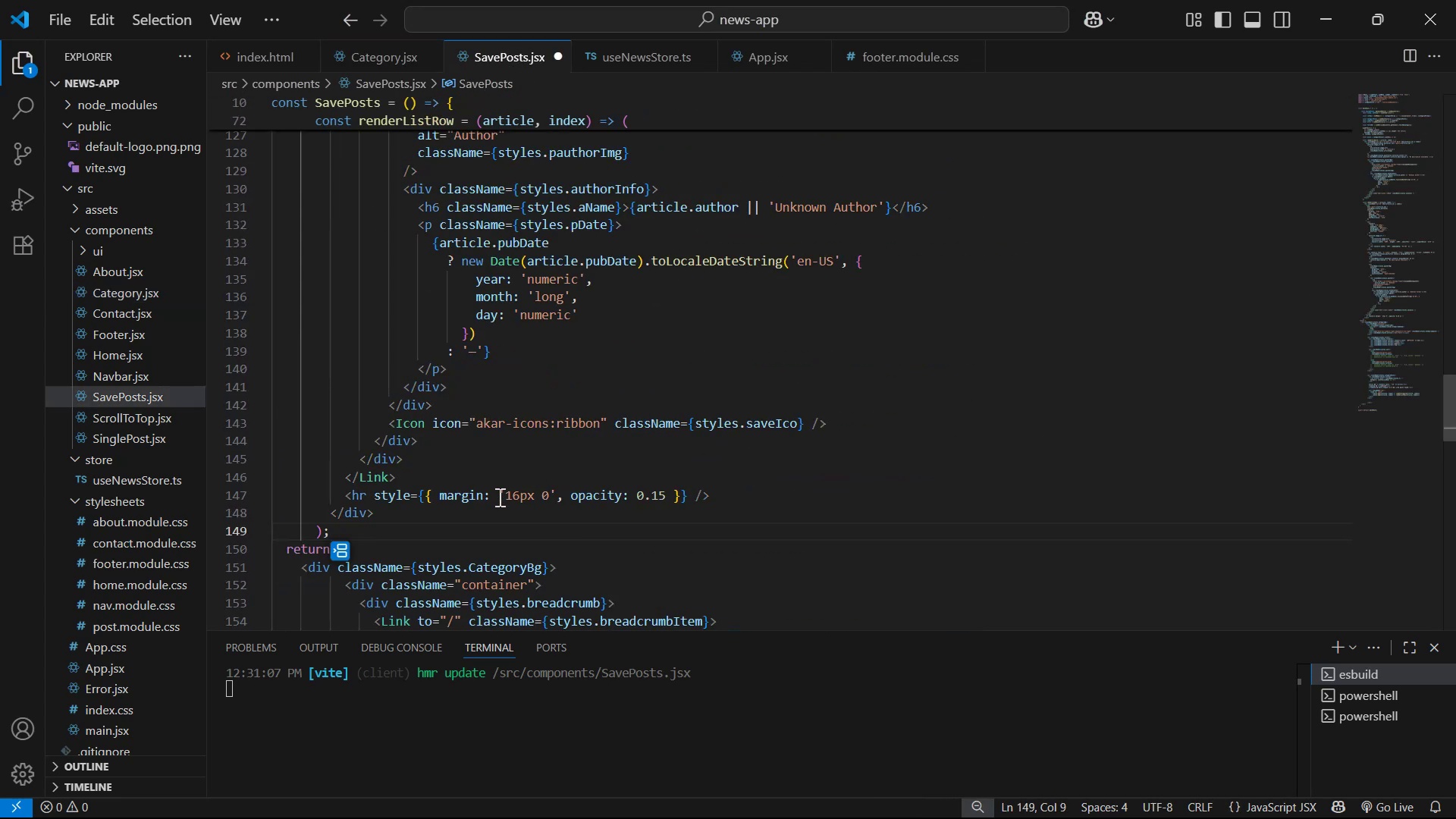 
left_click_drag(start_coordinate=[444, 531], to_coordinate=[426, 310])
 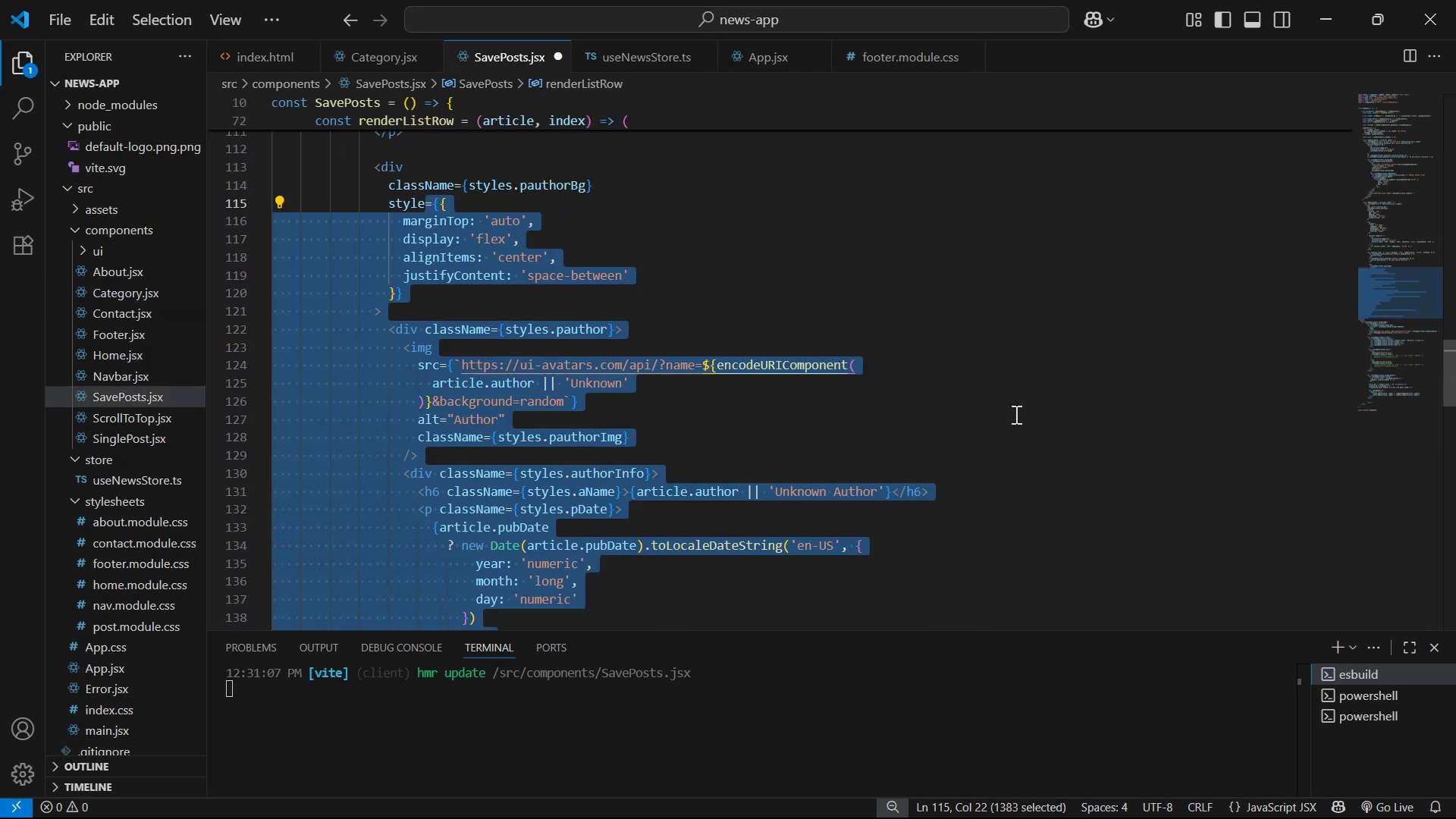 
scroll: coordinate [425, 325], scroll_direction: up, amount: 7.0
 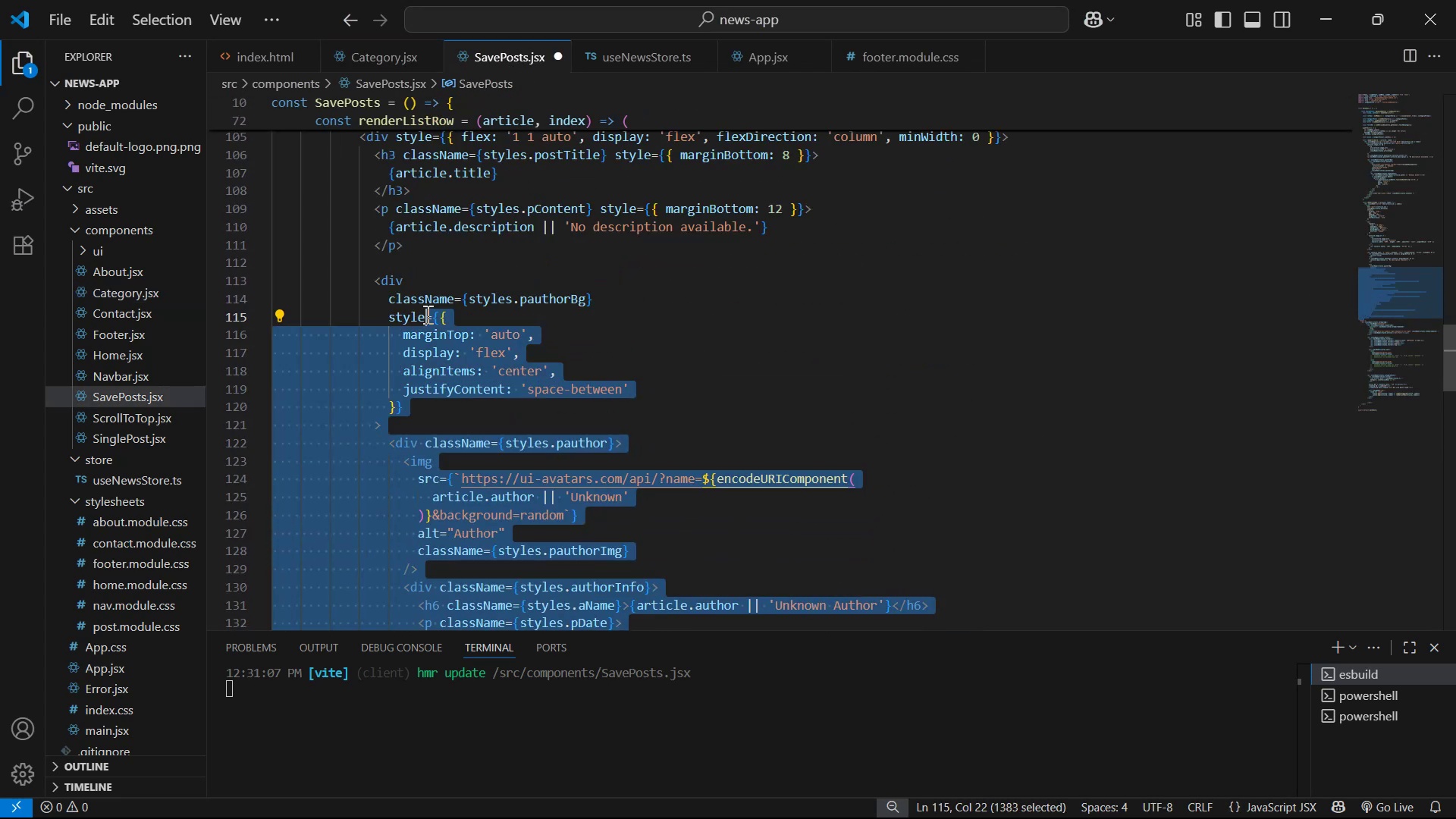 
scroll: coordinate [526, 601], scroll_direction: down, amount: 10.0
 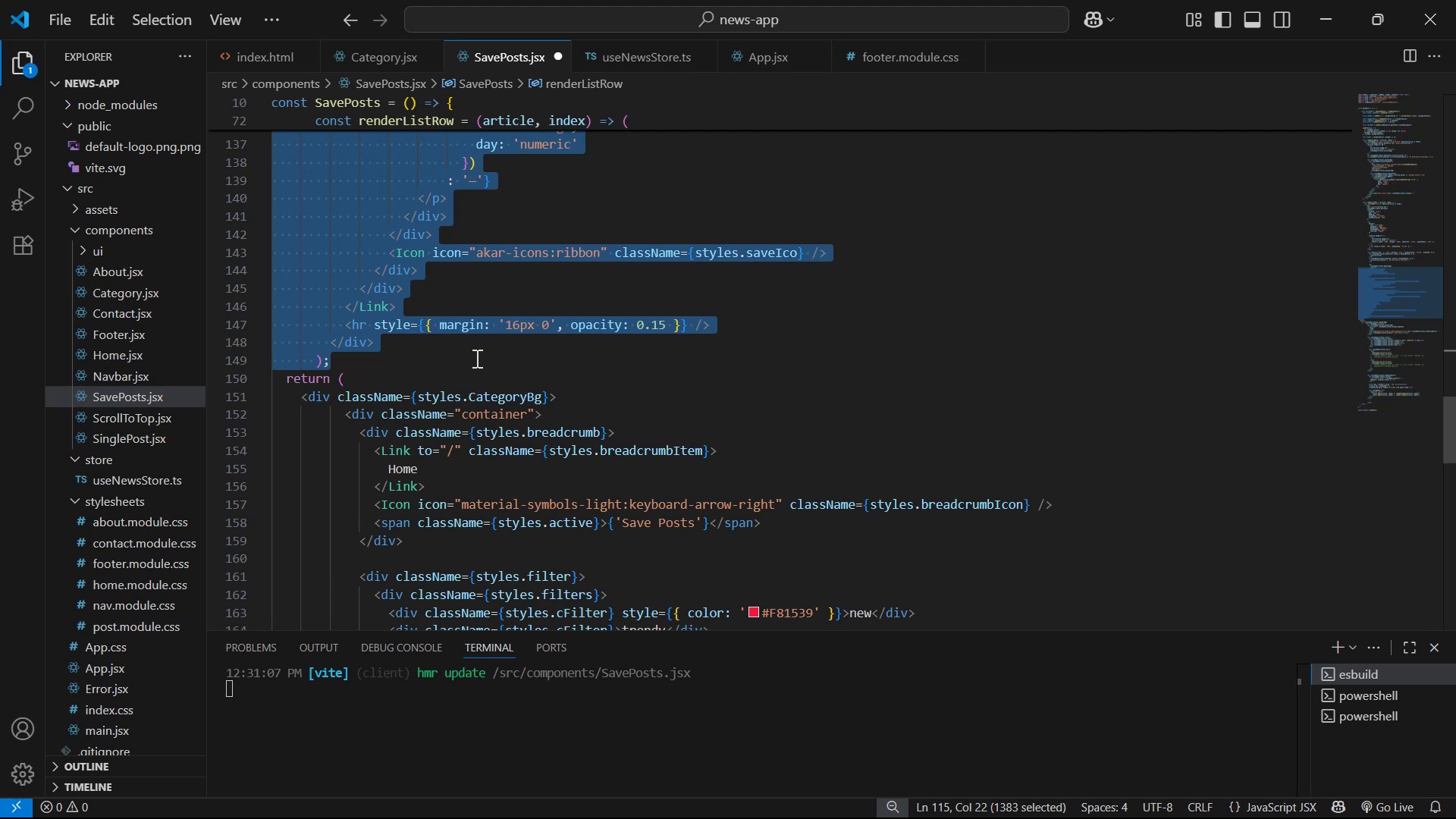 
left_click([482, 350])
 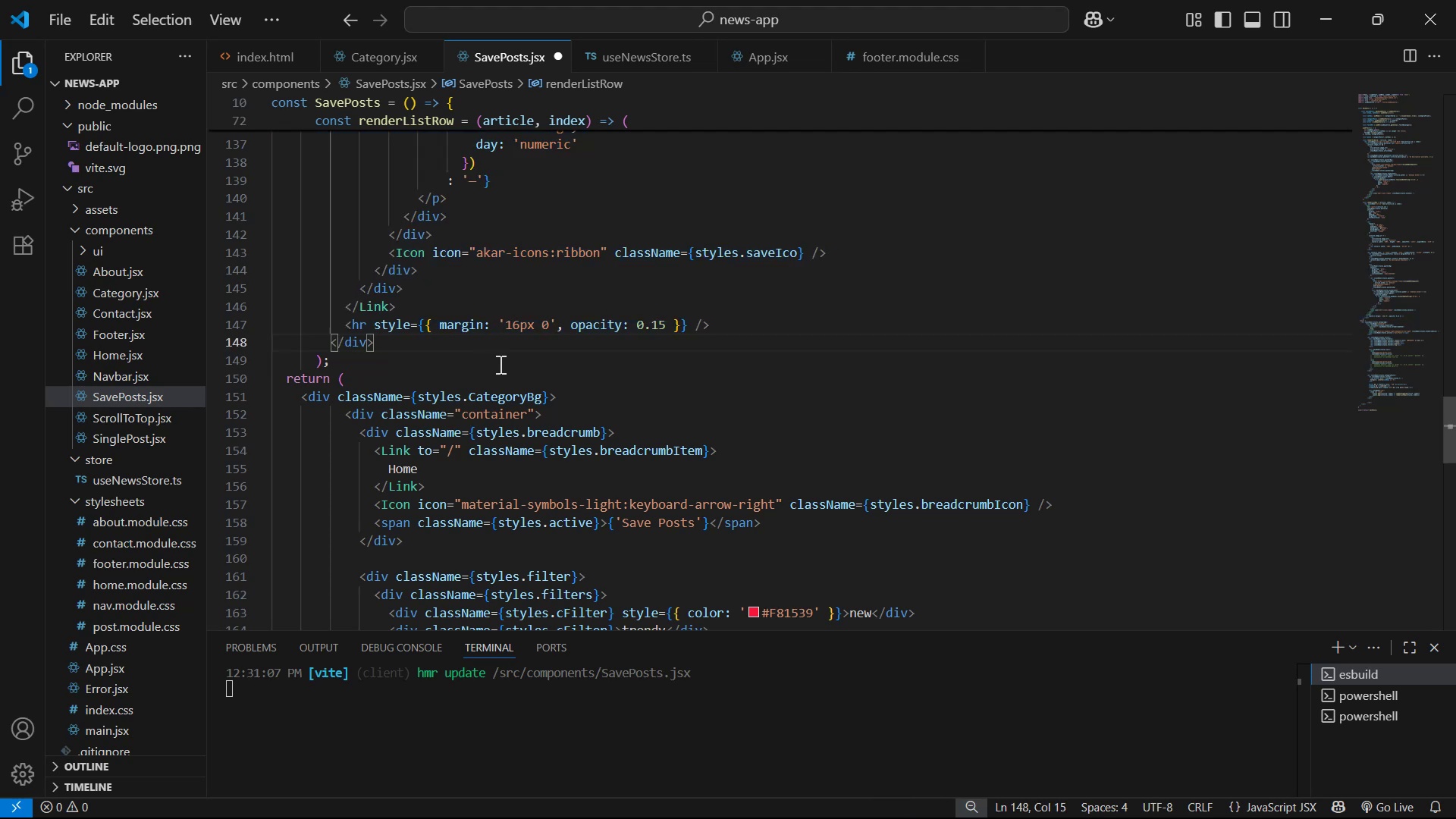 
left_click([499, 364])
 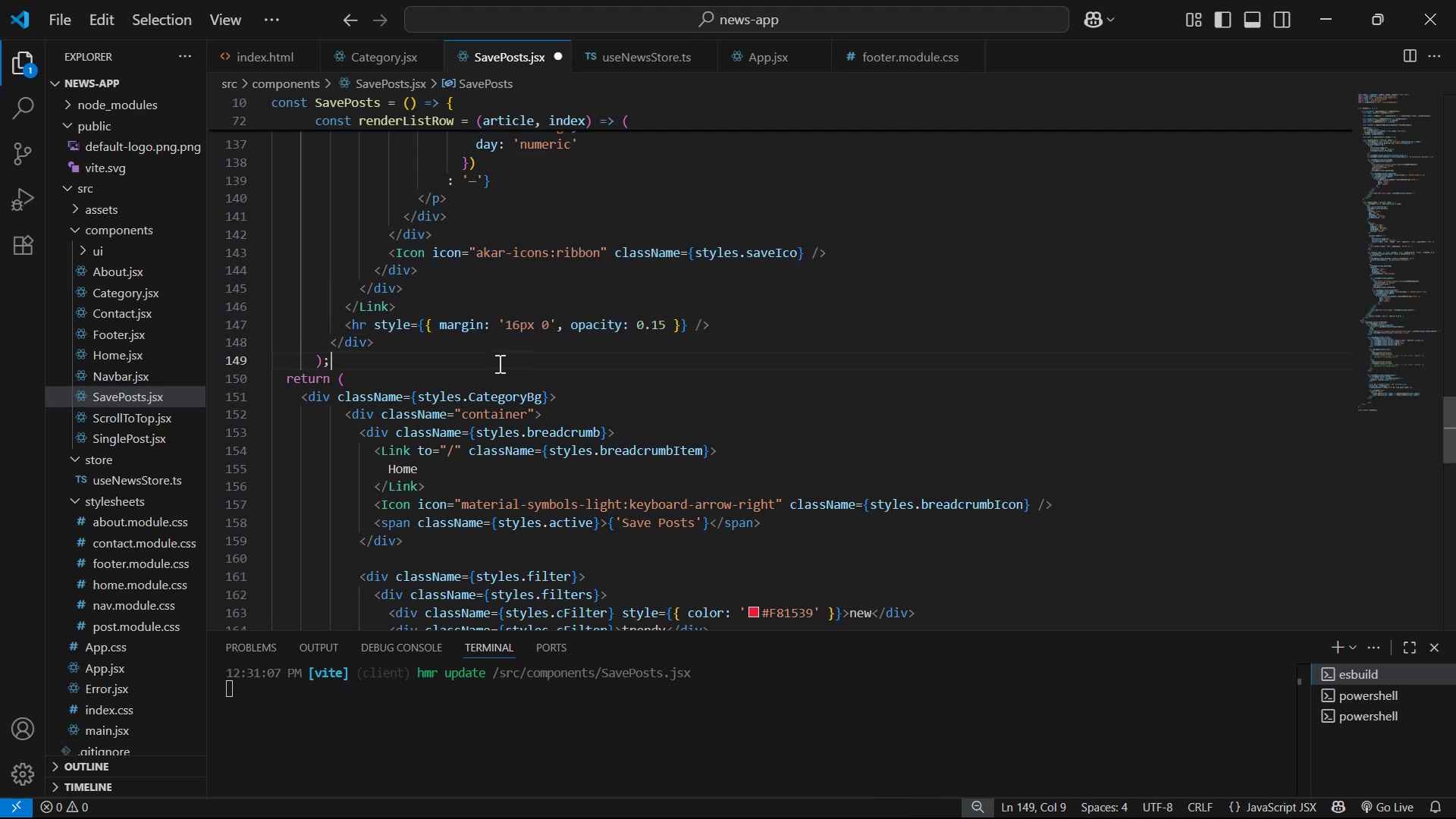 
key(Enter)
 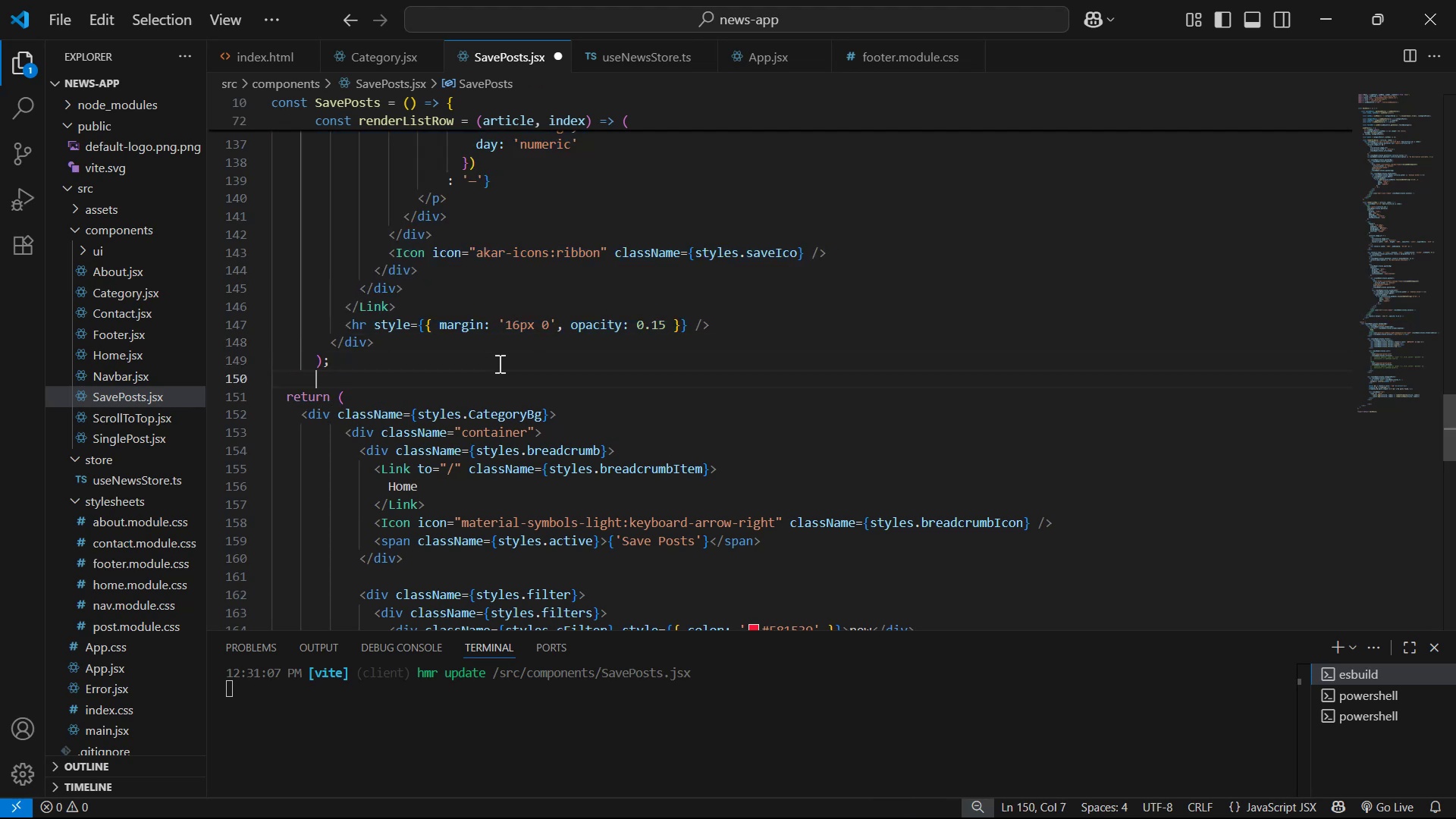 
key(Enter)
 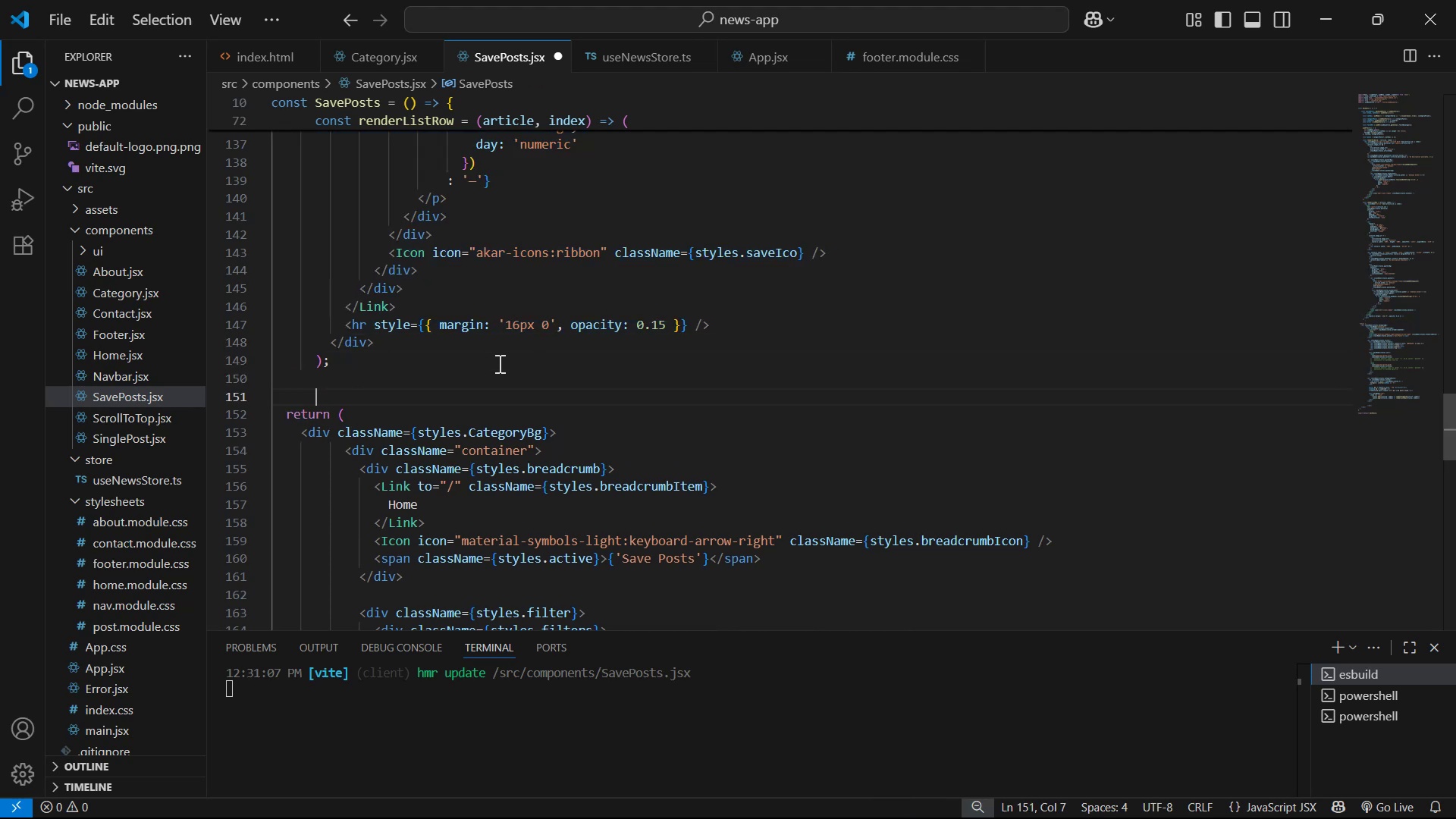 
key(Enter)
 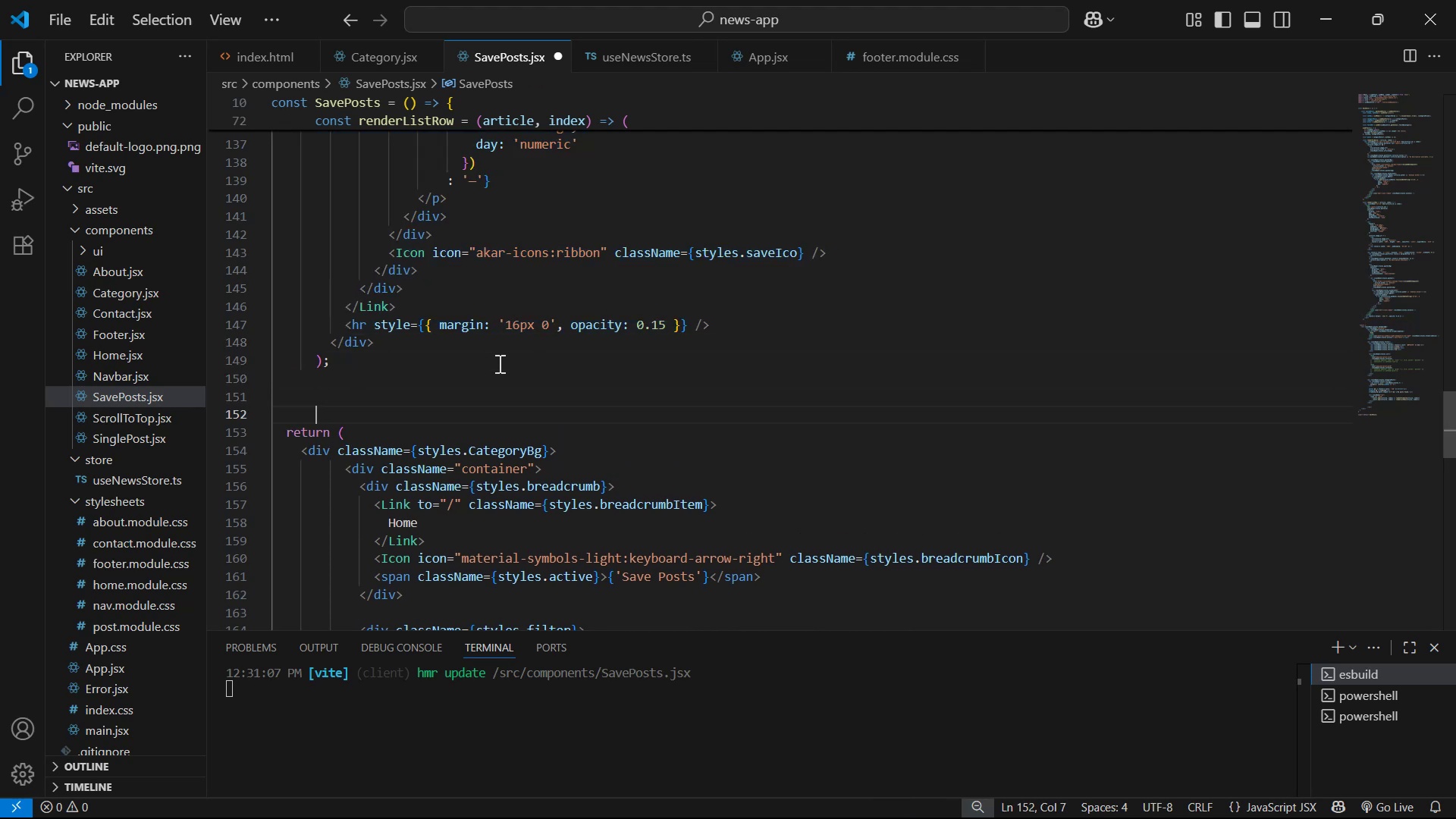 
key(Enter)
 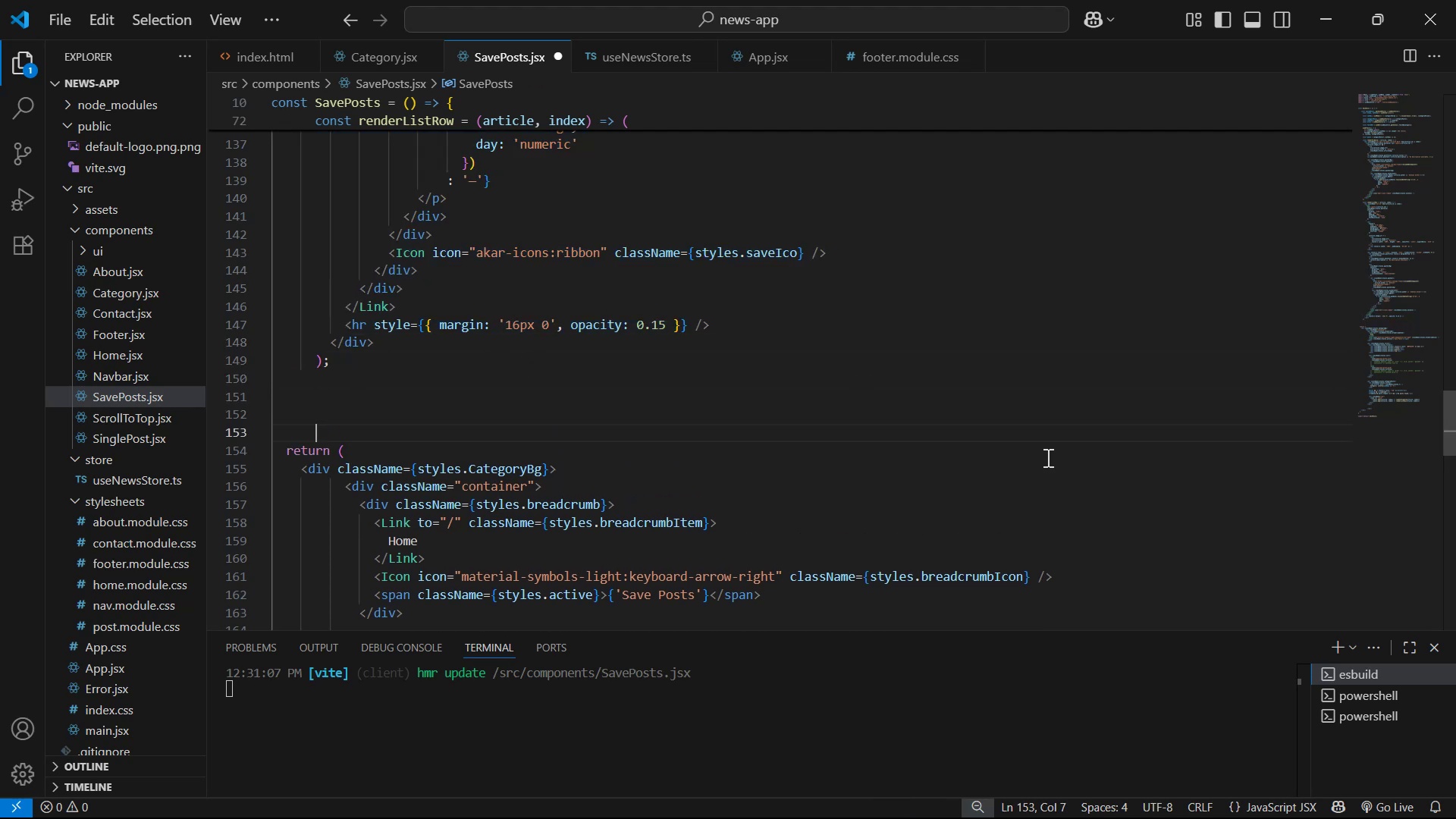 
scroll: coordinate [999, 437], scroll_direction: up, amount: 39.0
 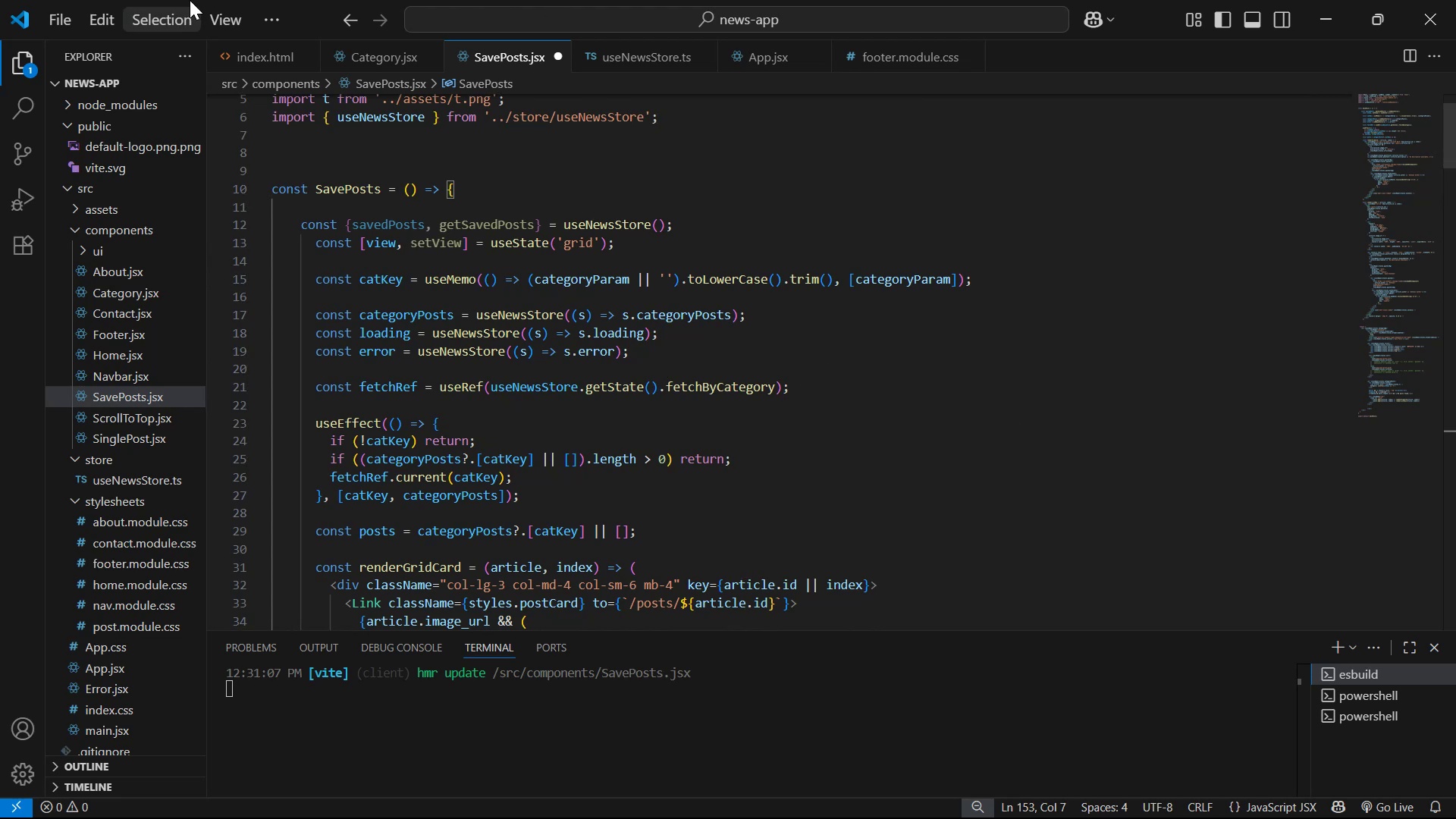 
wait(5.27)
 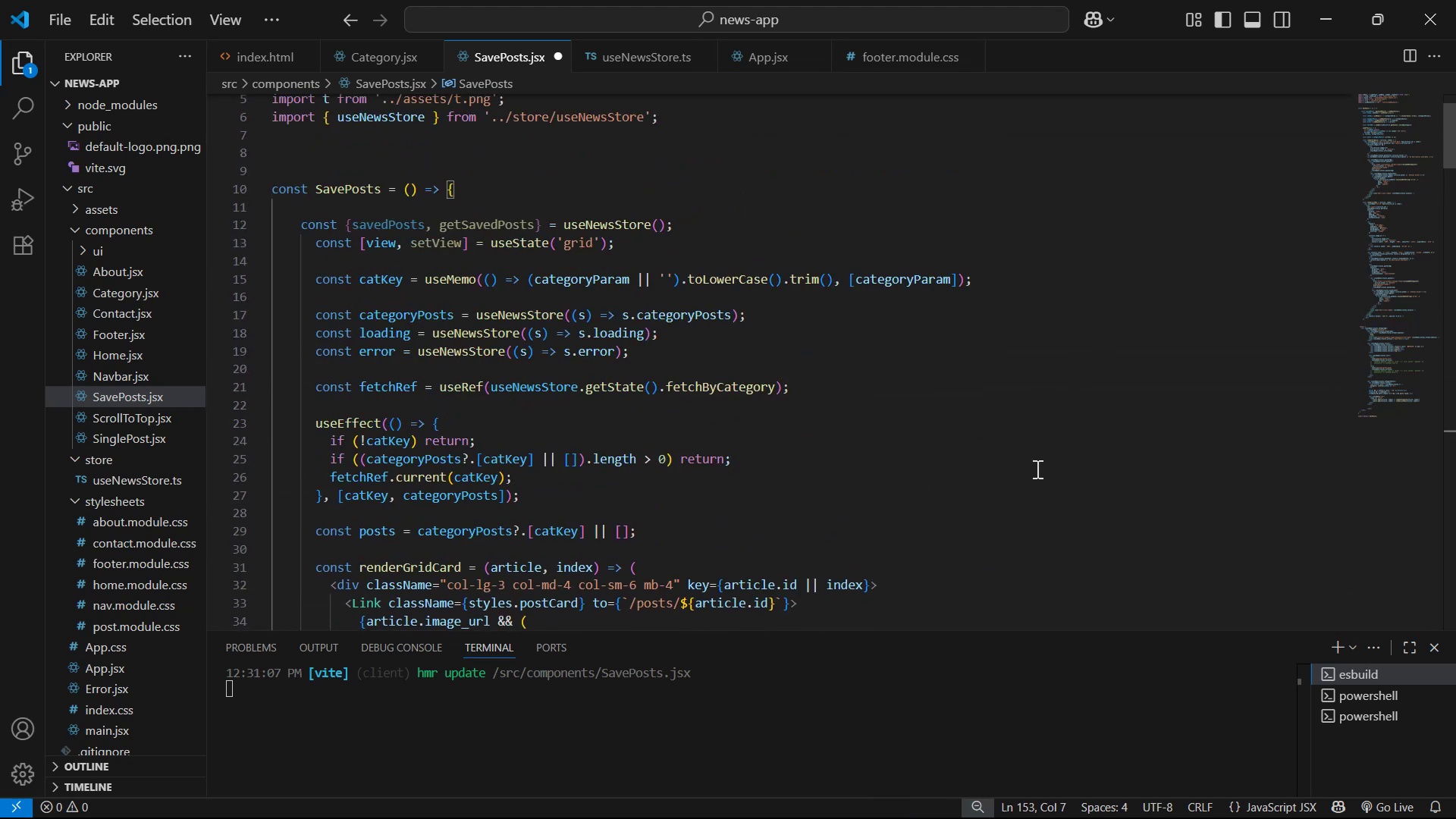 
left_click_drag(start_coordinate=[425, 218], to_coordinate=[354, 221])
 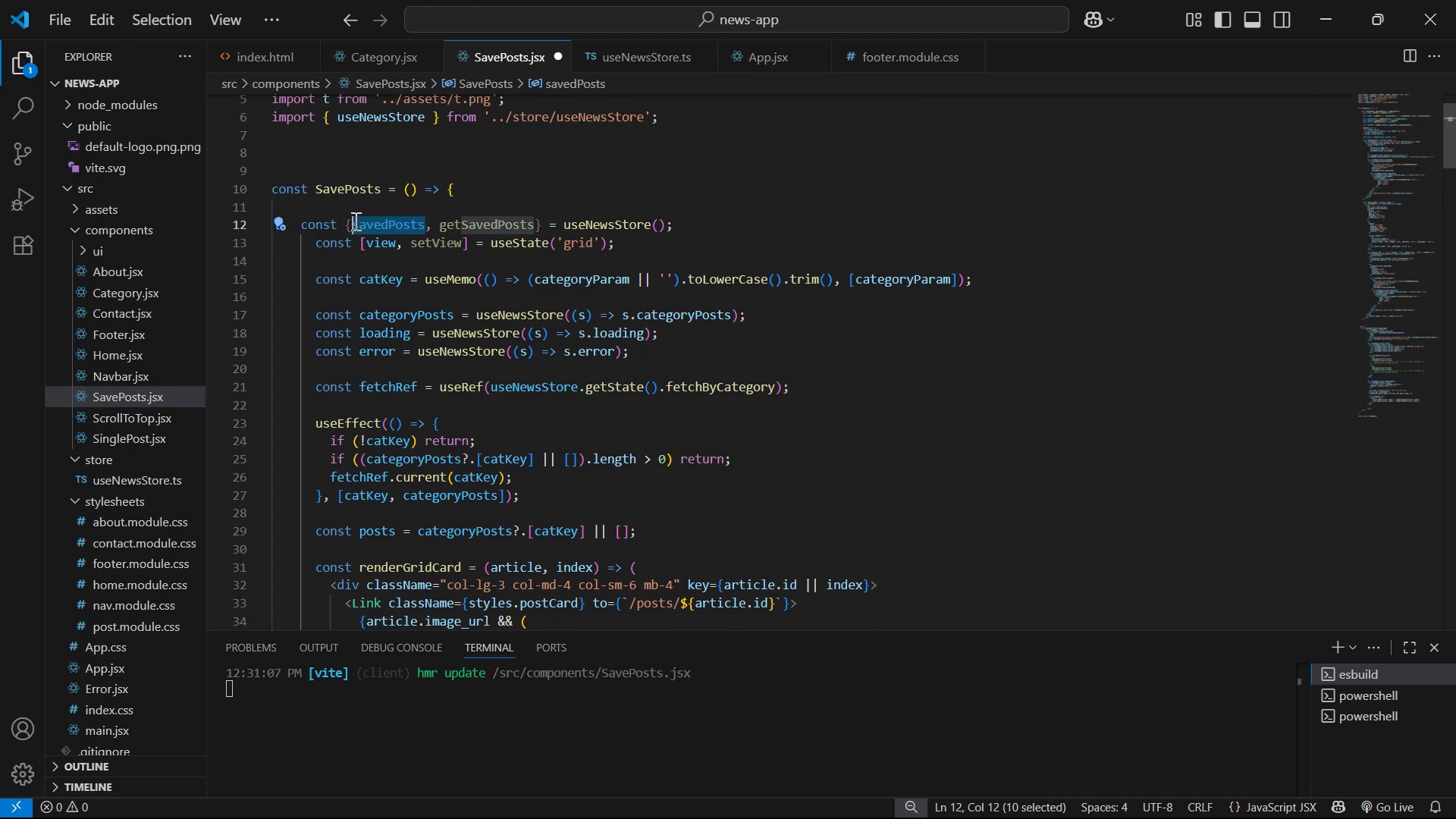 
key(Control+C)
 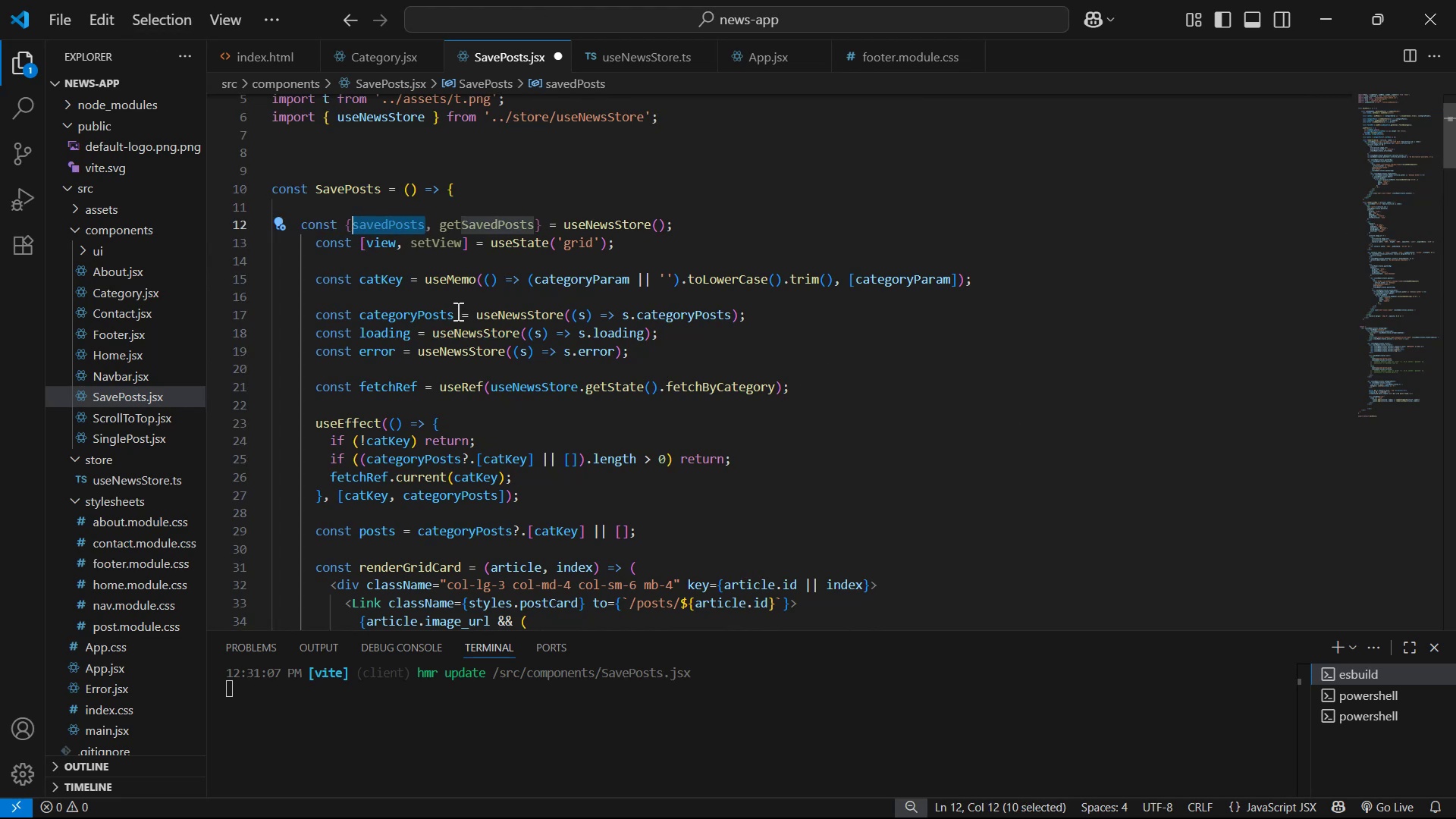 
left_click_drag(start_coordinate=[457, 311], to_coordinate=[356, 315])
 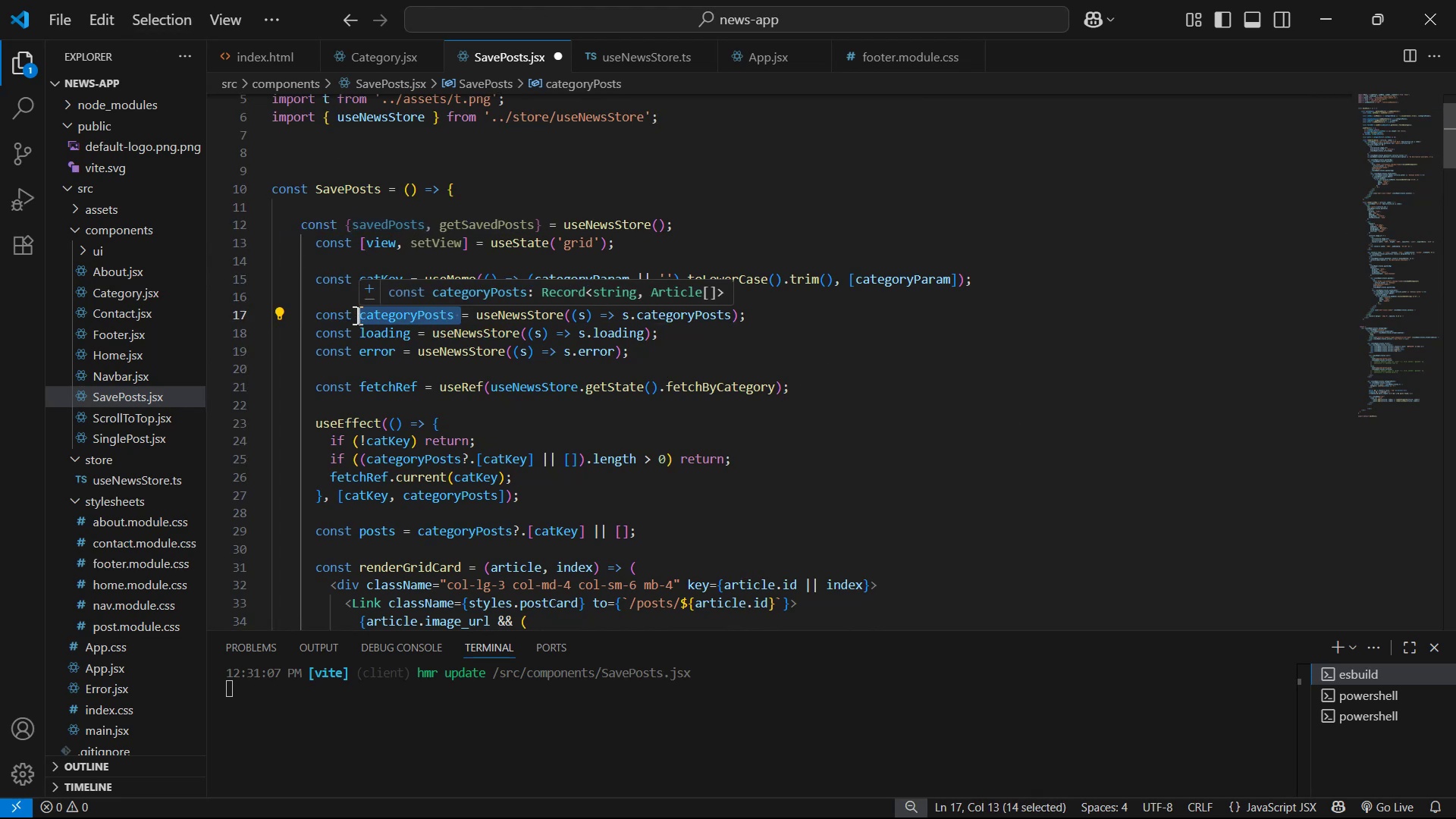 
key(Control+V)
 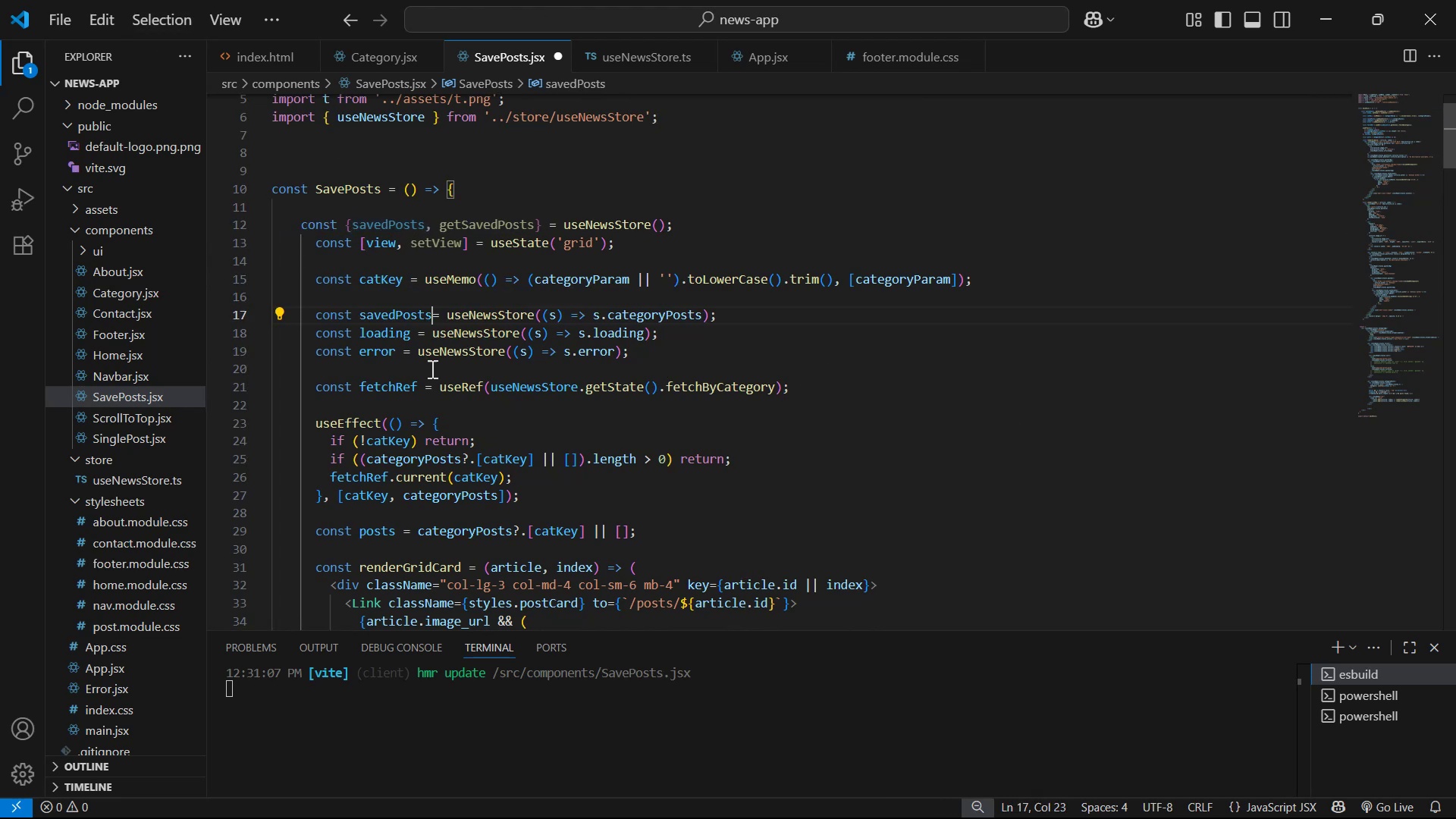 
key(Space)
 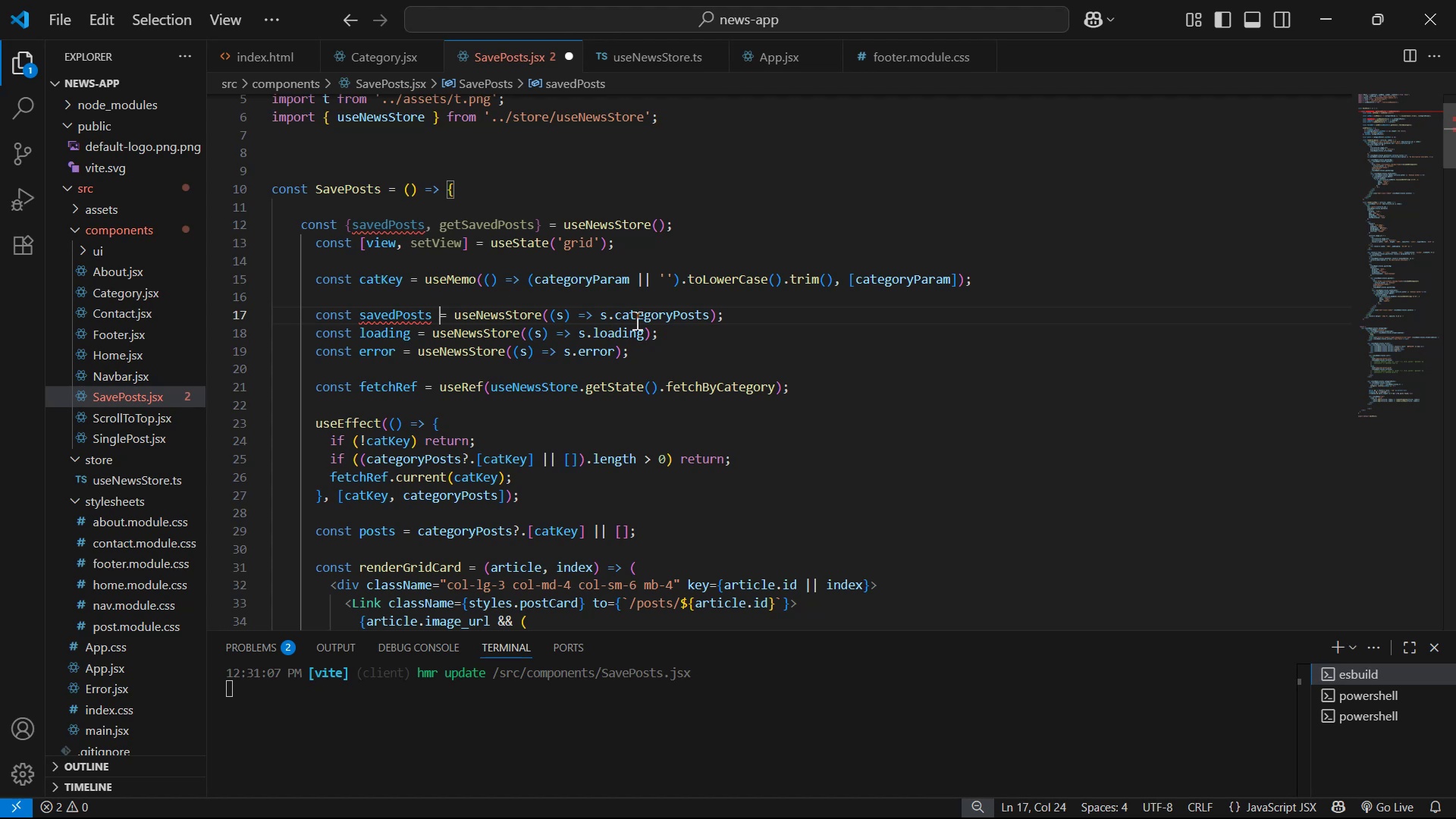 
left_click_drag(start_coordinate=[613, 316], to_coordinate=[707, 315])
 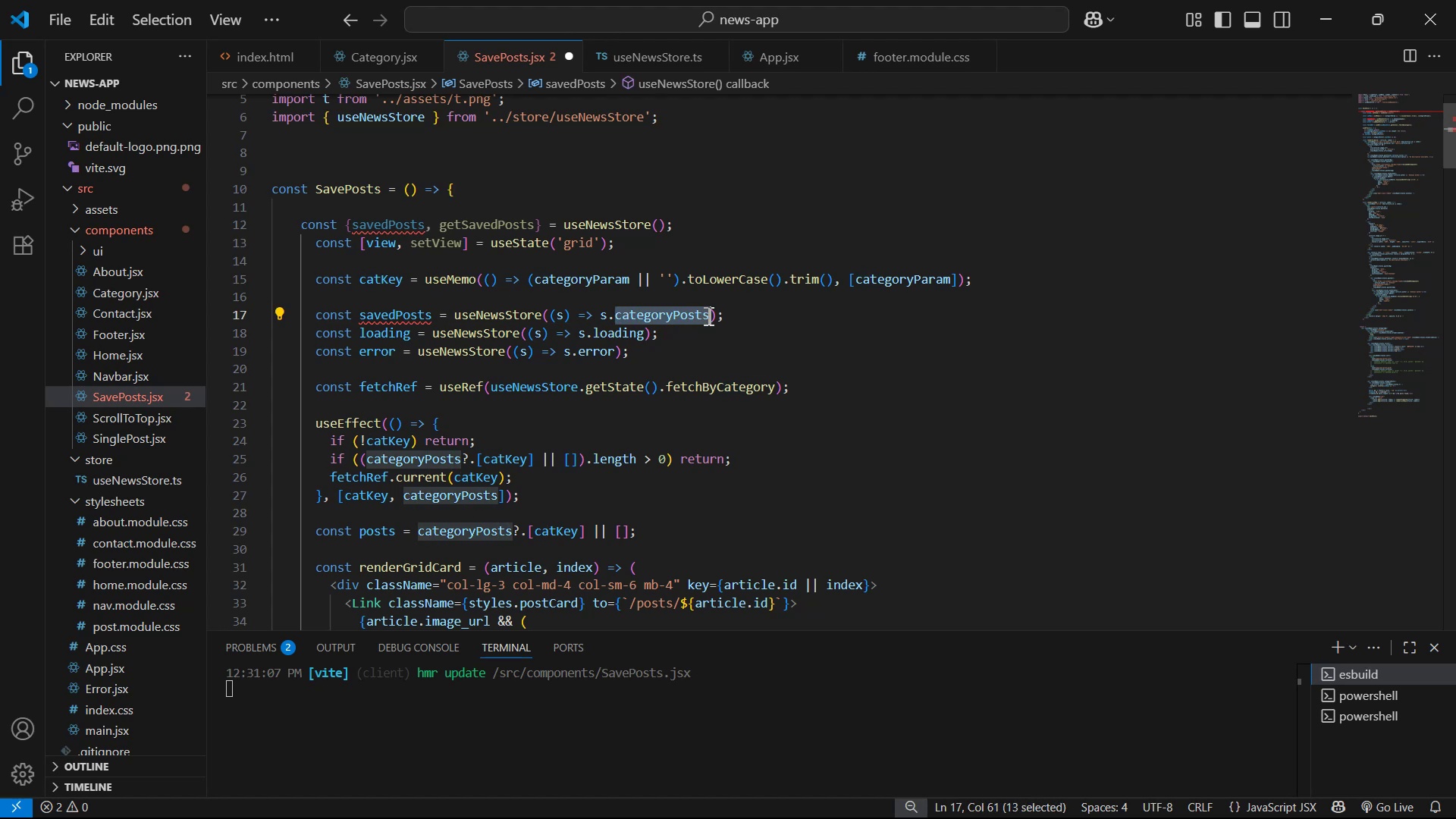 
key(Control+V)
 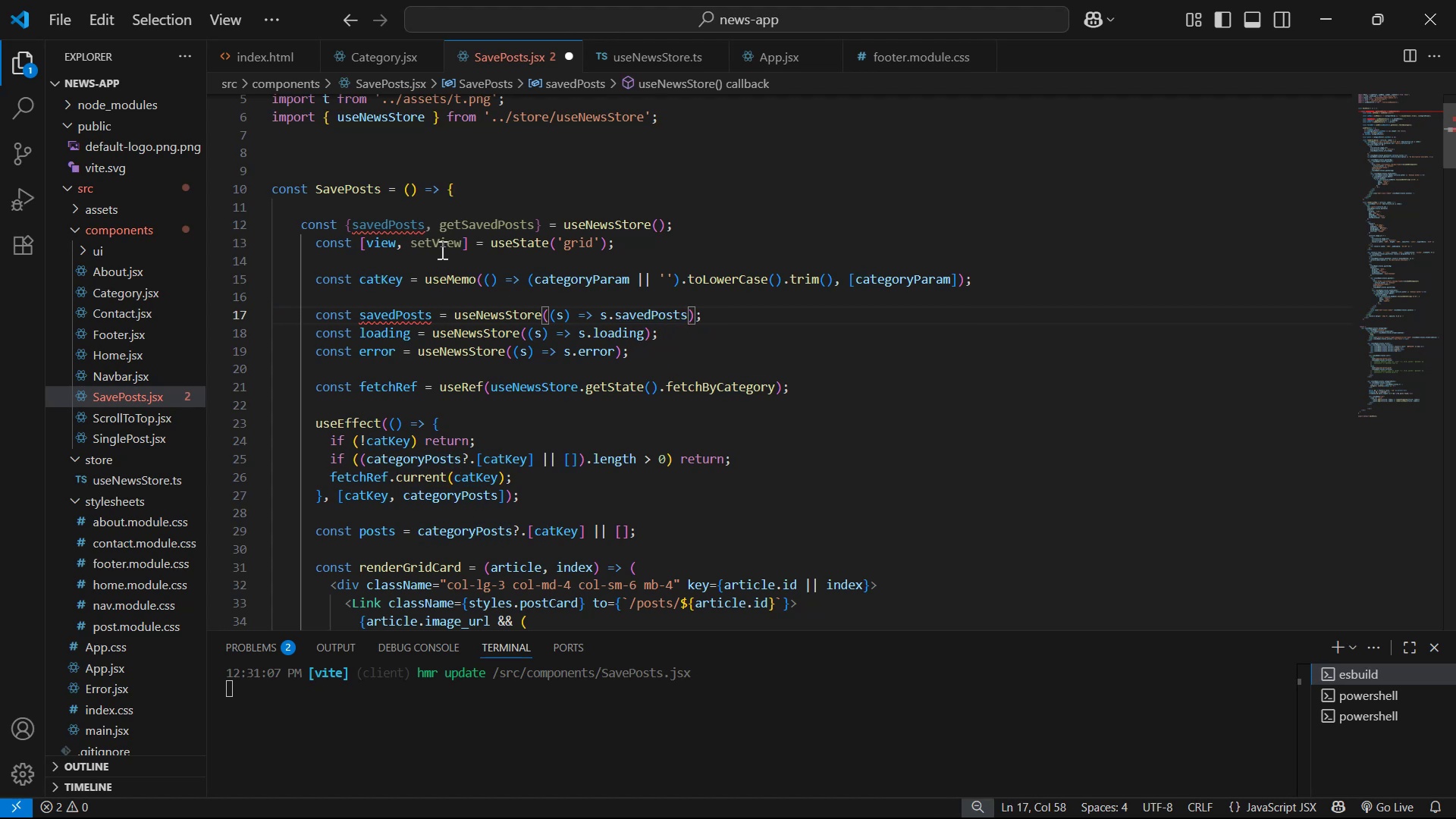 
left_click_drag(start_coordinate=[433, 226], to_coordinate=[353, 226])
 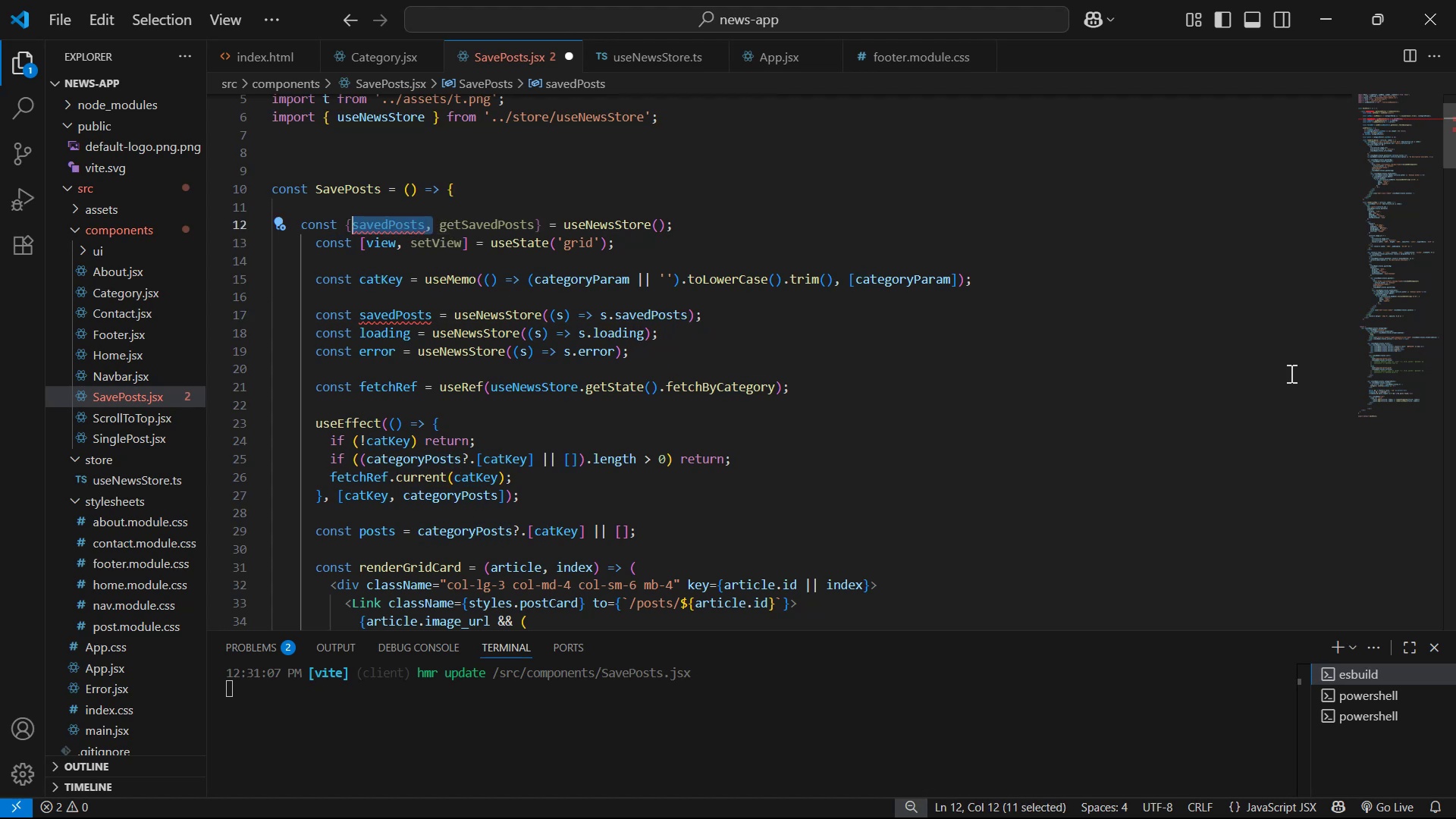 
key(Backspace)
 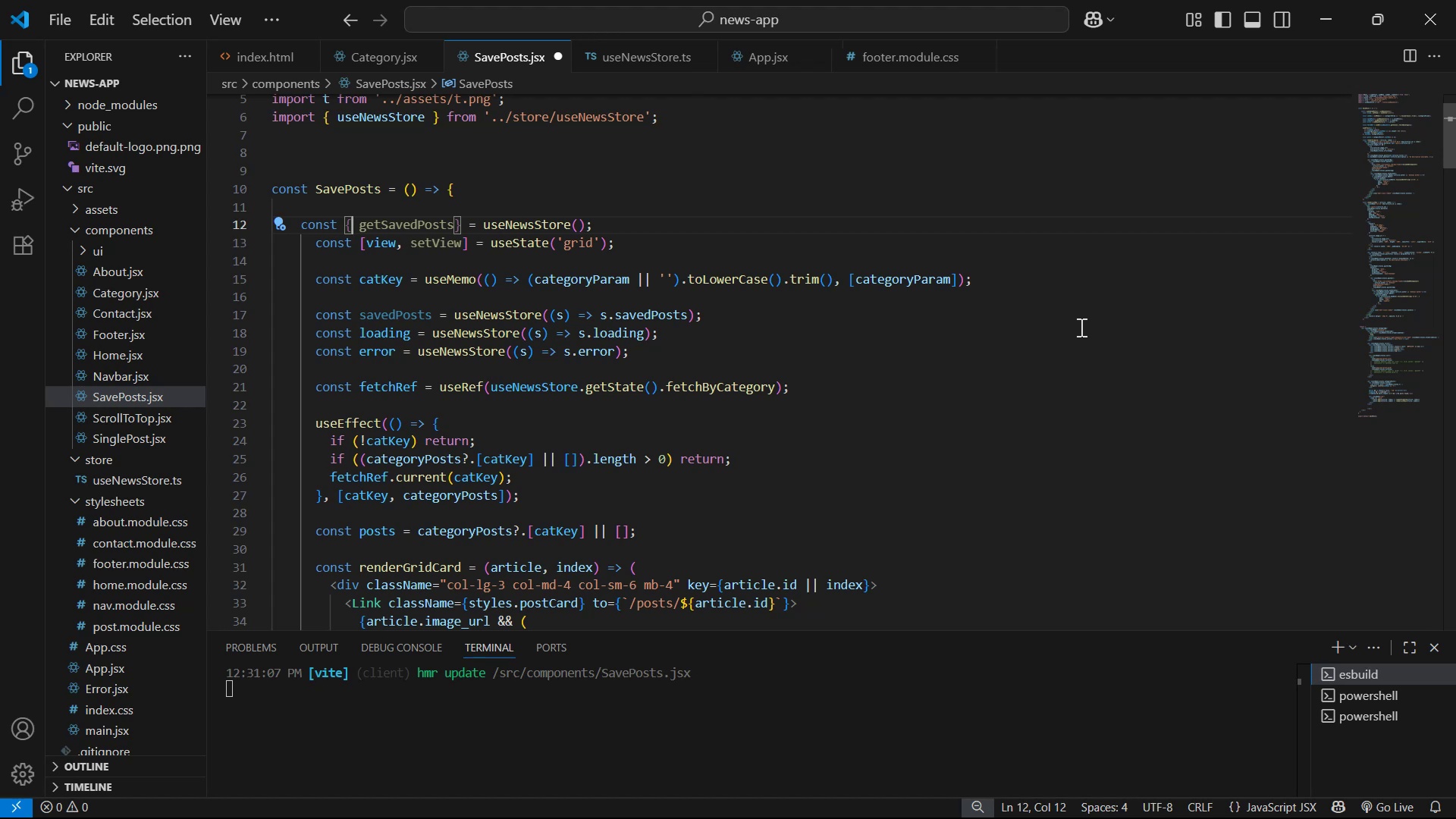 
wait(8.55)
 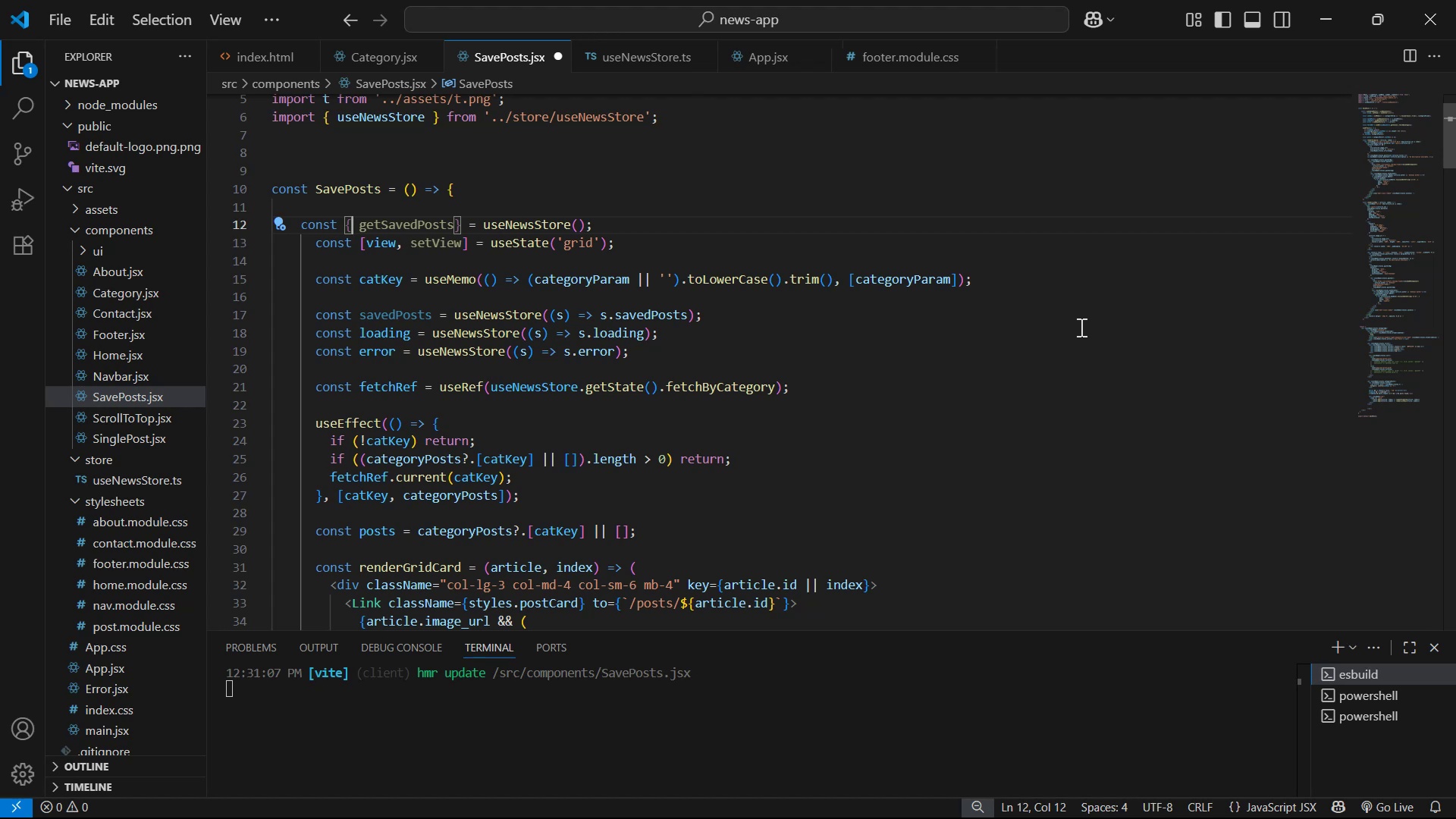 
left_click_drag(start_coordinate=[360, 218], to_coordinate=[452, 226])
 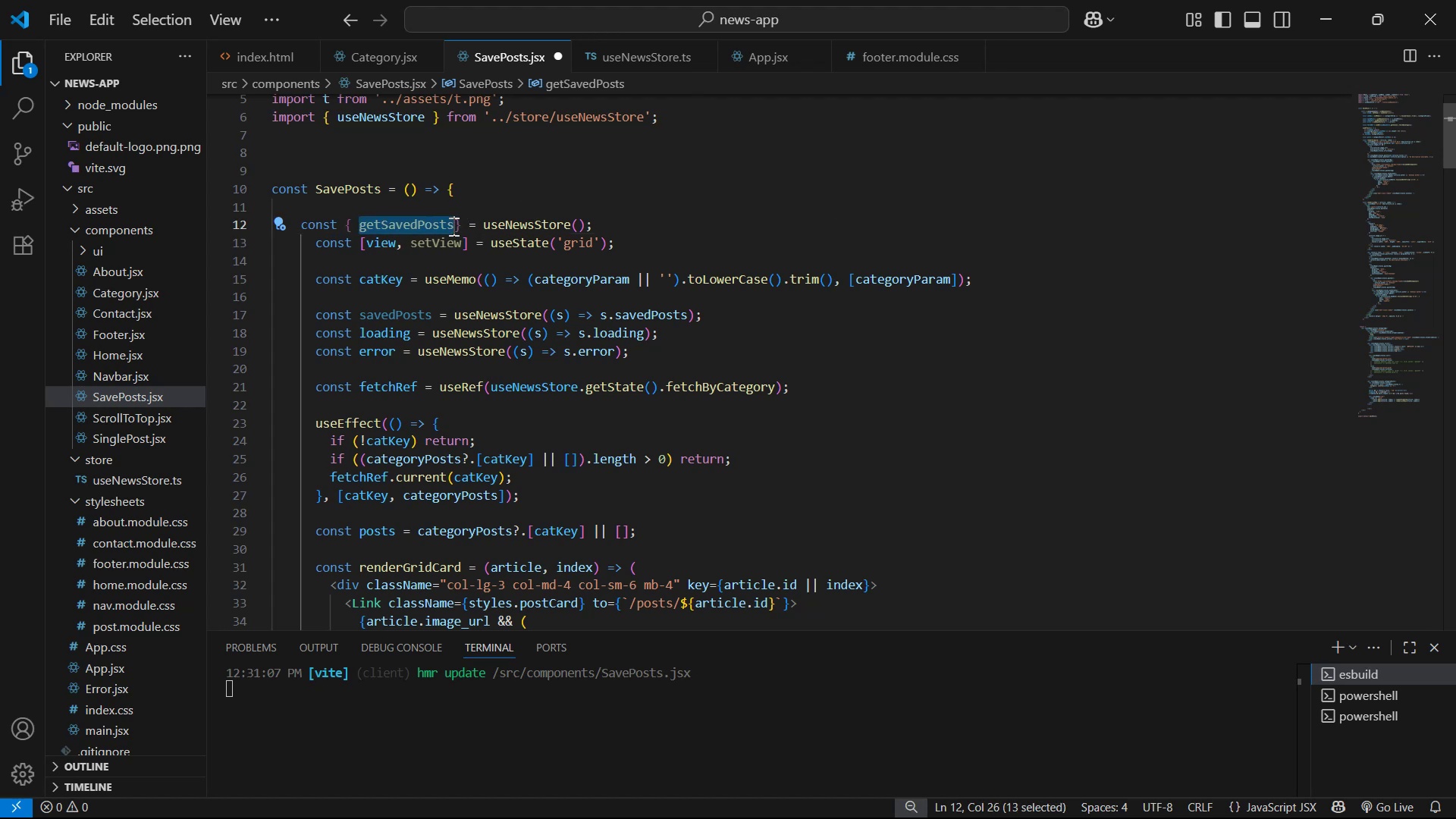 
key(Control+X)
 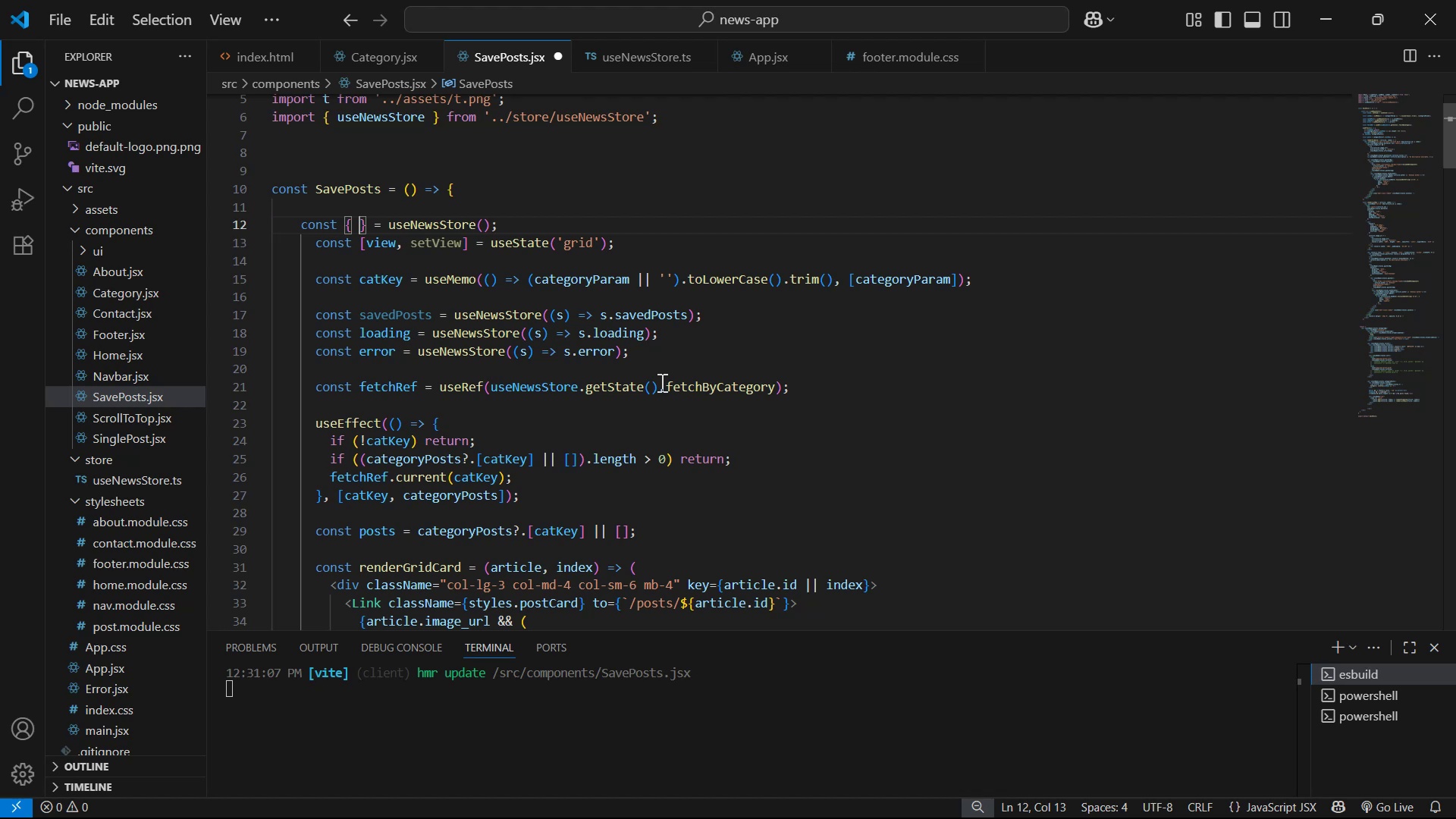 
left_click_drag(start_coordinate=[664, 384], to_coordinate=[774, 394])
 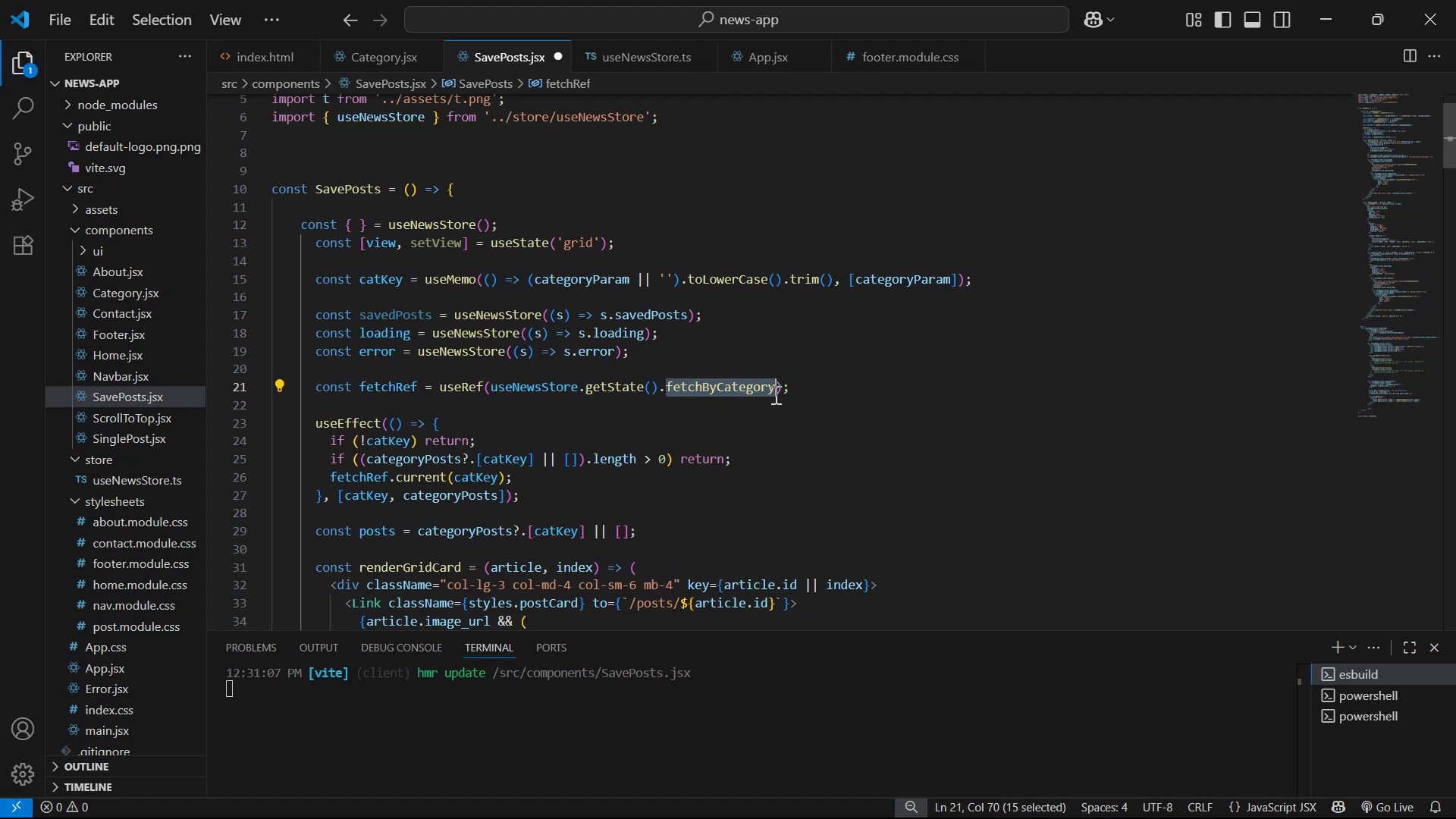 
left_click([774, 394])
 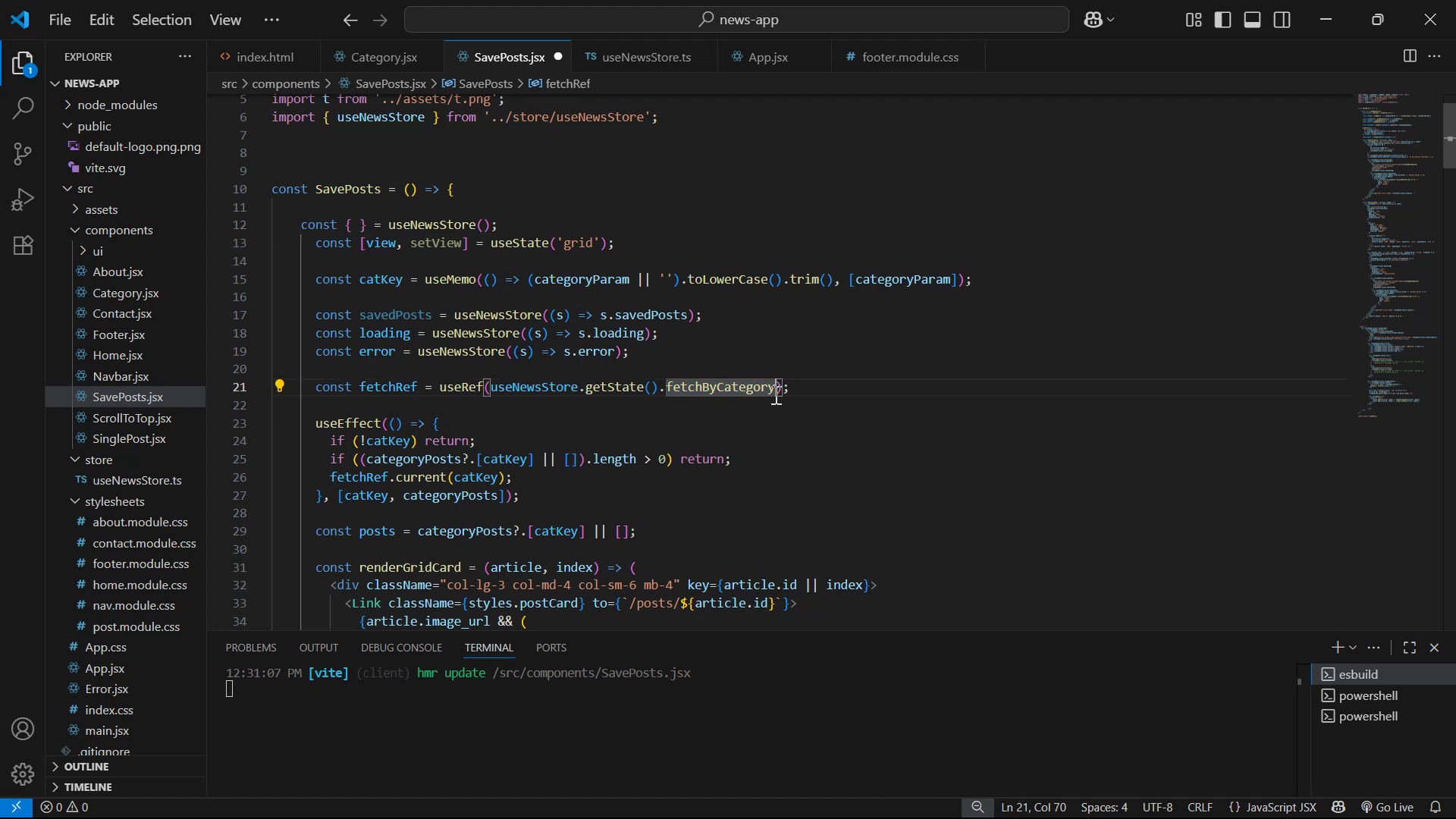 
key(Control+V)
 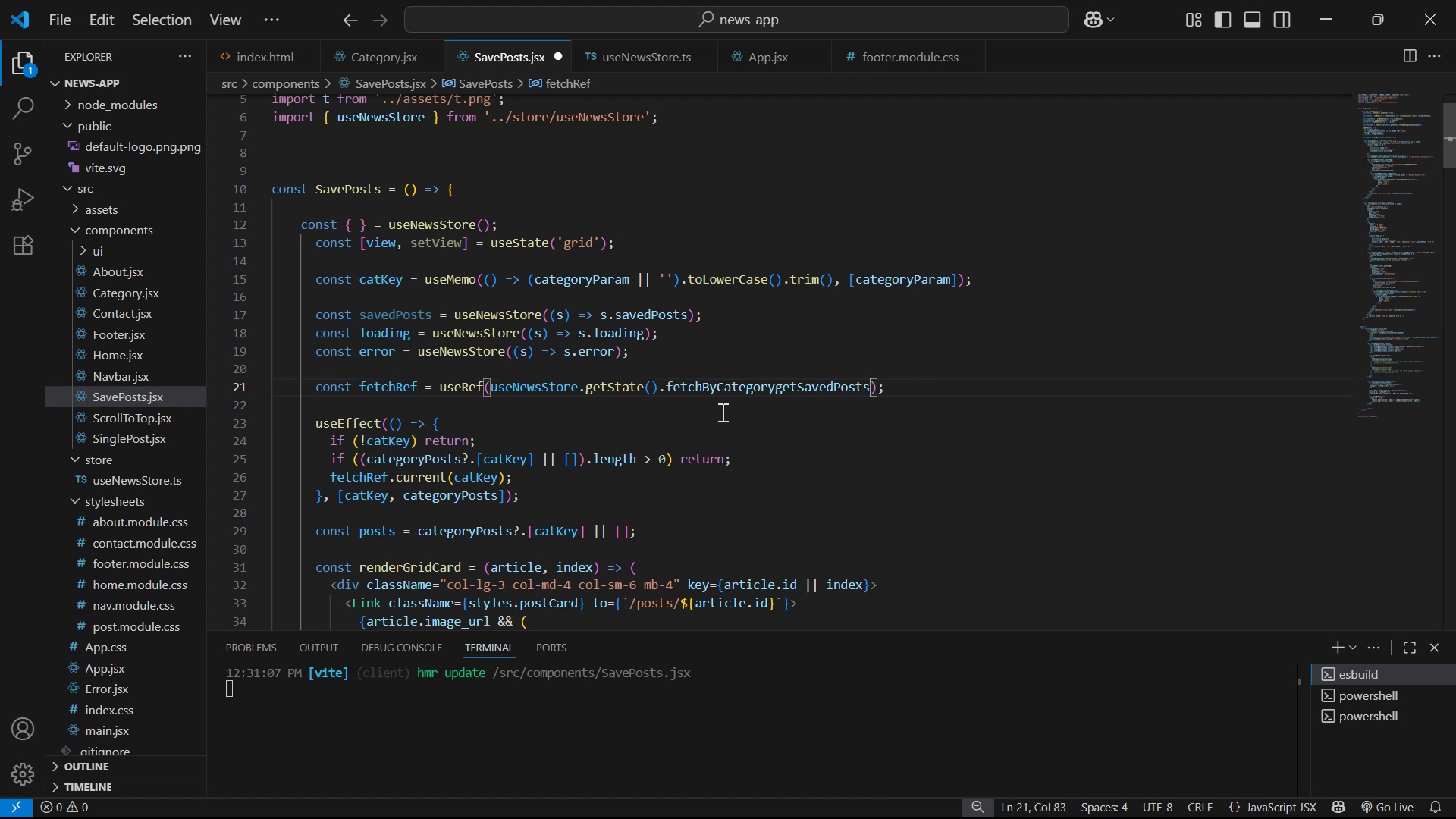 
hold_key(key=Backspace, duration=1.16)
 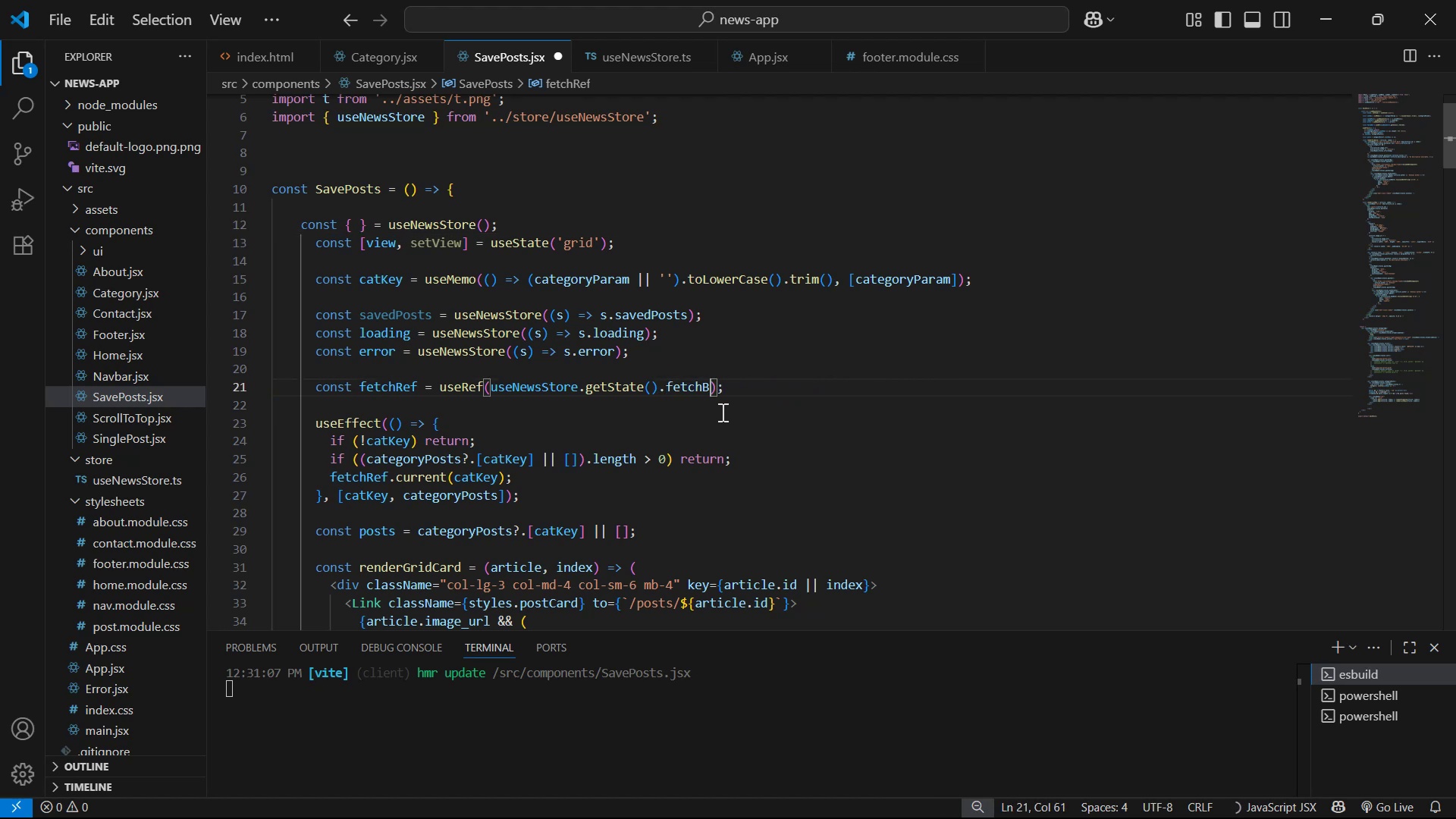 
key(Backspace)
 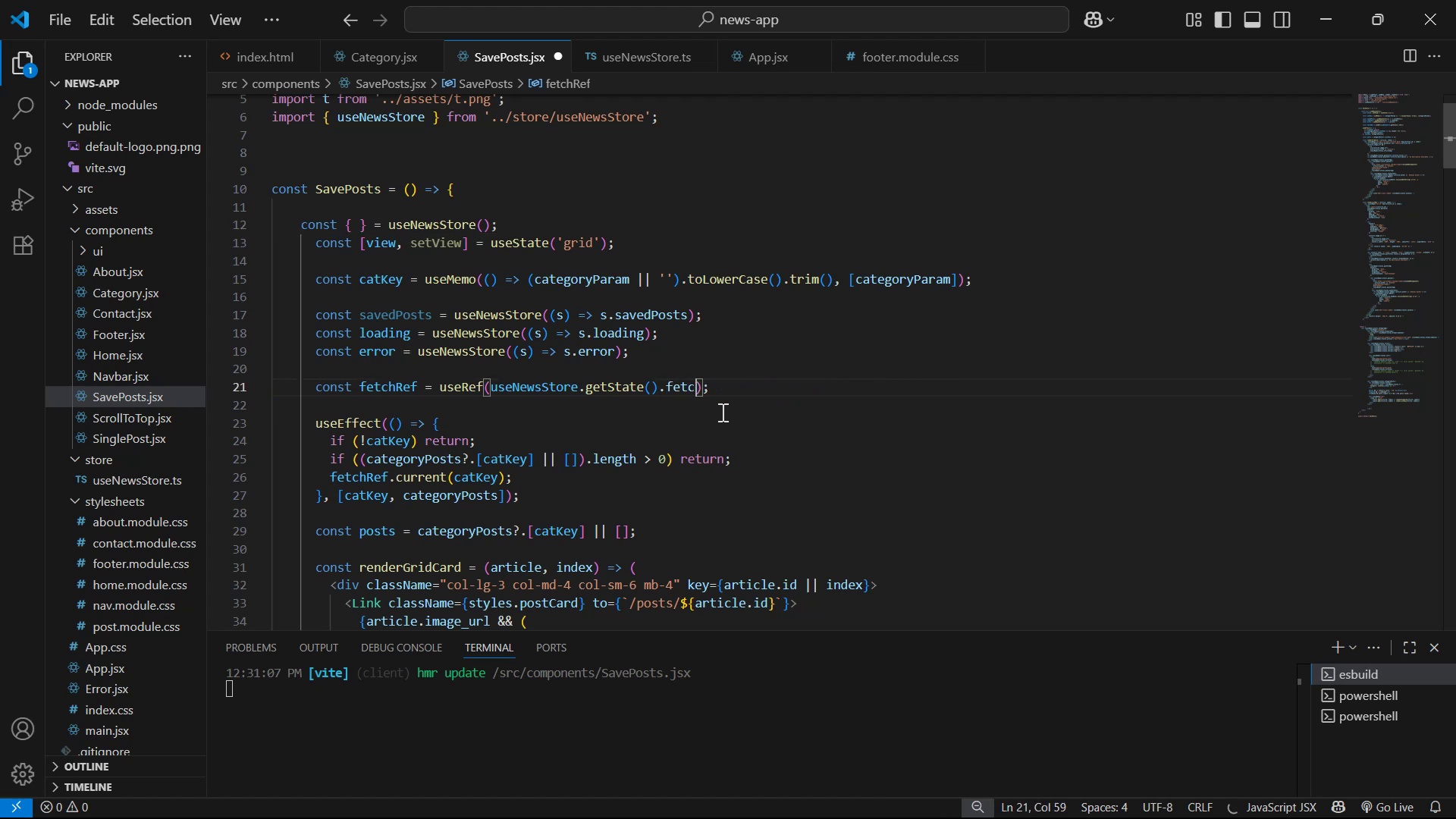 
key(Backspace)
 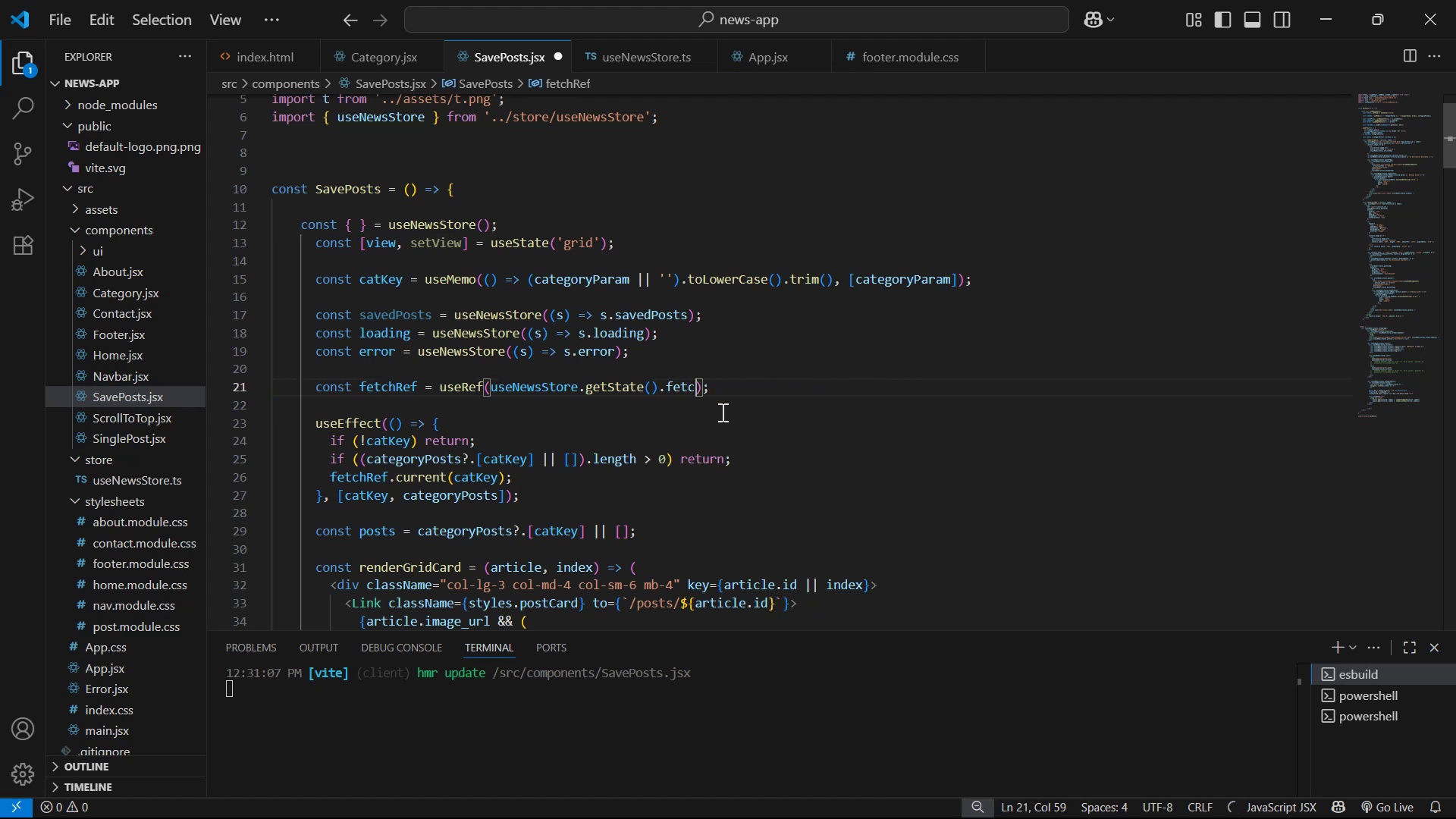 
key(Backspace)
 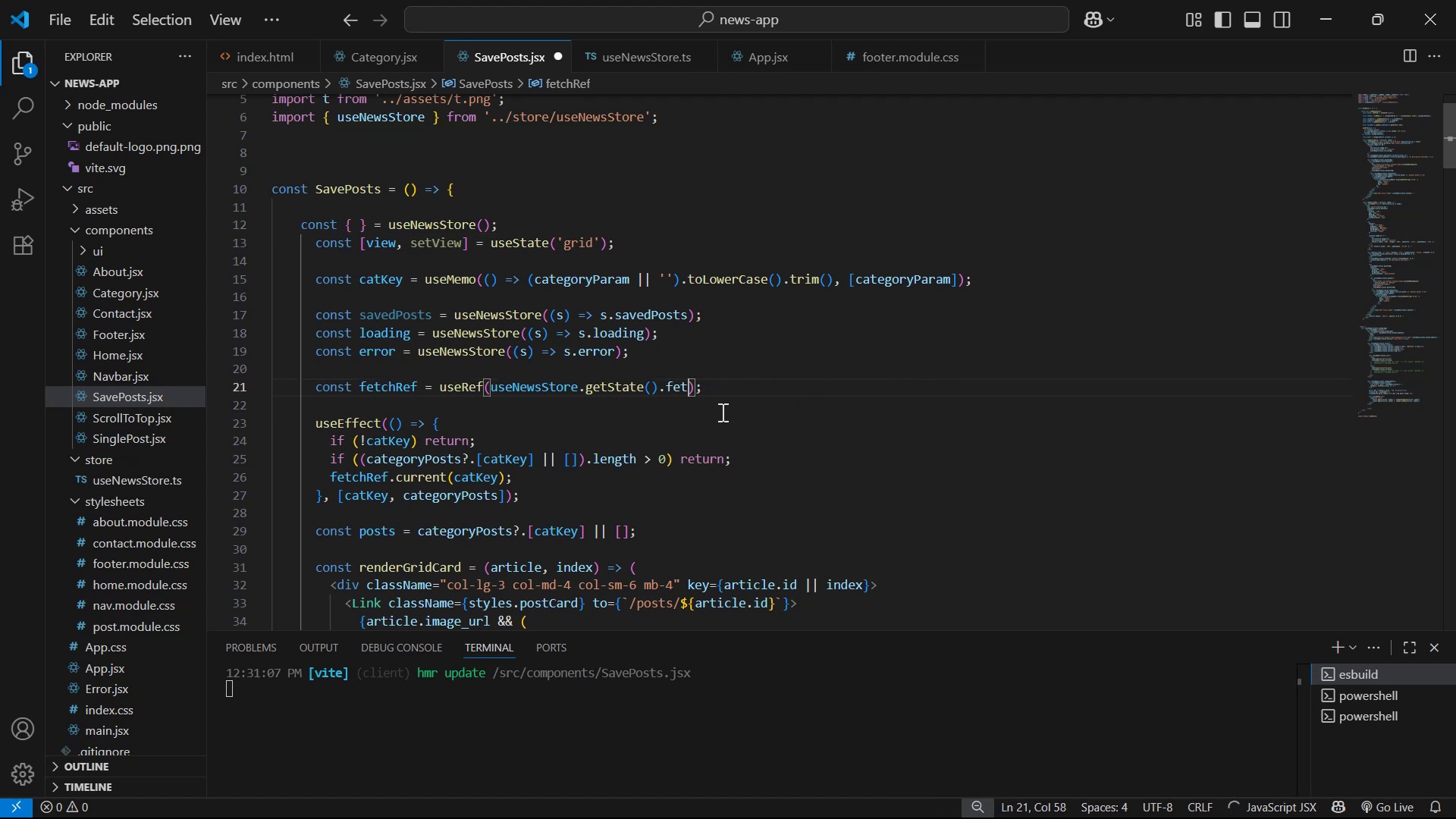 
key(Backspace)
 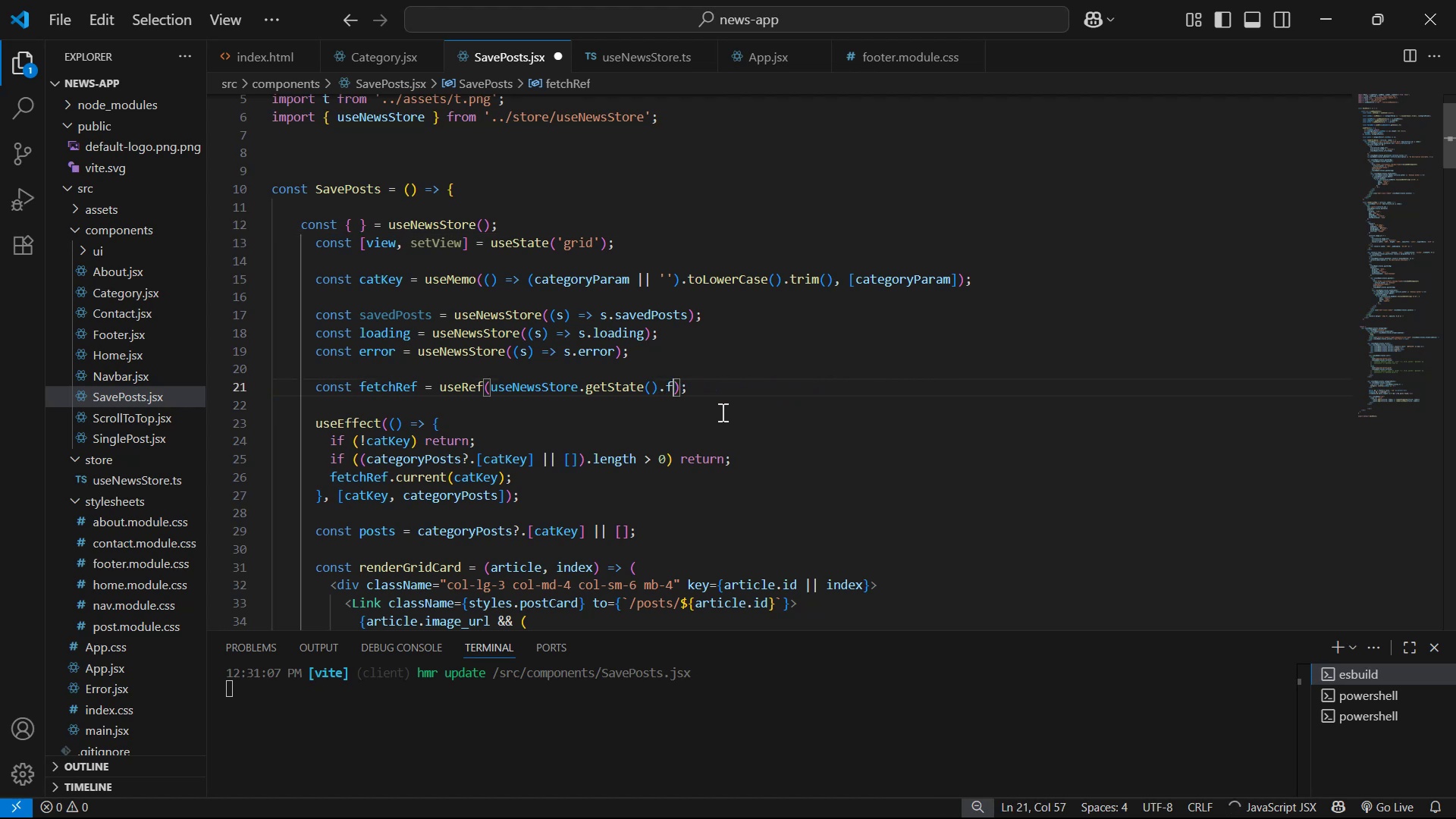 
key(Backspace)
 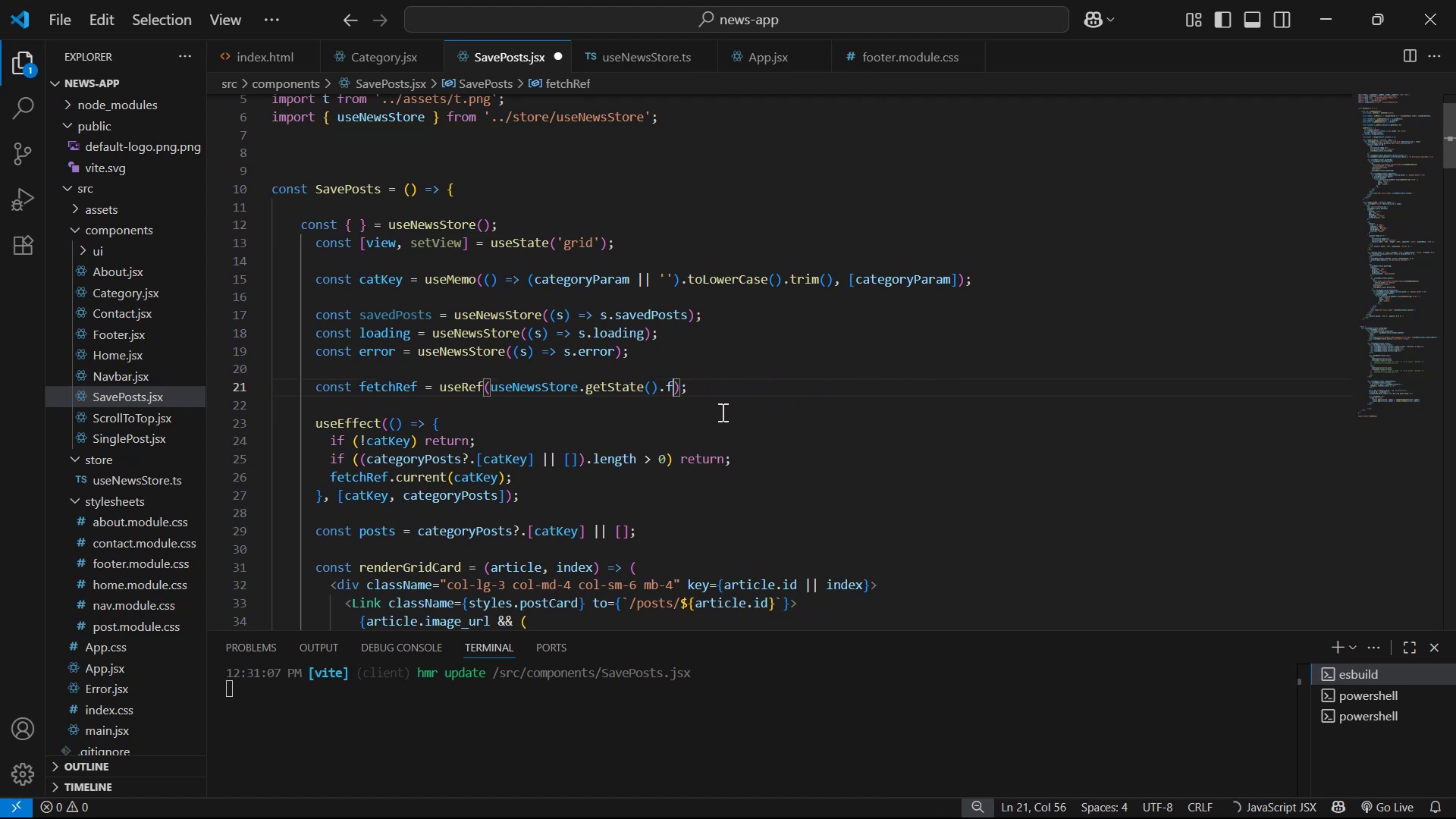 
key(Control+V)
 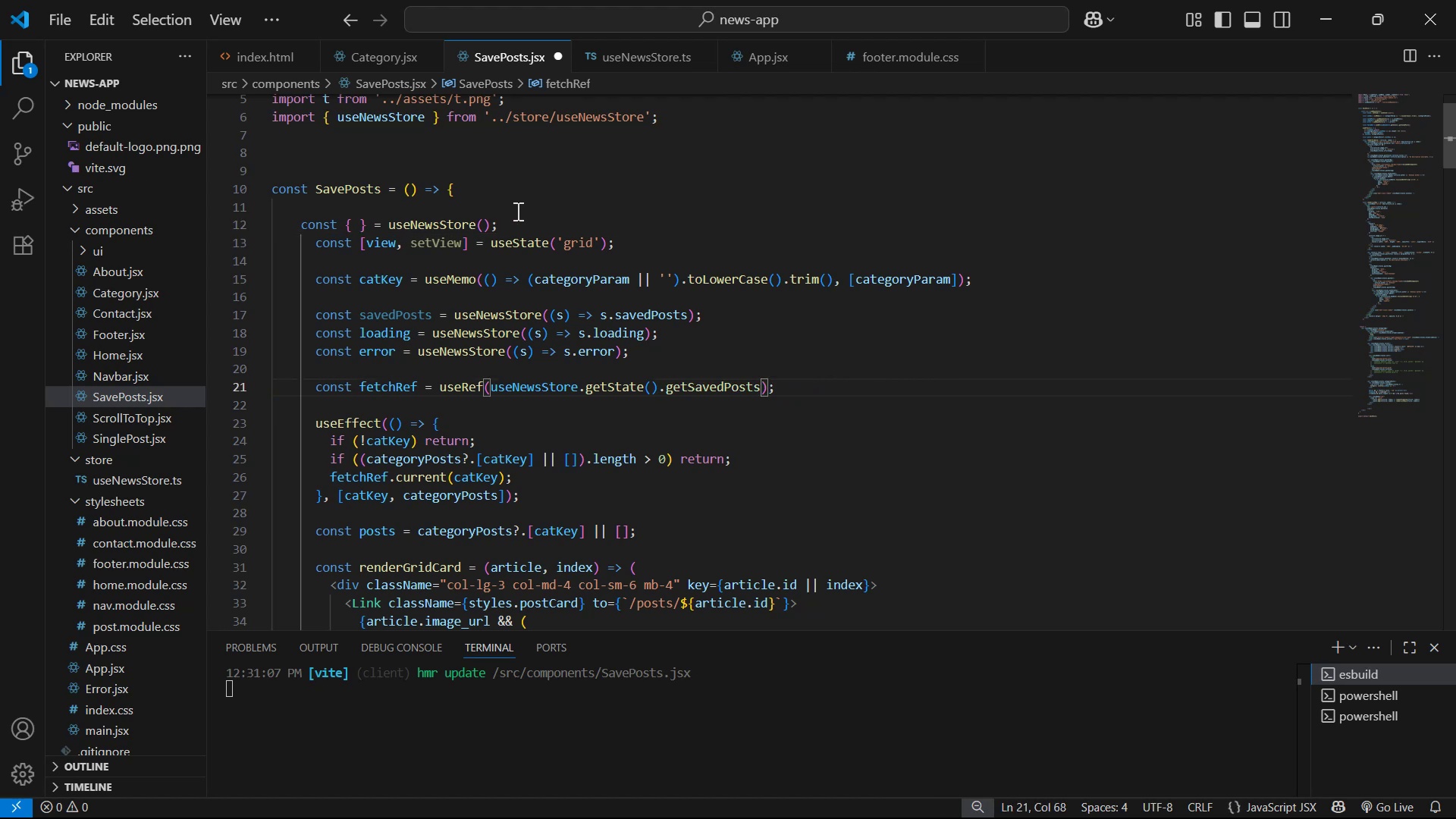 
left_click_drag(start_coordinate=[528, 218], to_coordinate=[528, 212])
 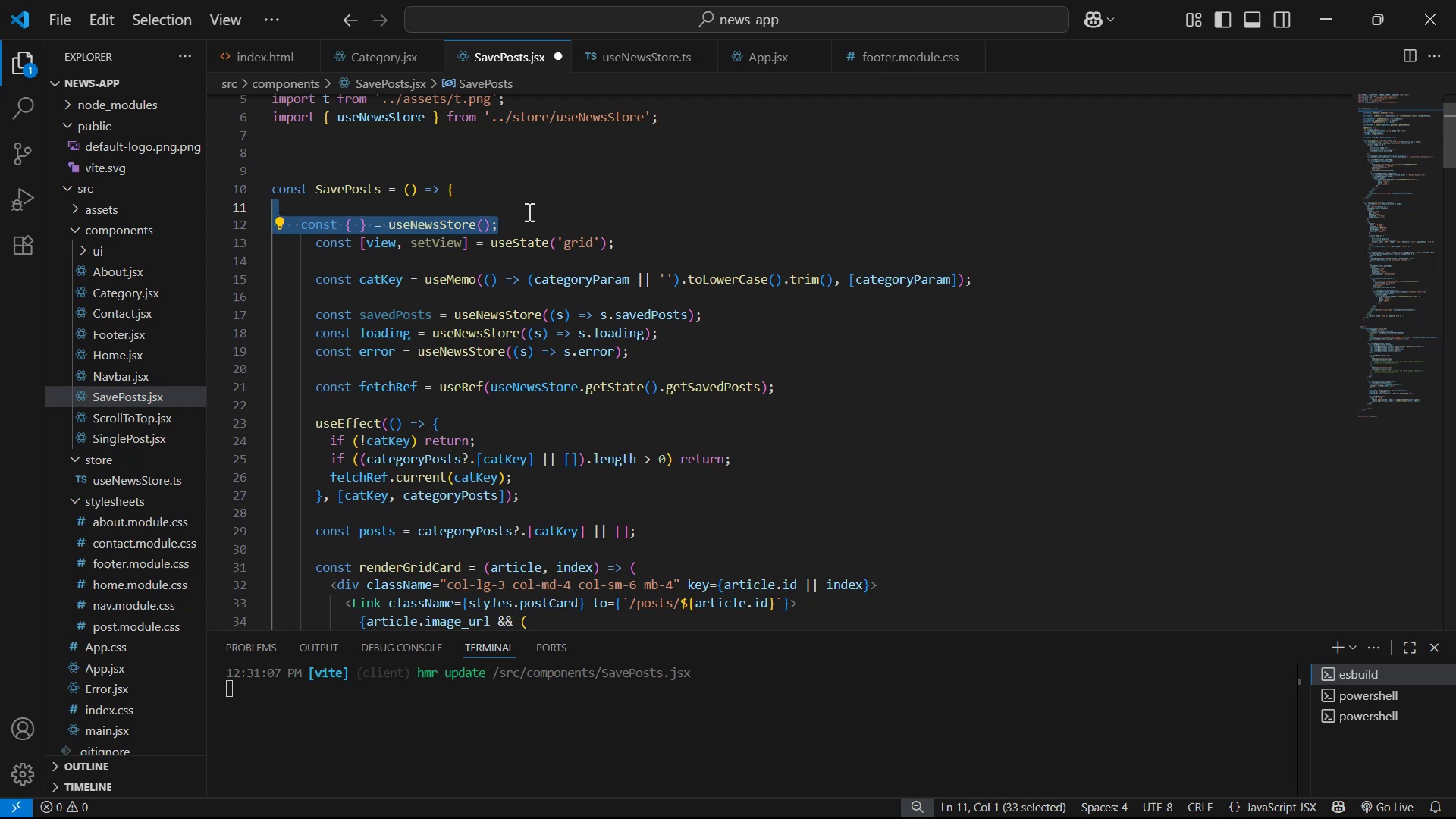 
key(Backspace)
 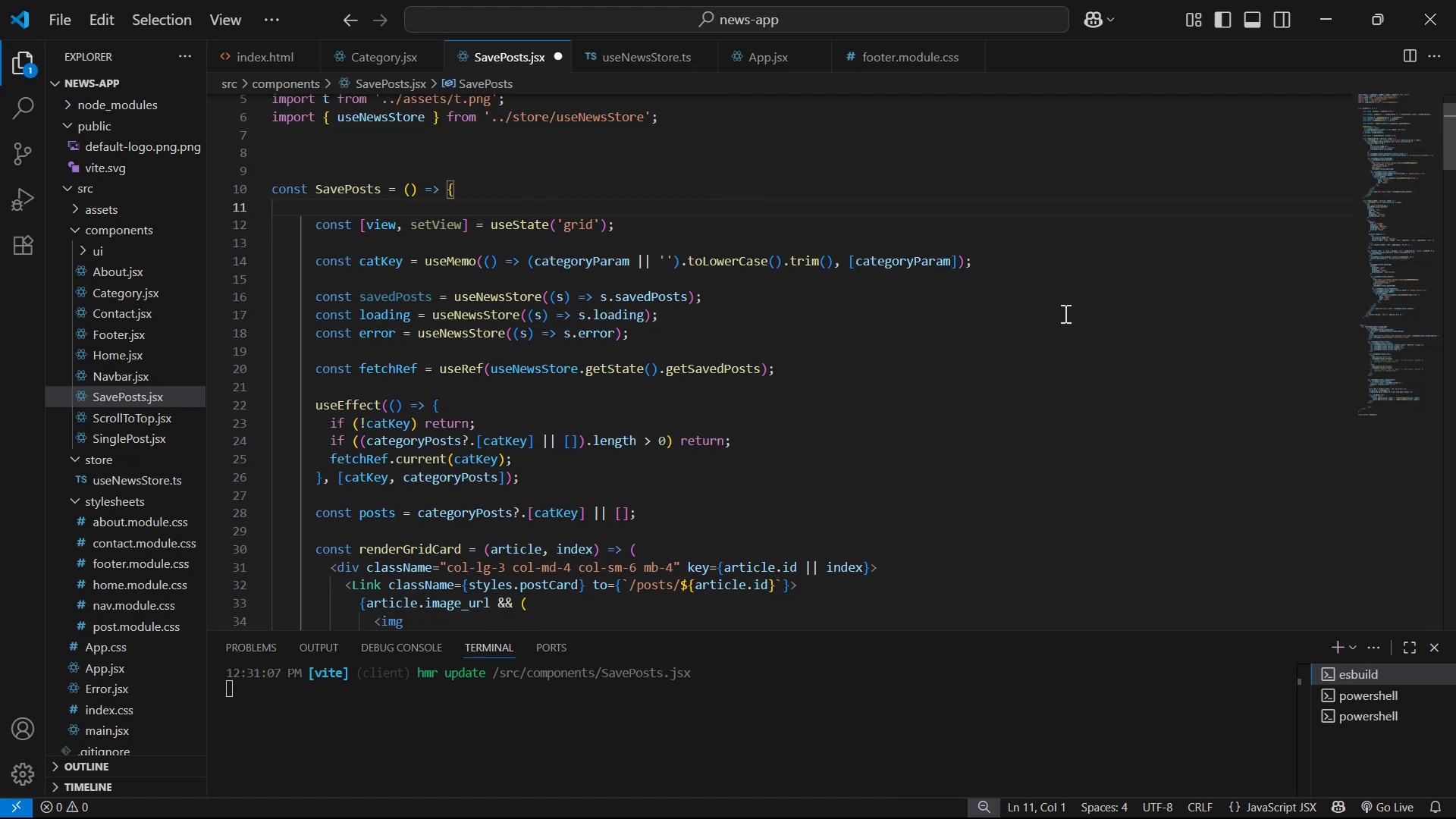 
wait(5.06)
 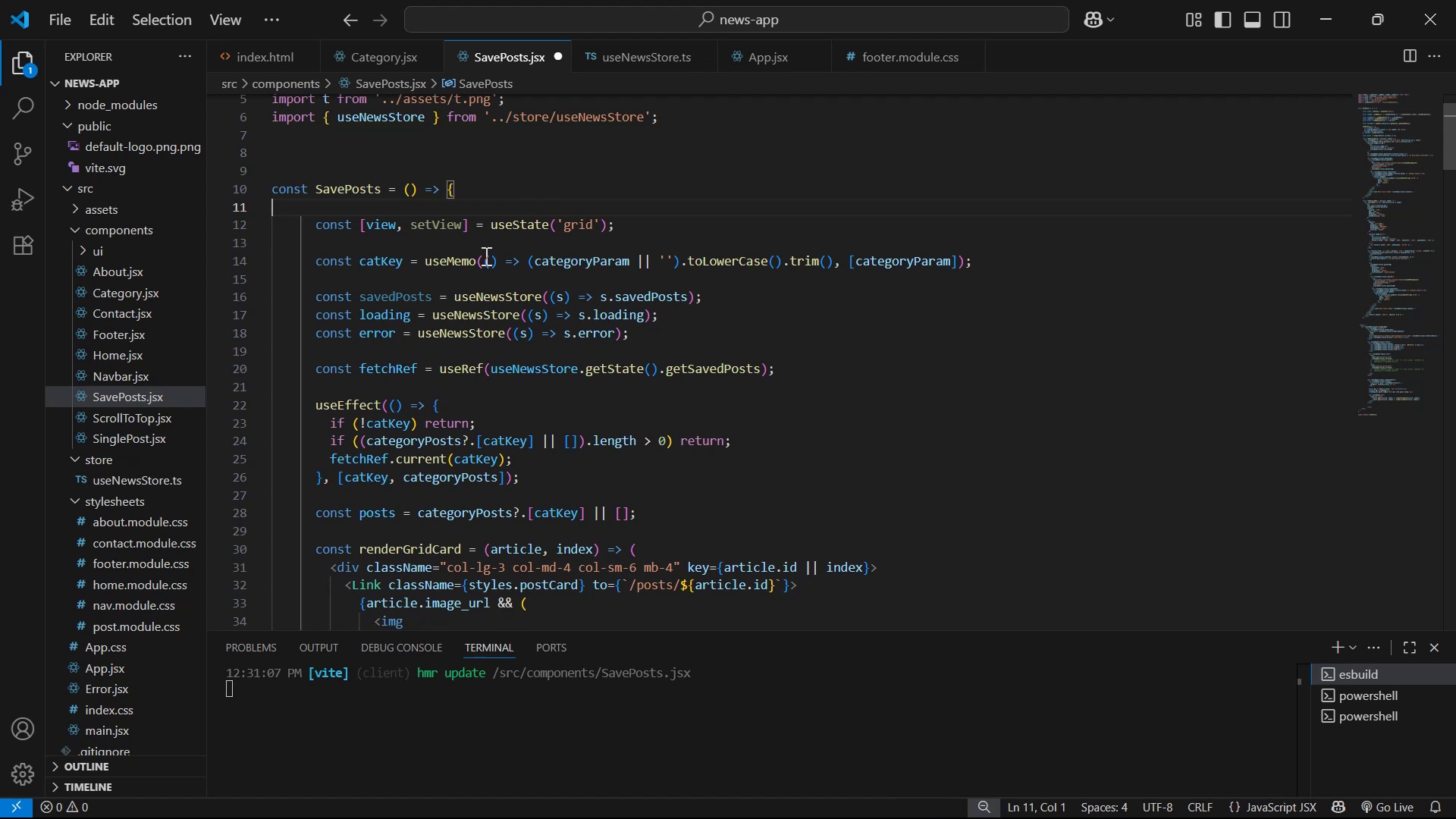 
scroll: coordinate [1090, 321], scroll_direction: down, amount: 1.0
 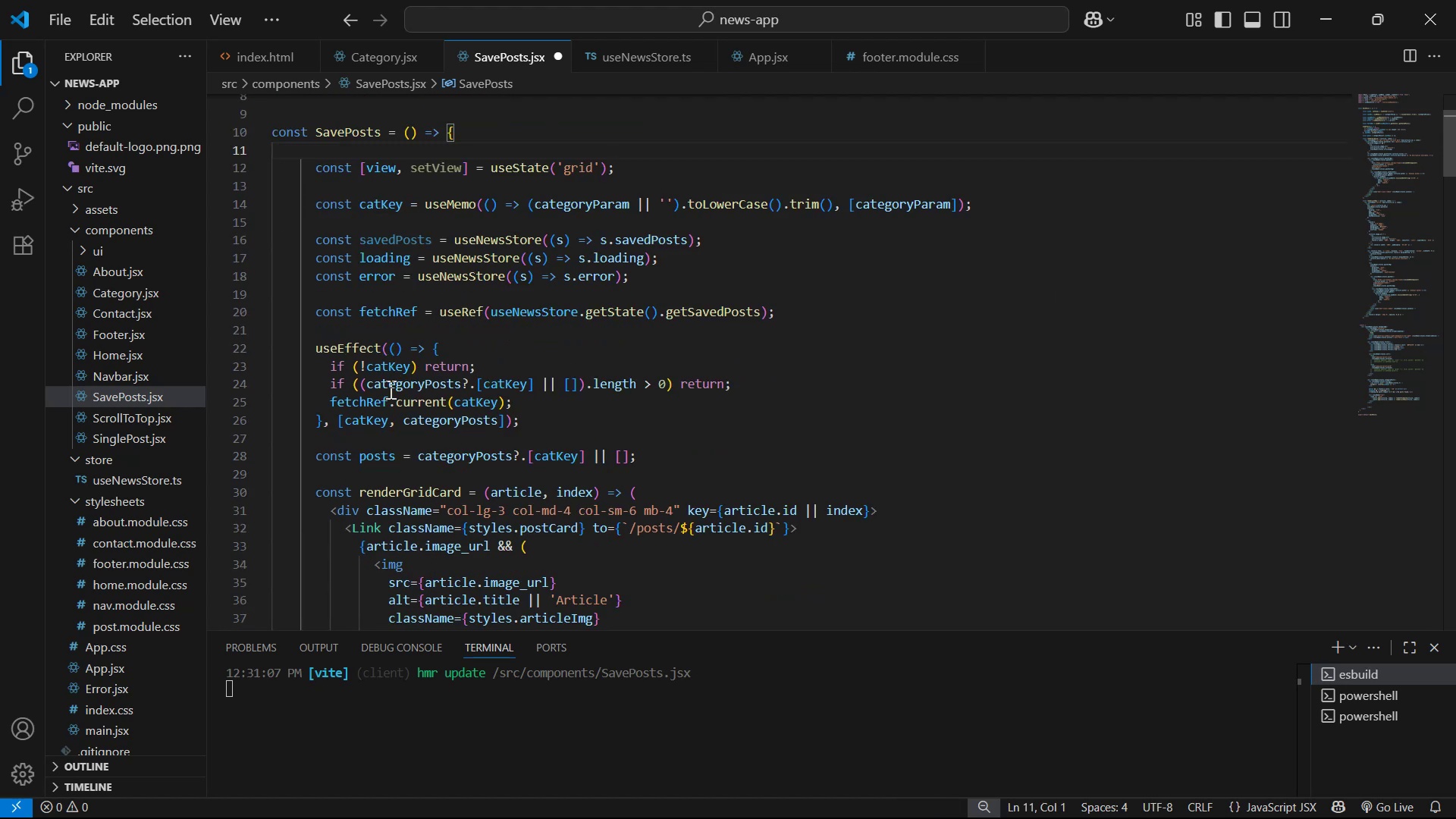 
left_click_drag(start_coordinate=[547, 366], to_coordinate=[541, 354])
 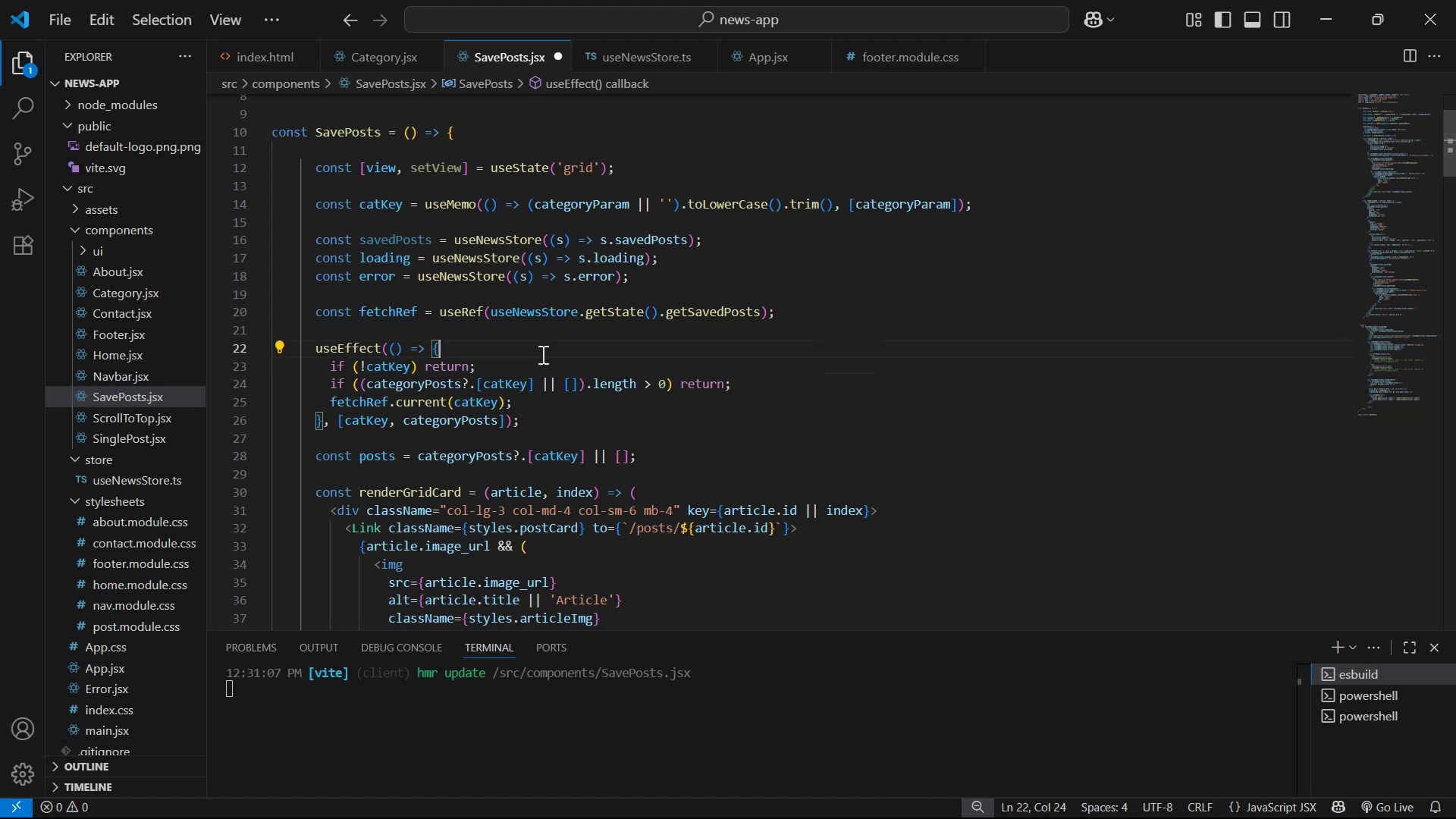 
double_click([541, 354])
 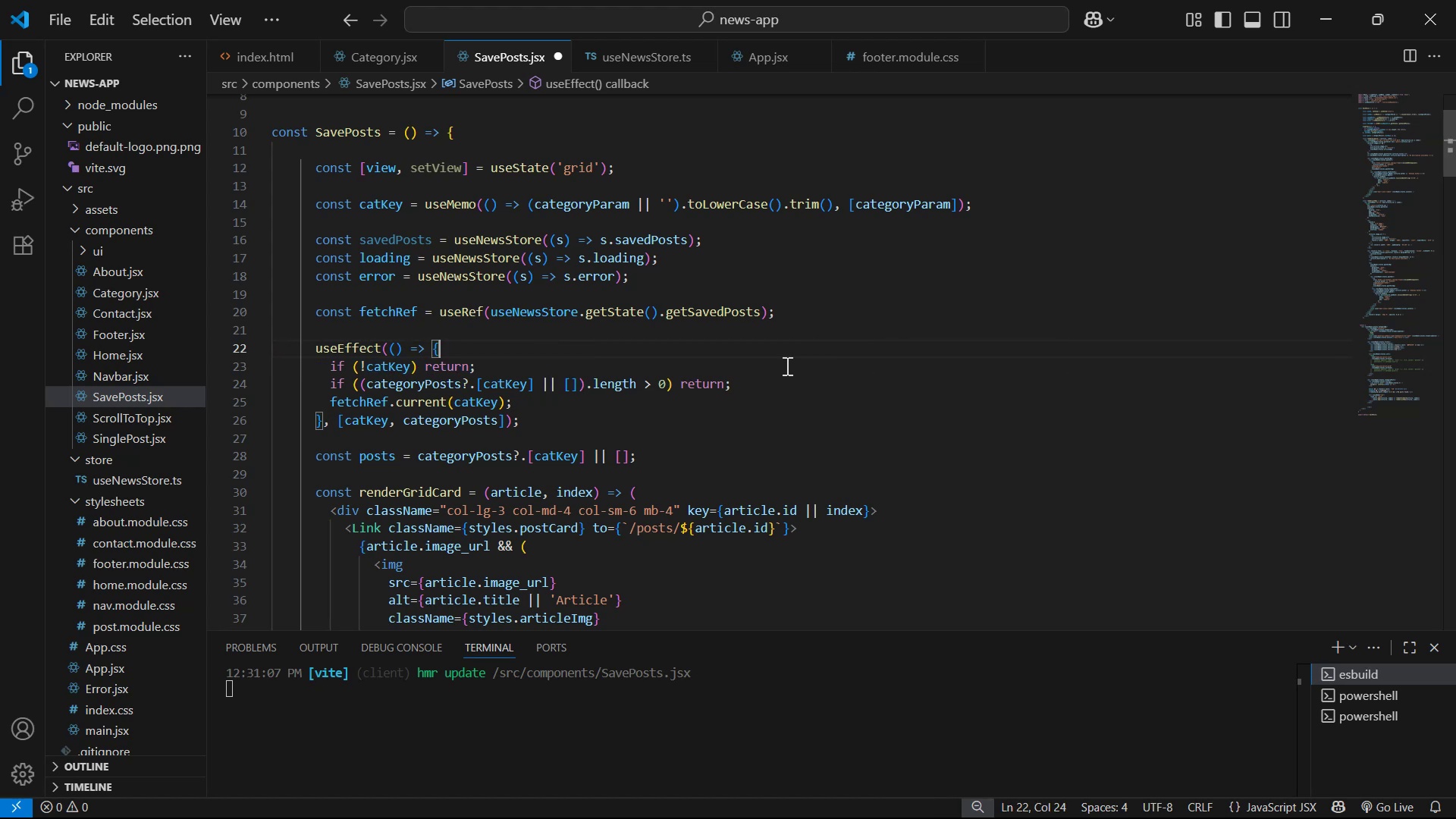 
left_click_drag(start_coordinate=[610, 370], to_coordinate=[604, 351])
 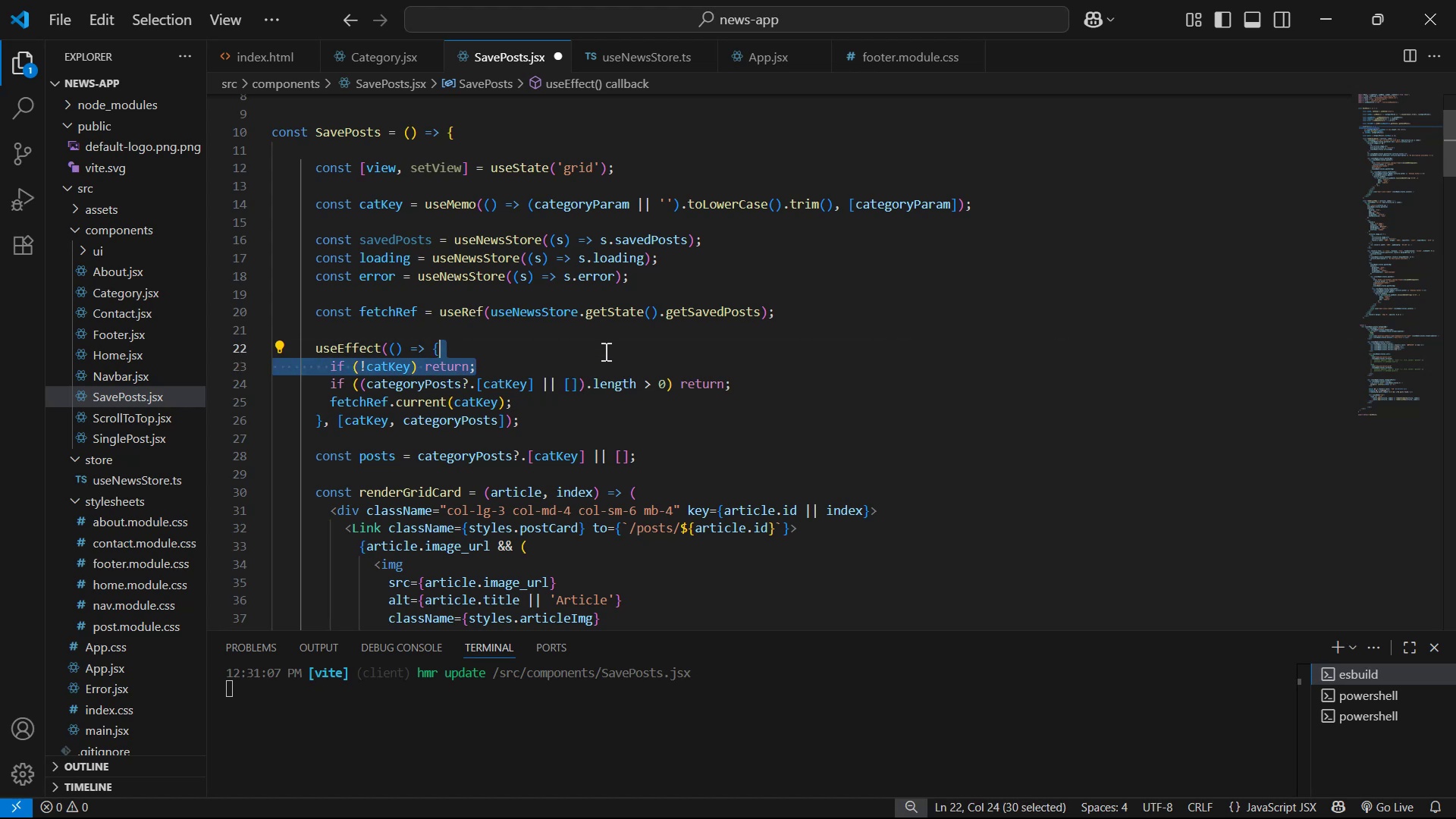 
left_click([604, 351])
 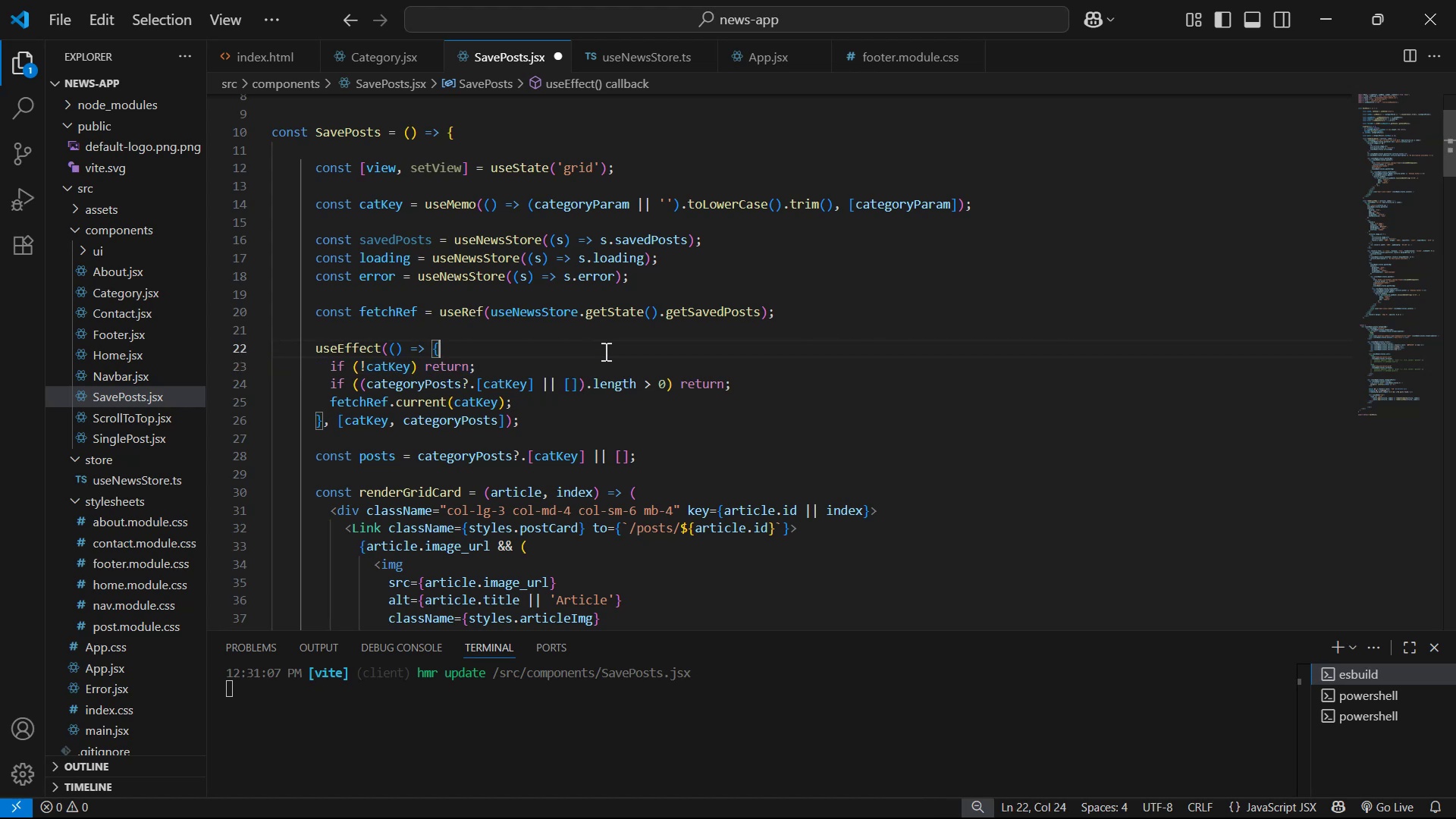 
left_click_drag(start_coordinate=[604, 351], to_coordinate=[747, 391])
 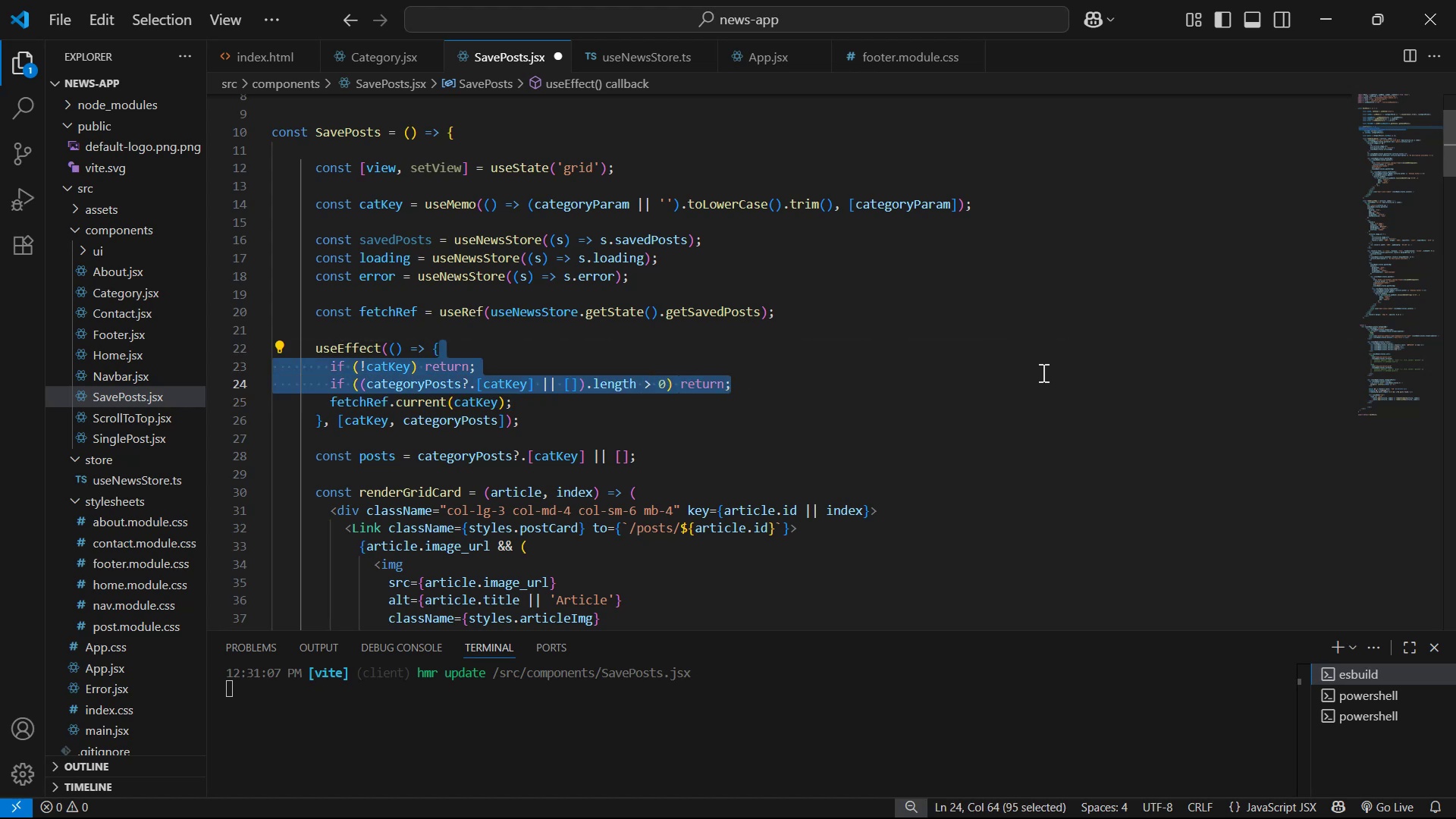 
wait(8.19)
 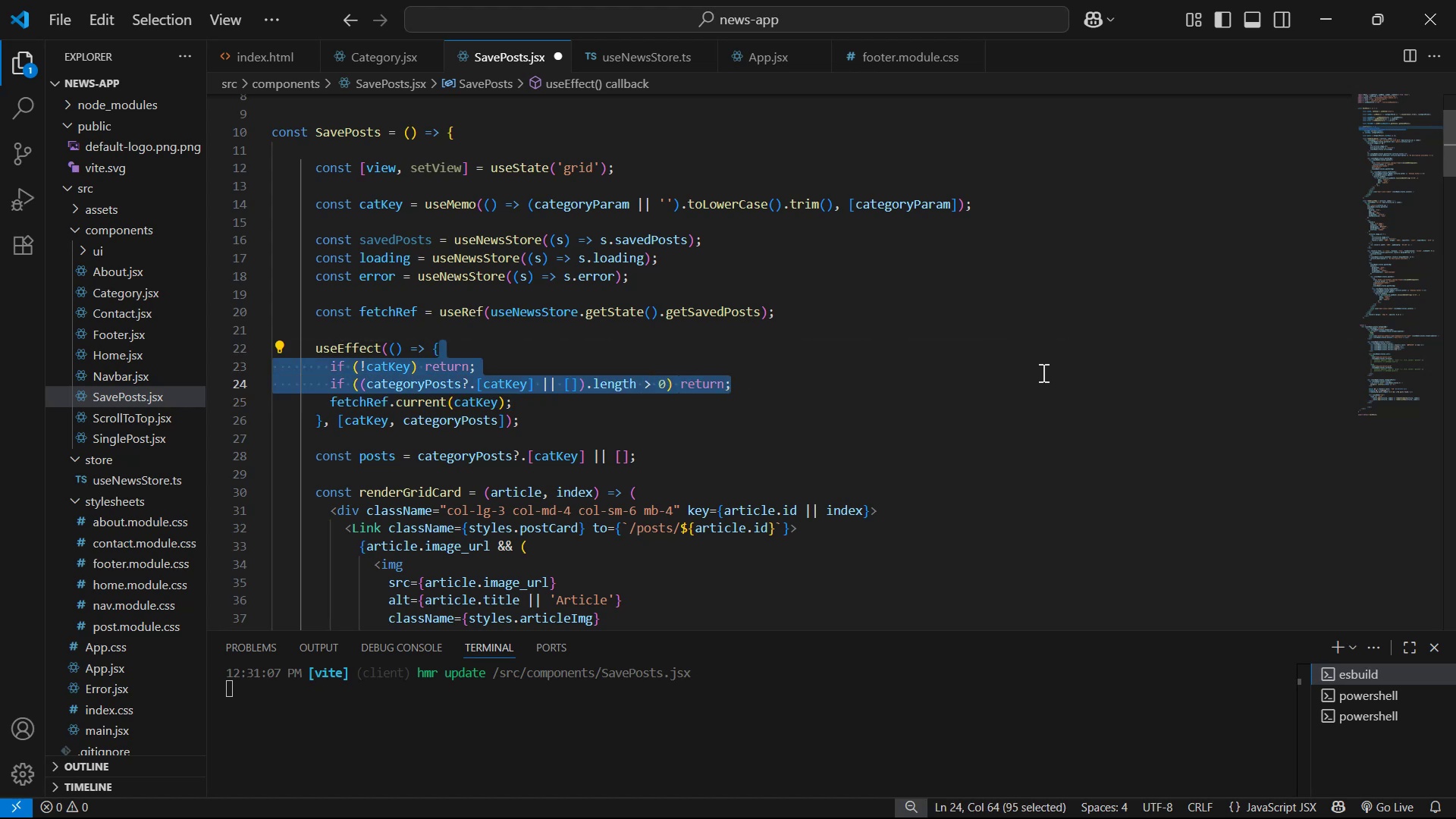 
key(Backspace)
 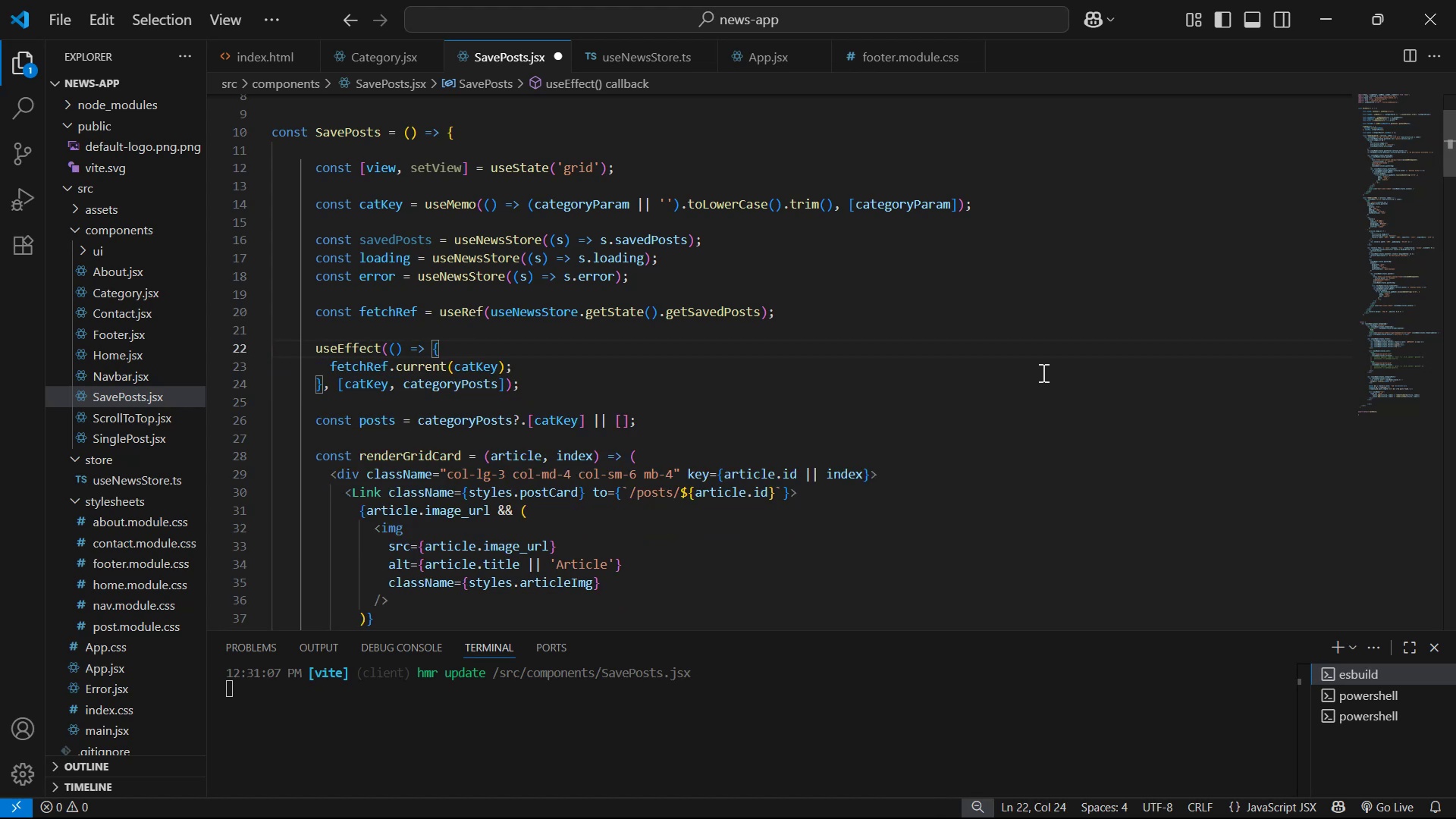 
key(ArrowDown)
 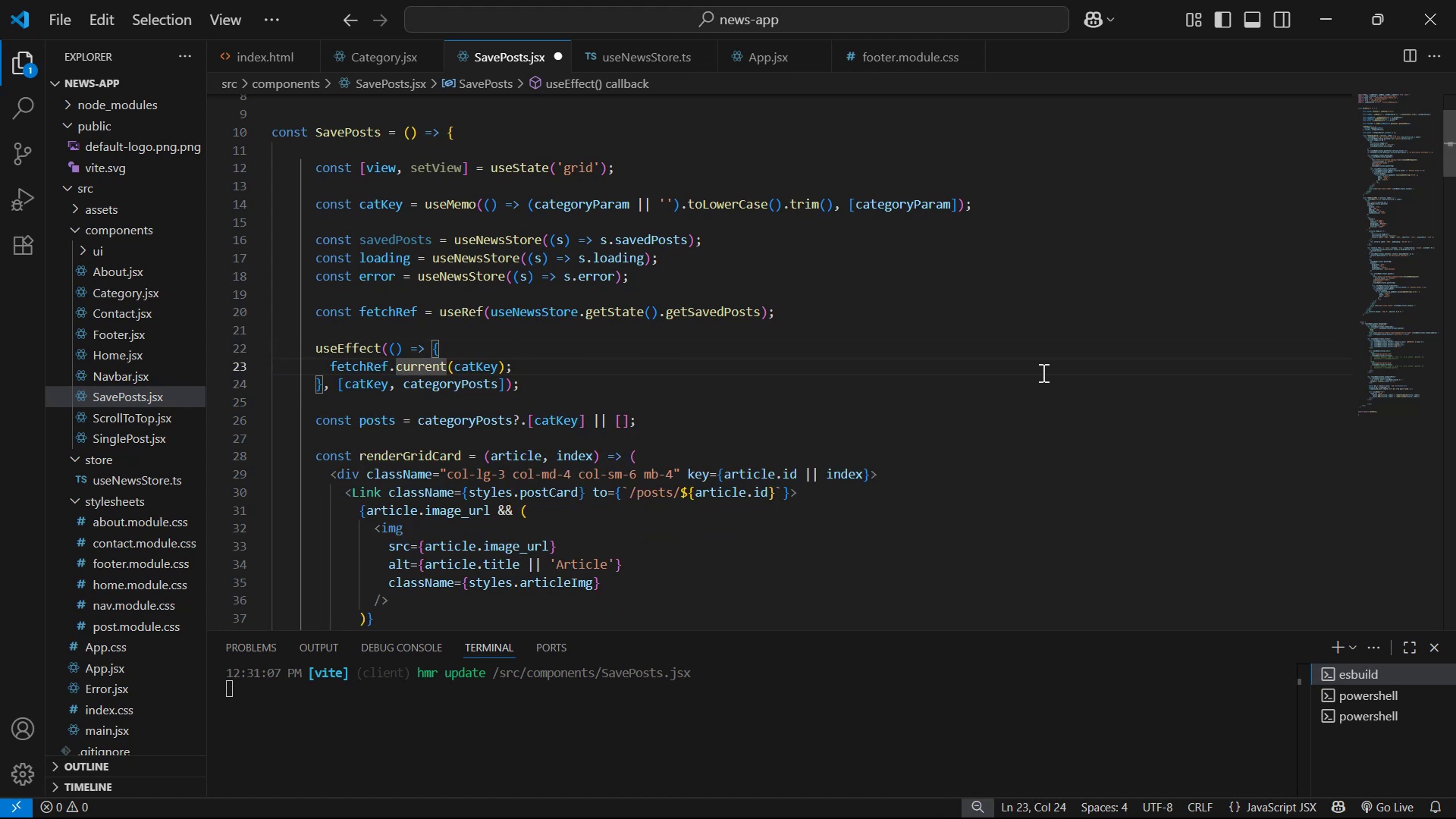 
hold_key(key=ArrowRight, duration=0.68)
 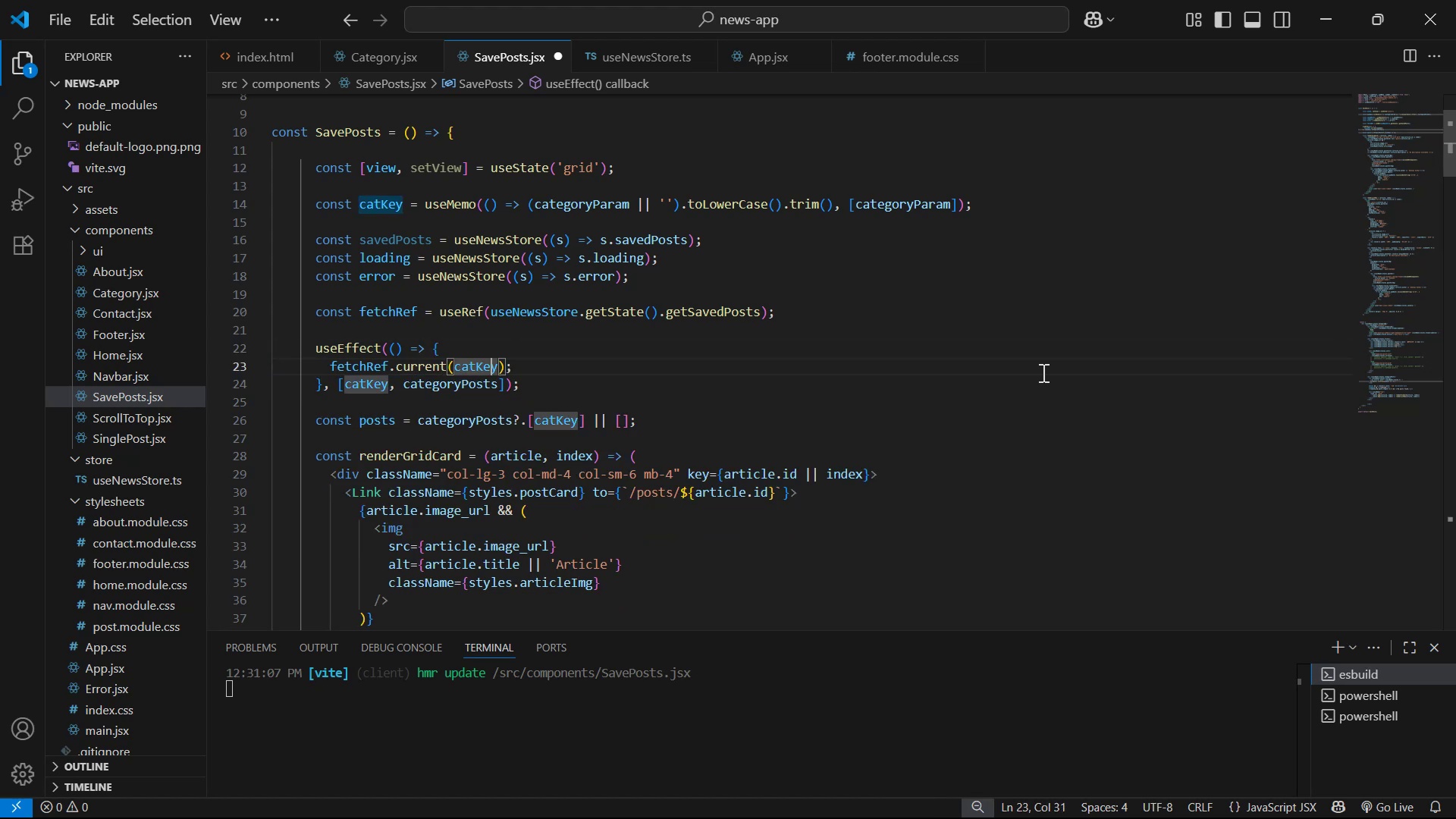 
key(ArrowRight)
 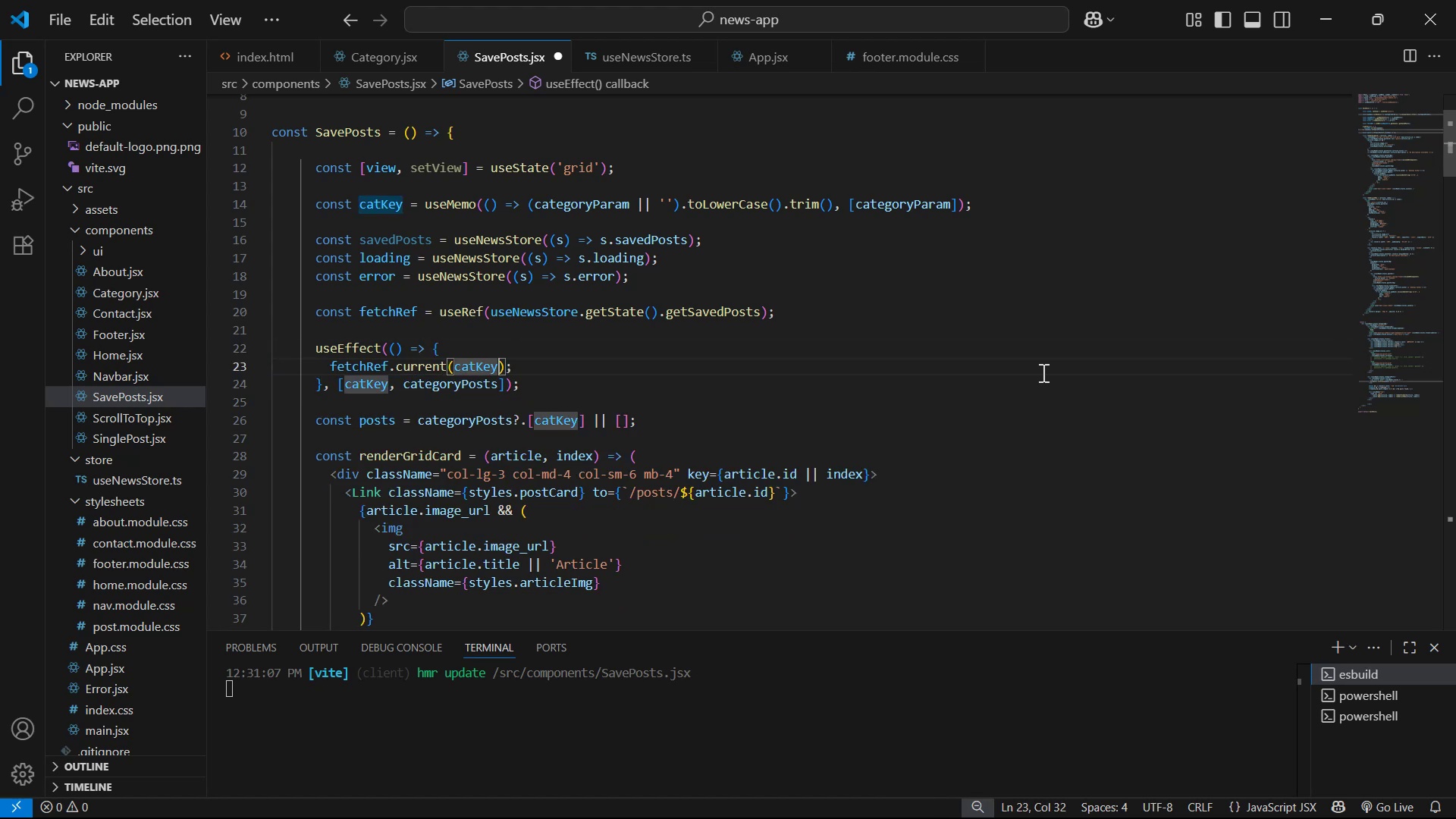 
key(Backspace)
 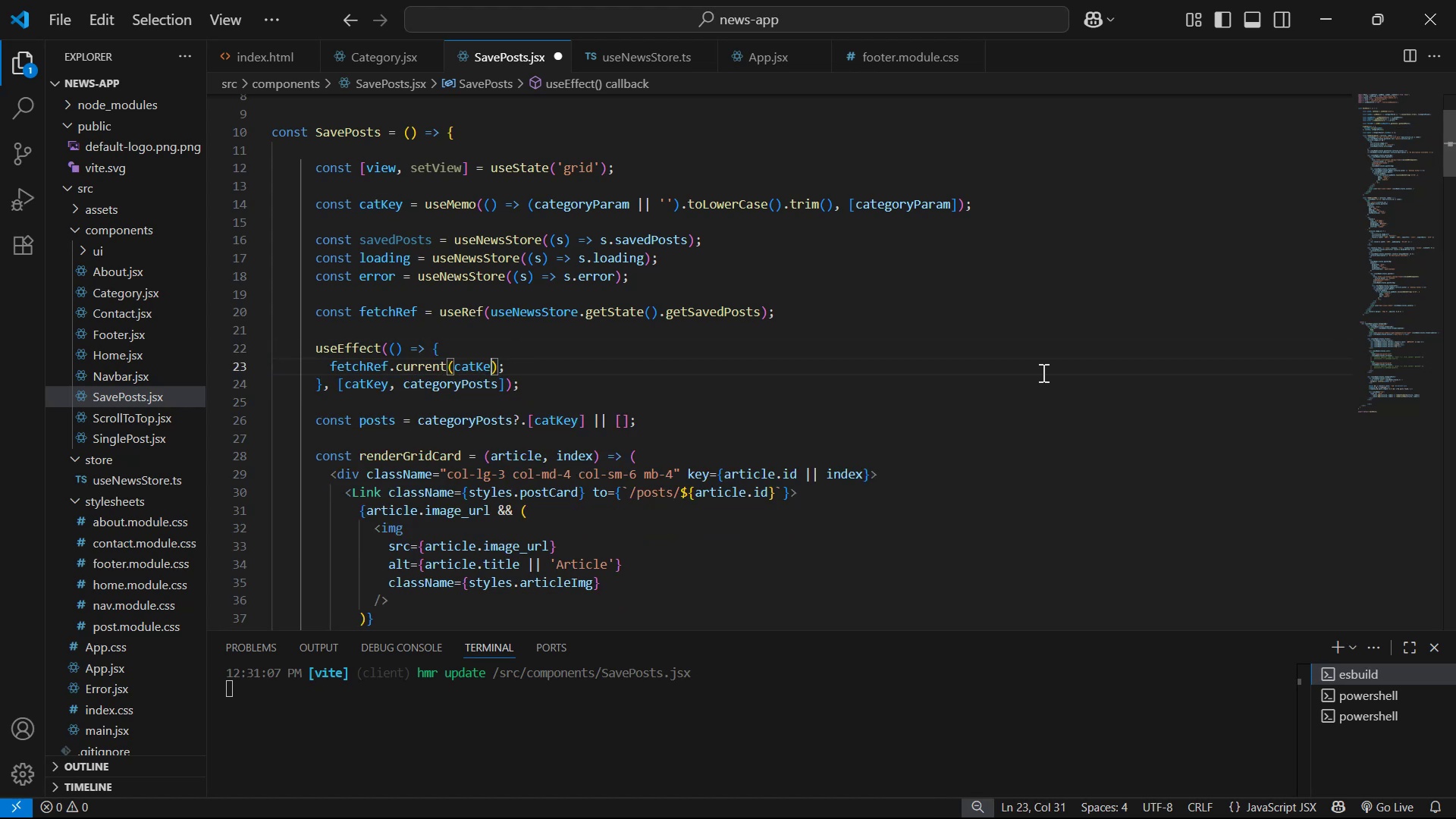 
key(Backspace)
 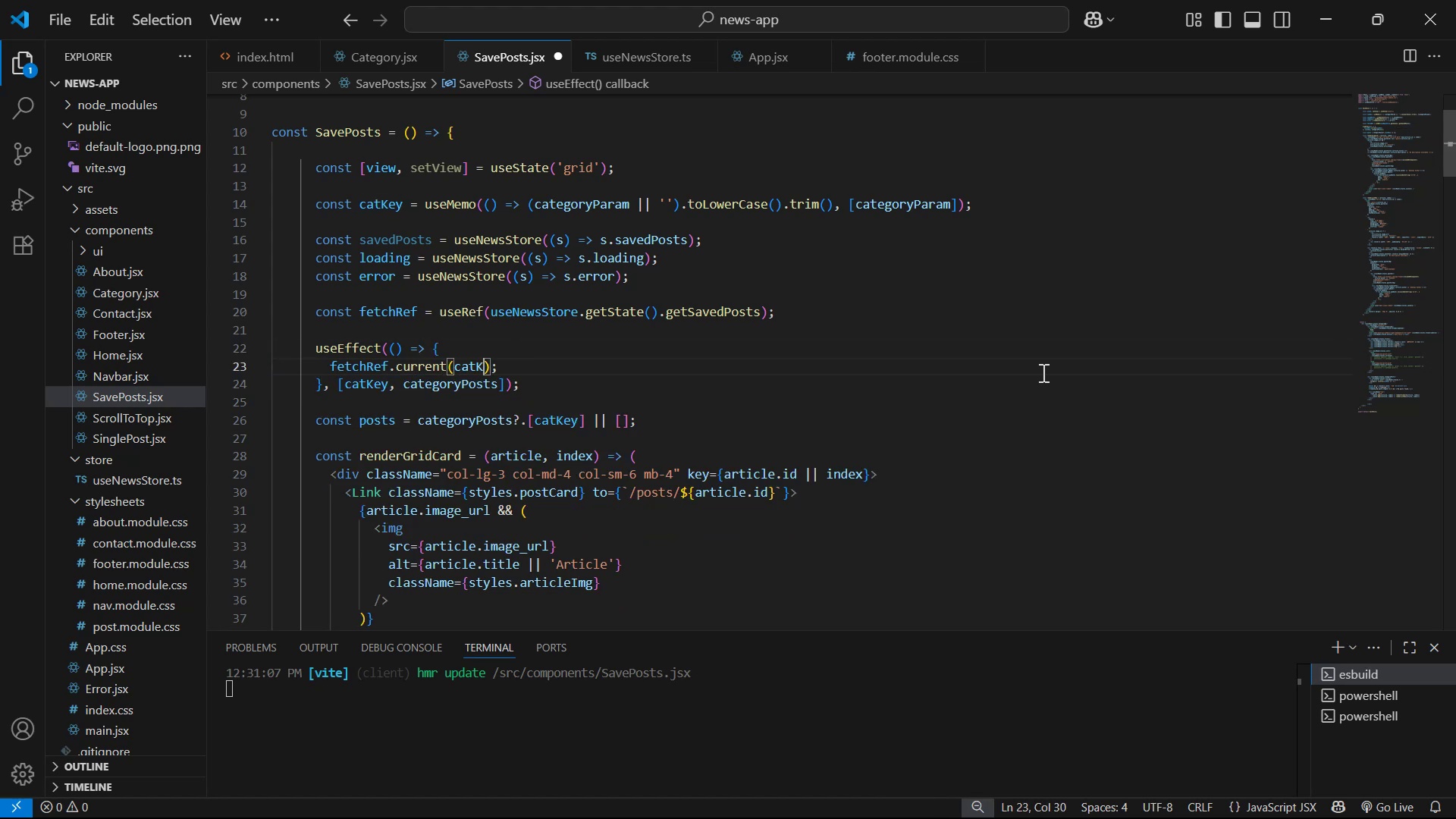 
key(Backspace)
 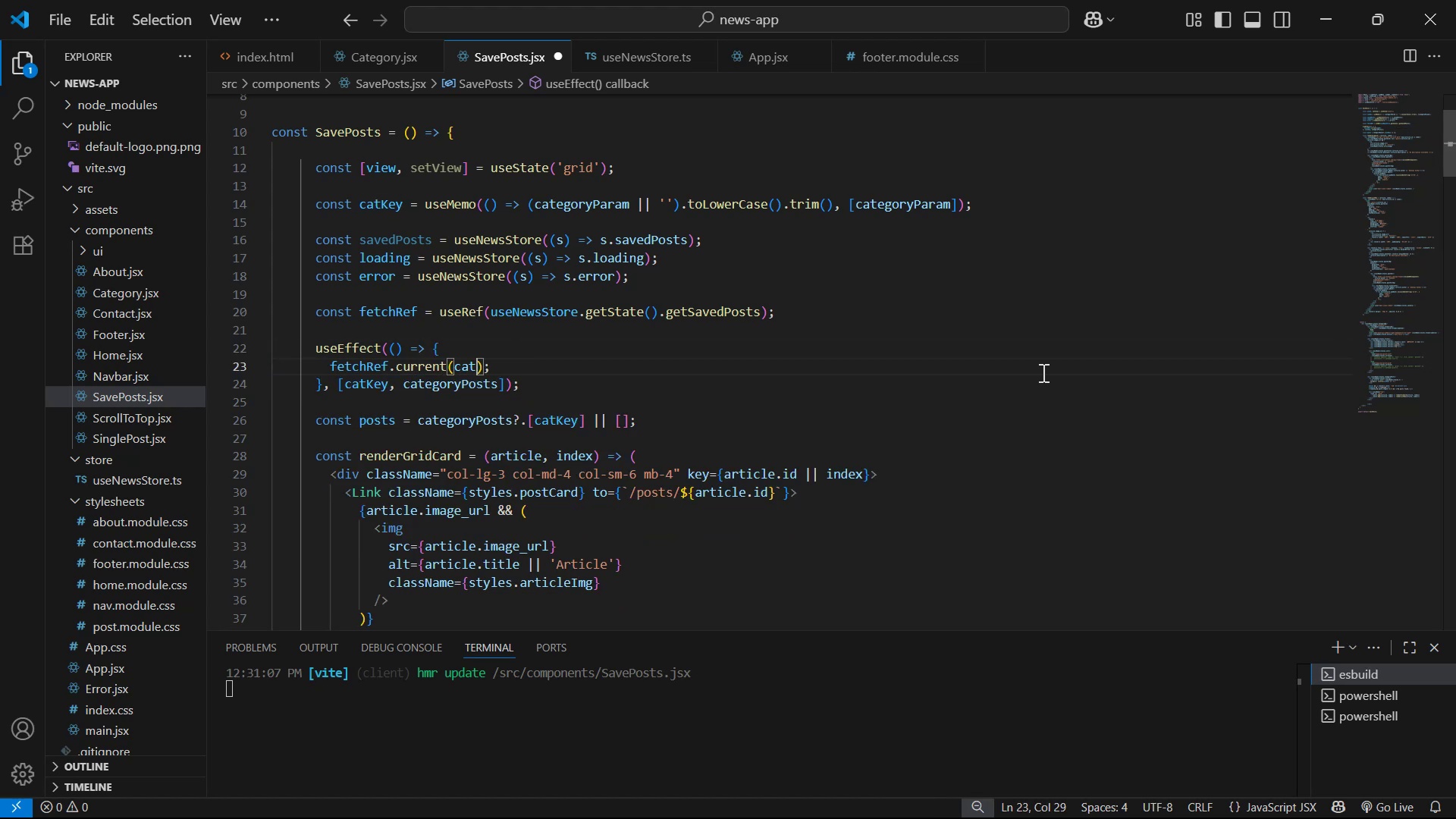 
key(Backspace)
 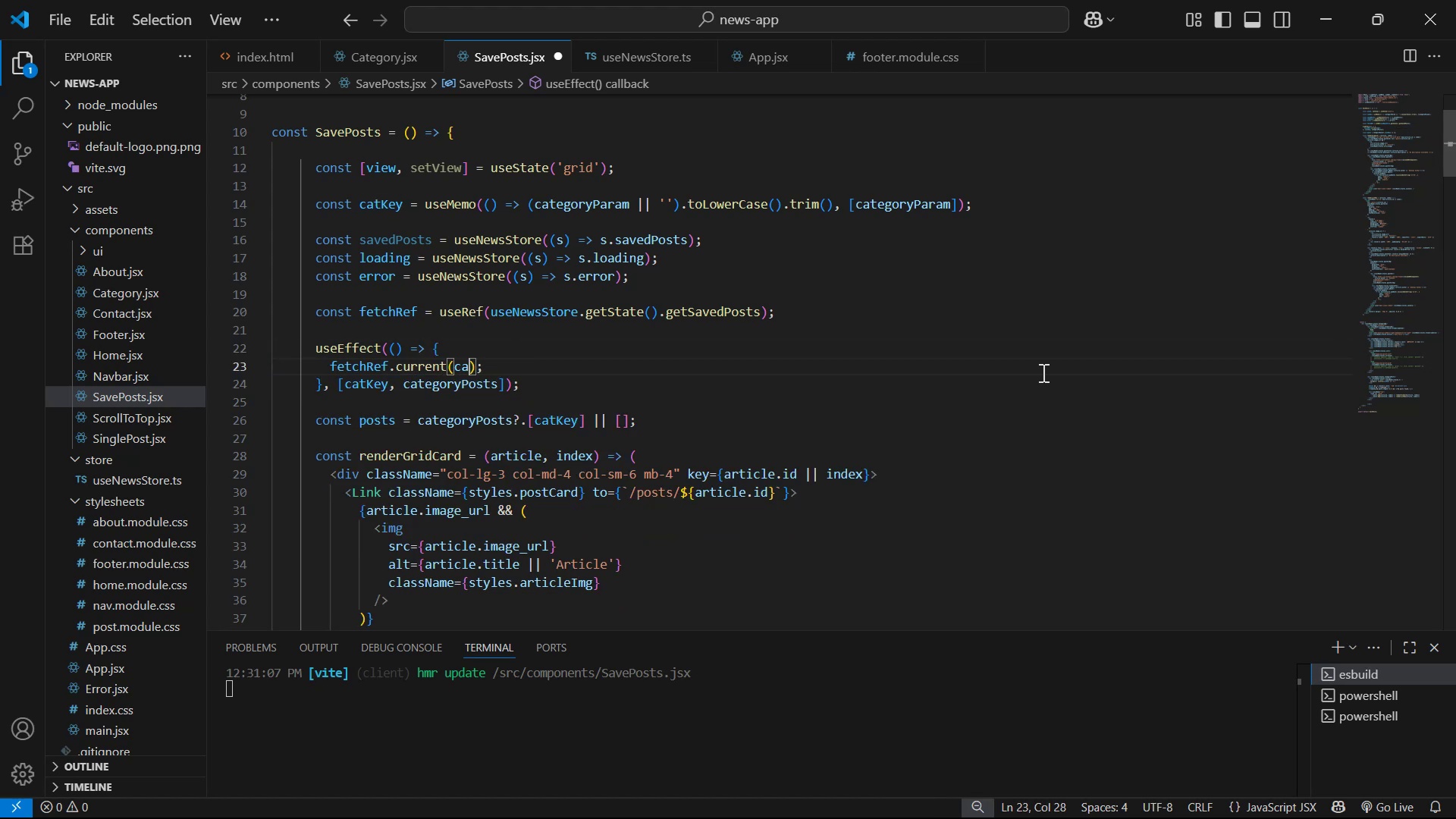 
key(Backspace)
 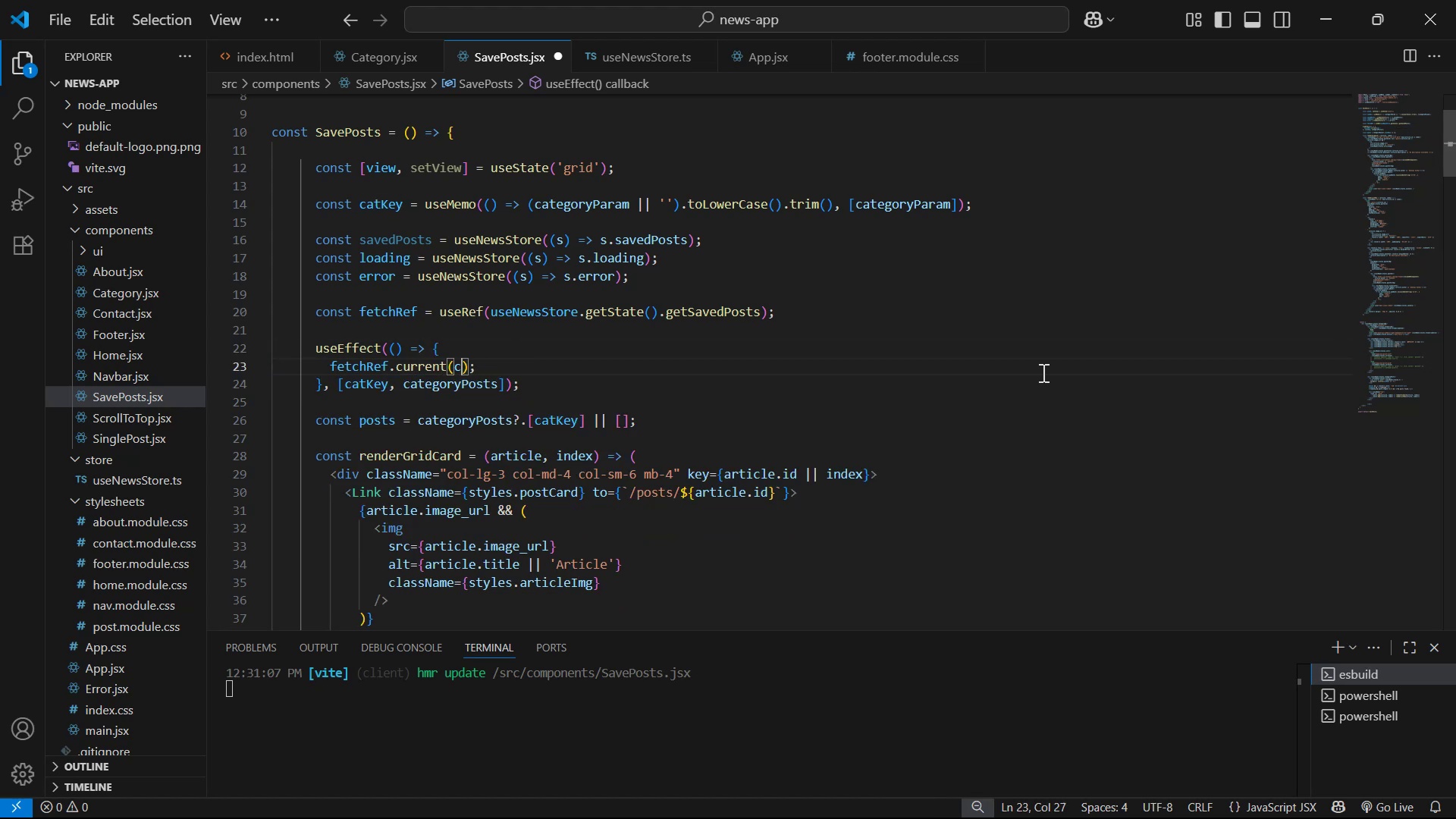 
key(Backspace)
 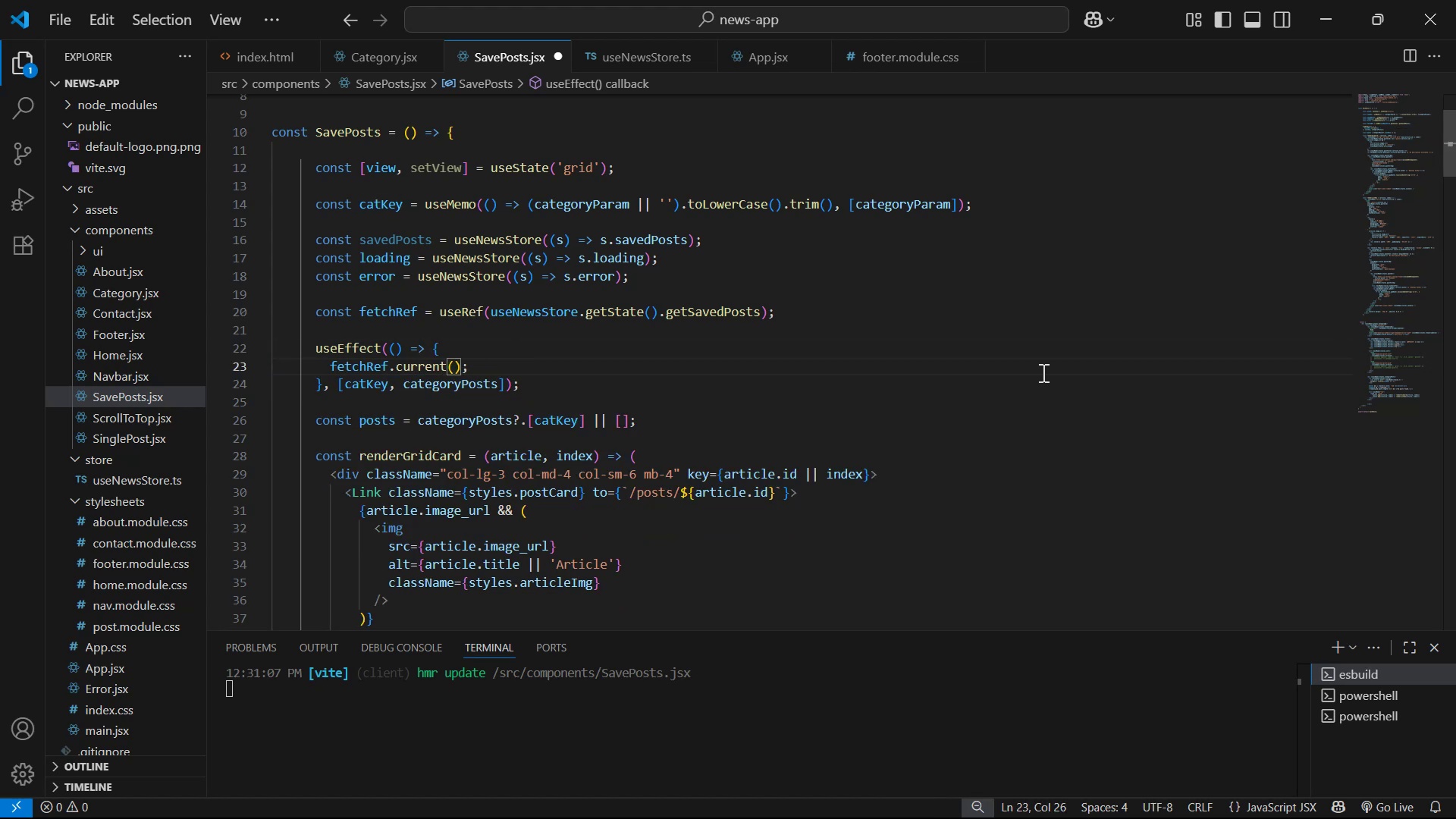 
key(ArrowDown)
 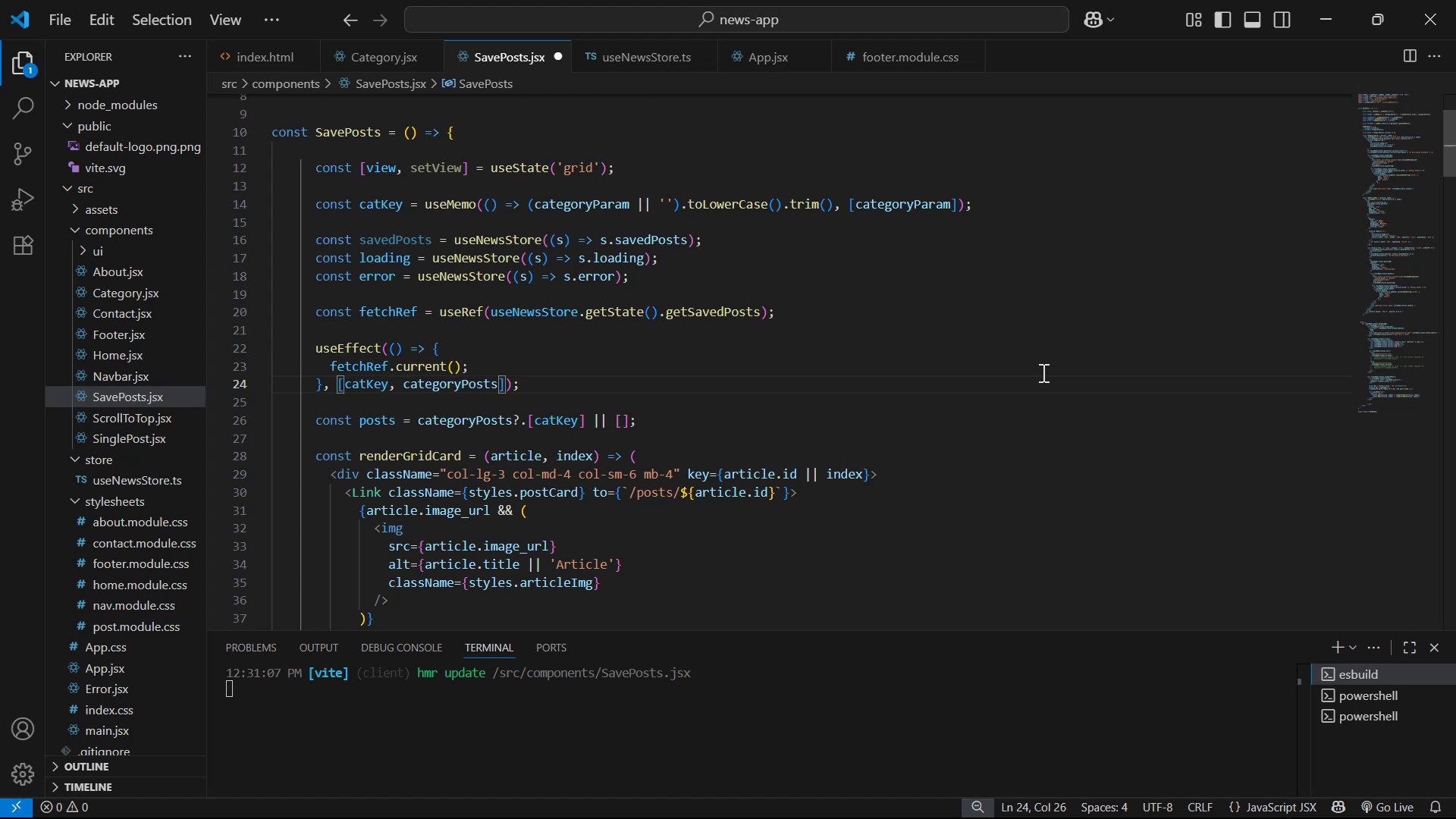 
hold_key(key=ArrowRight, duration=0.5)
 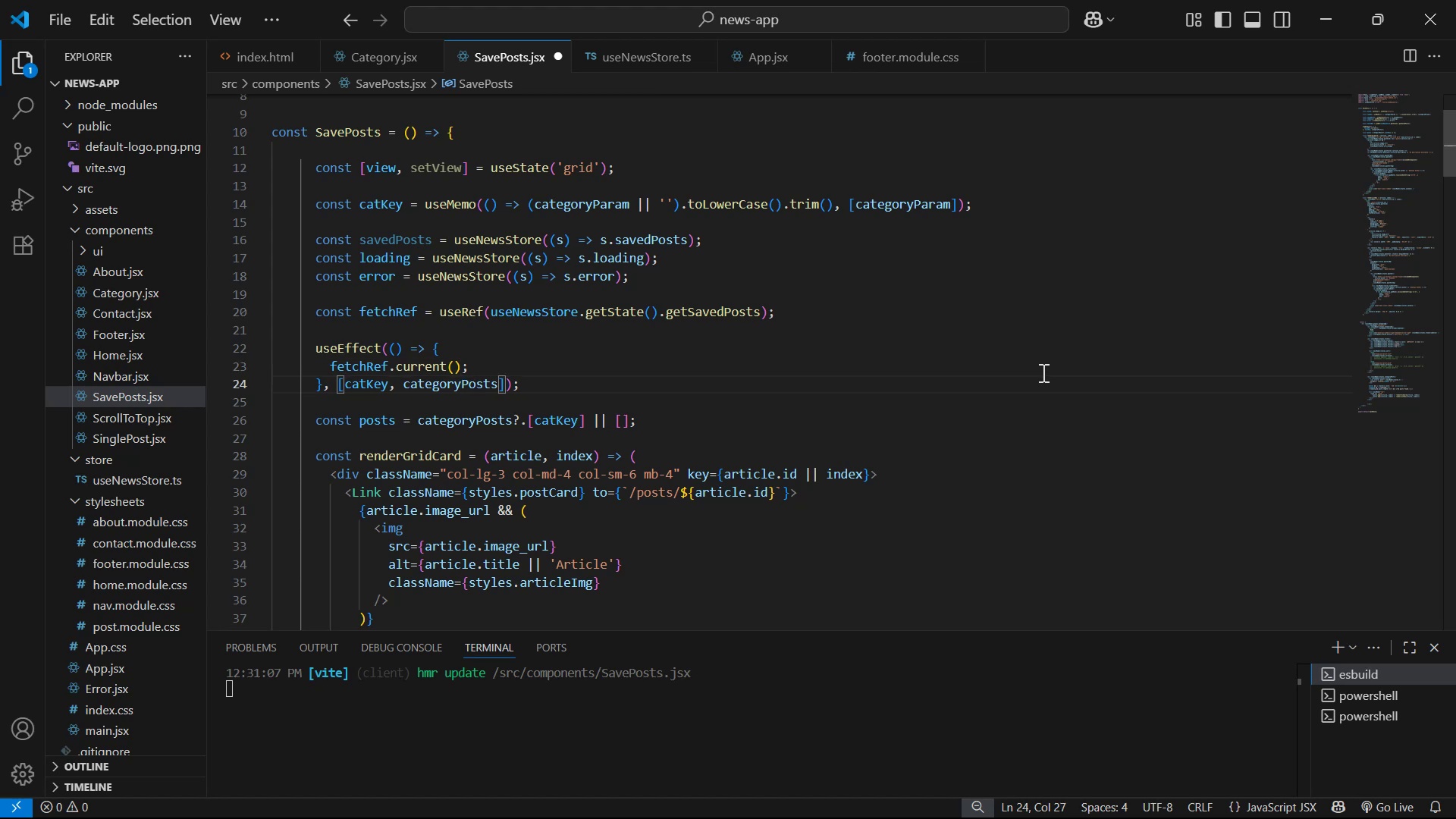 
key(ArrowRight)
 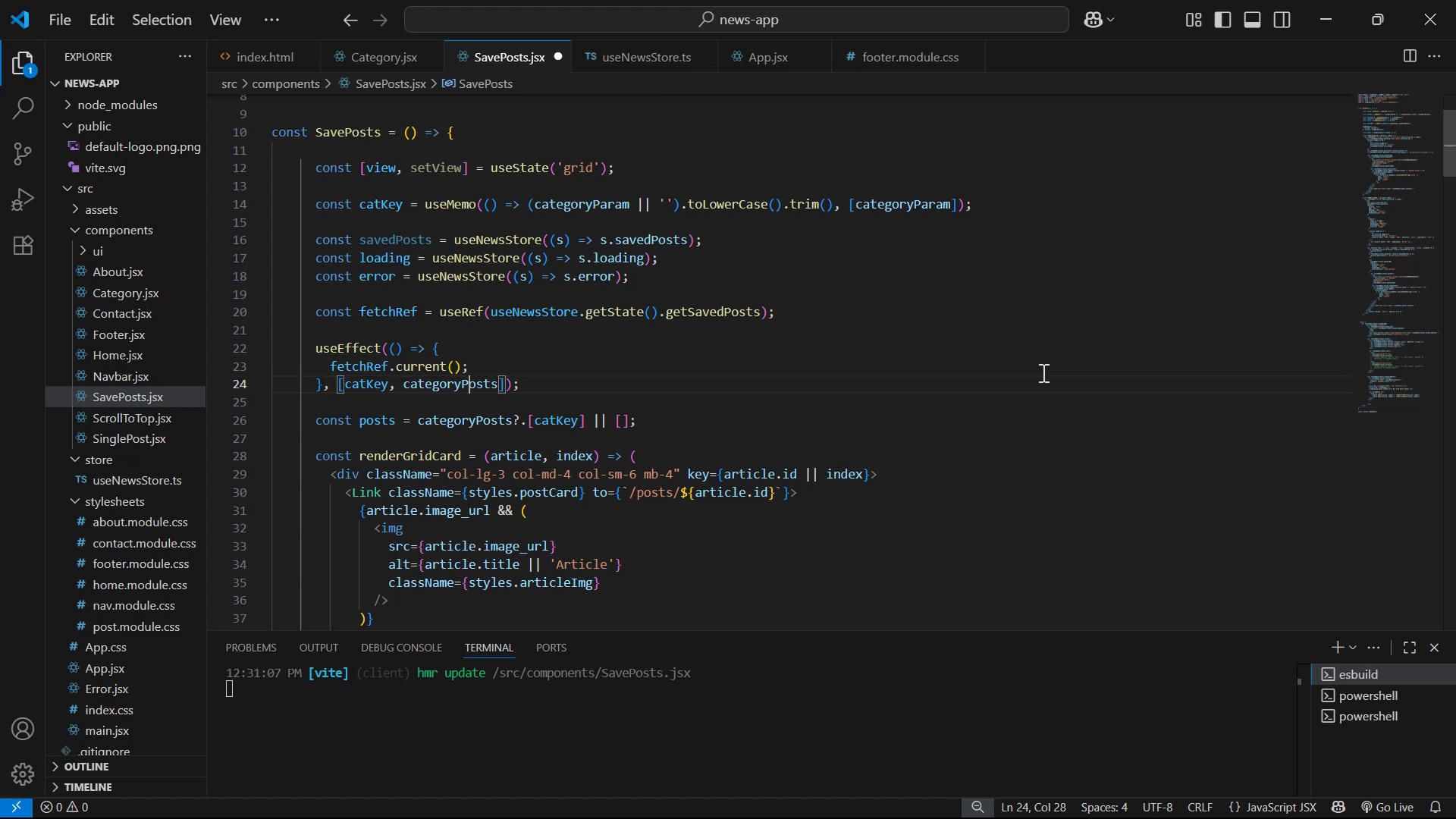 
key(ArrowRight)
 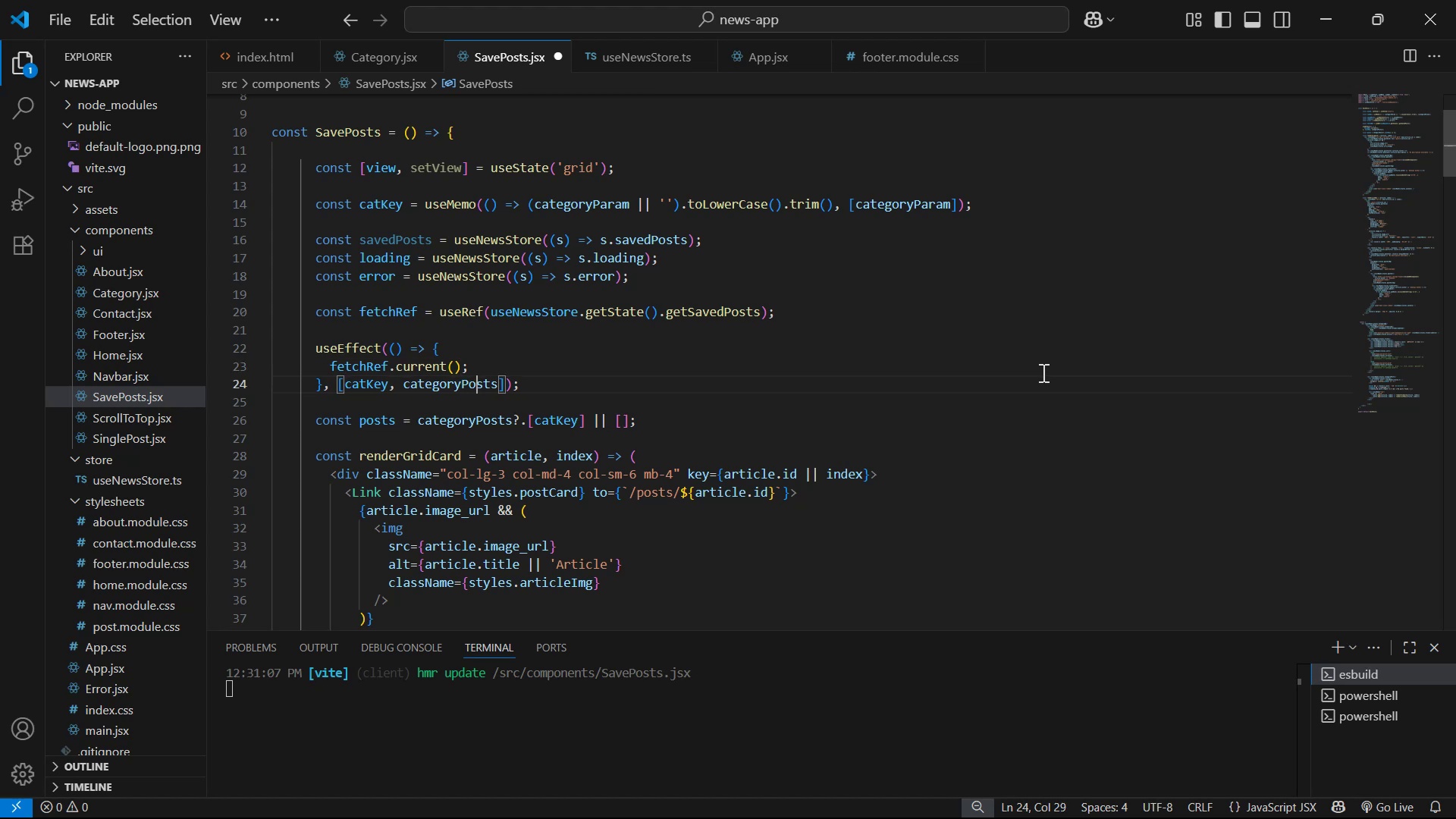 
key(ArrowRight)
 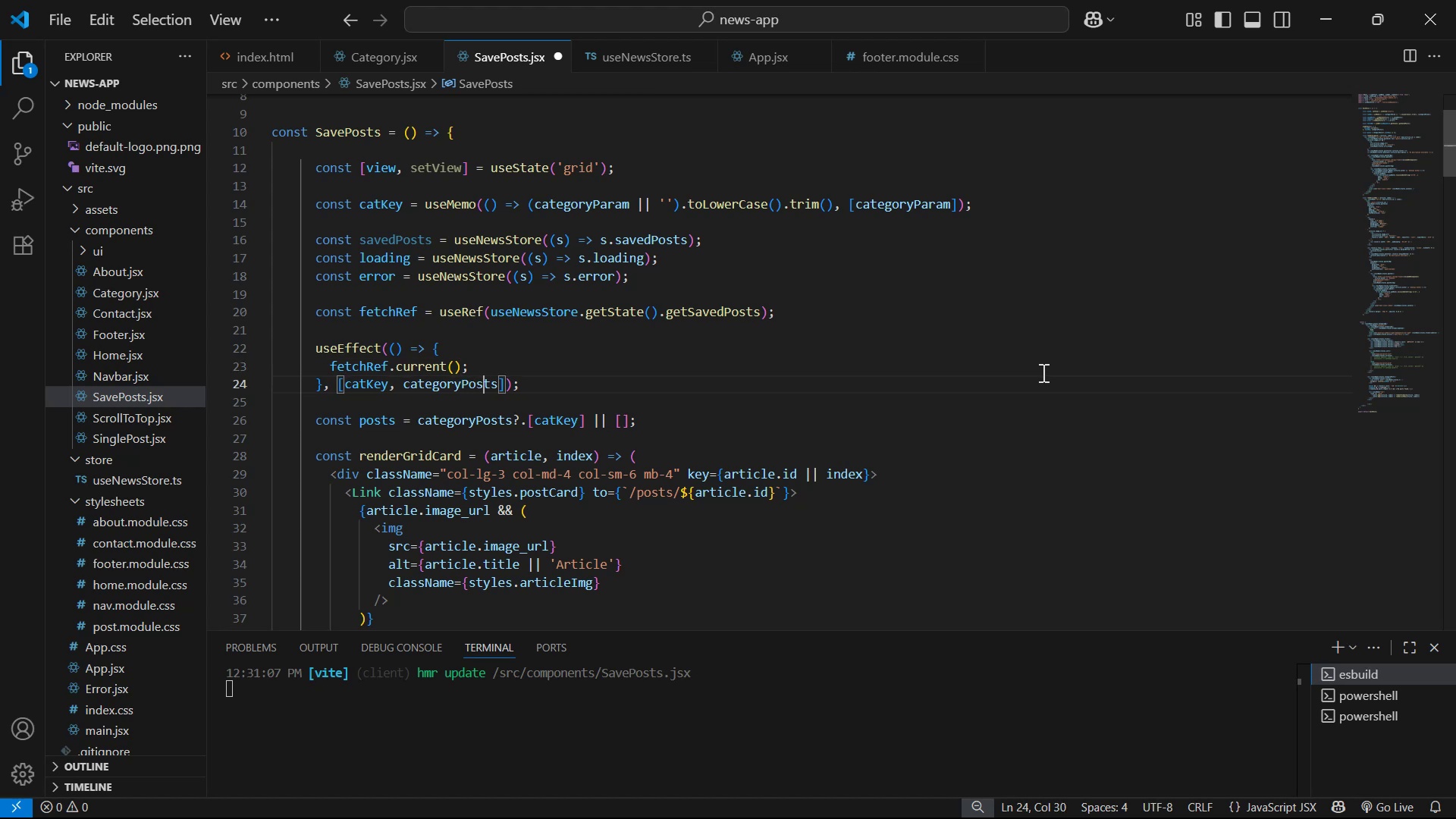 
key(ArrowRight)
 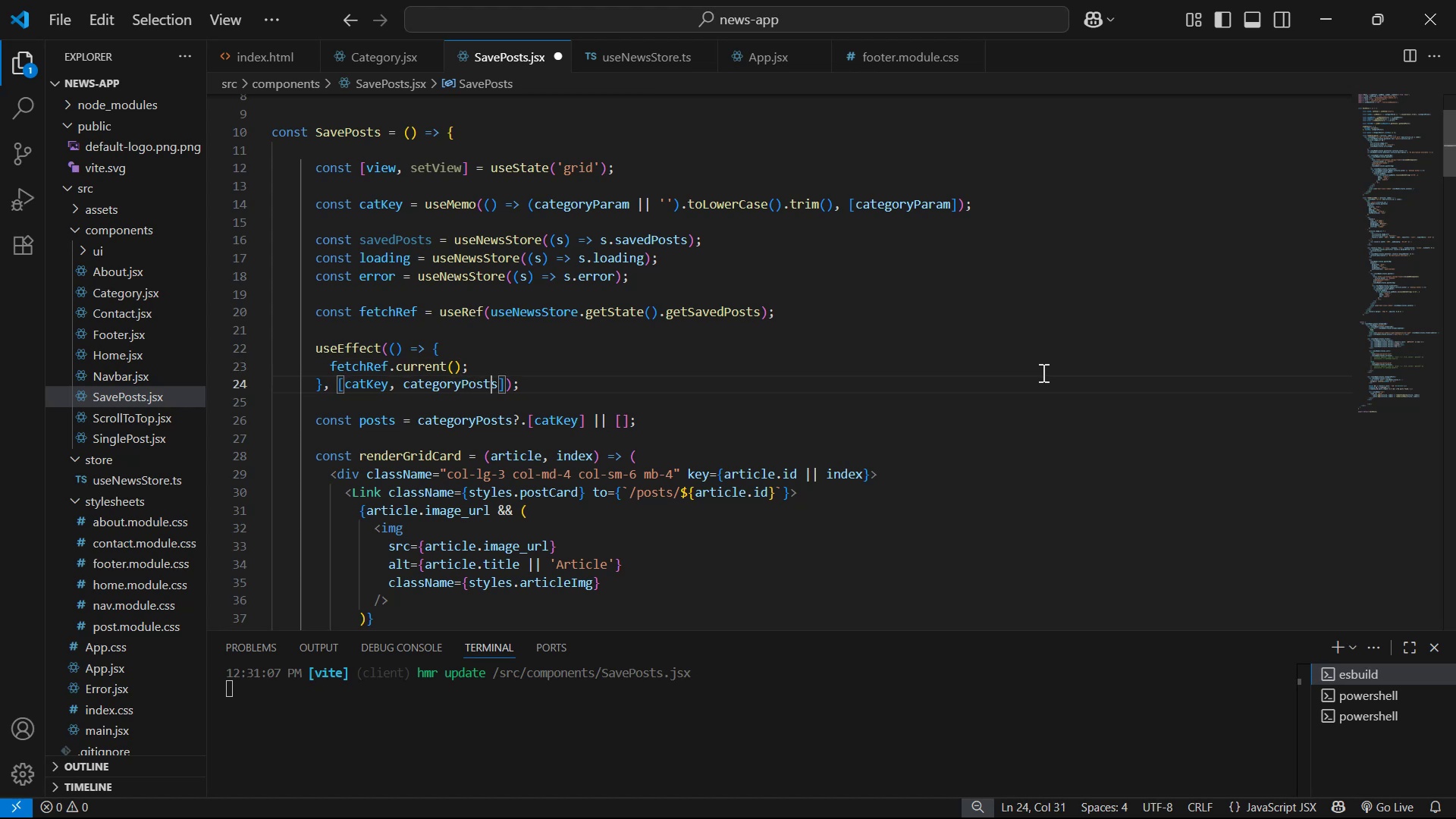 
key(ArrowLeft)
 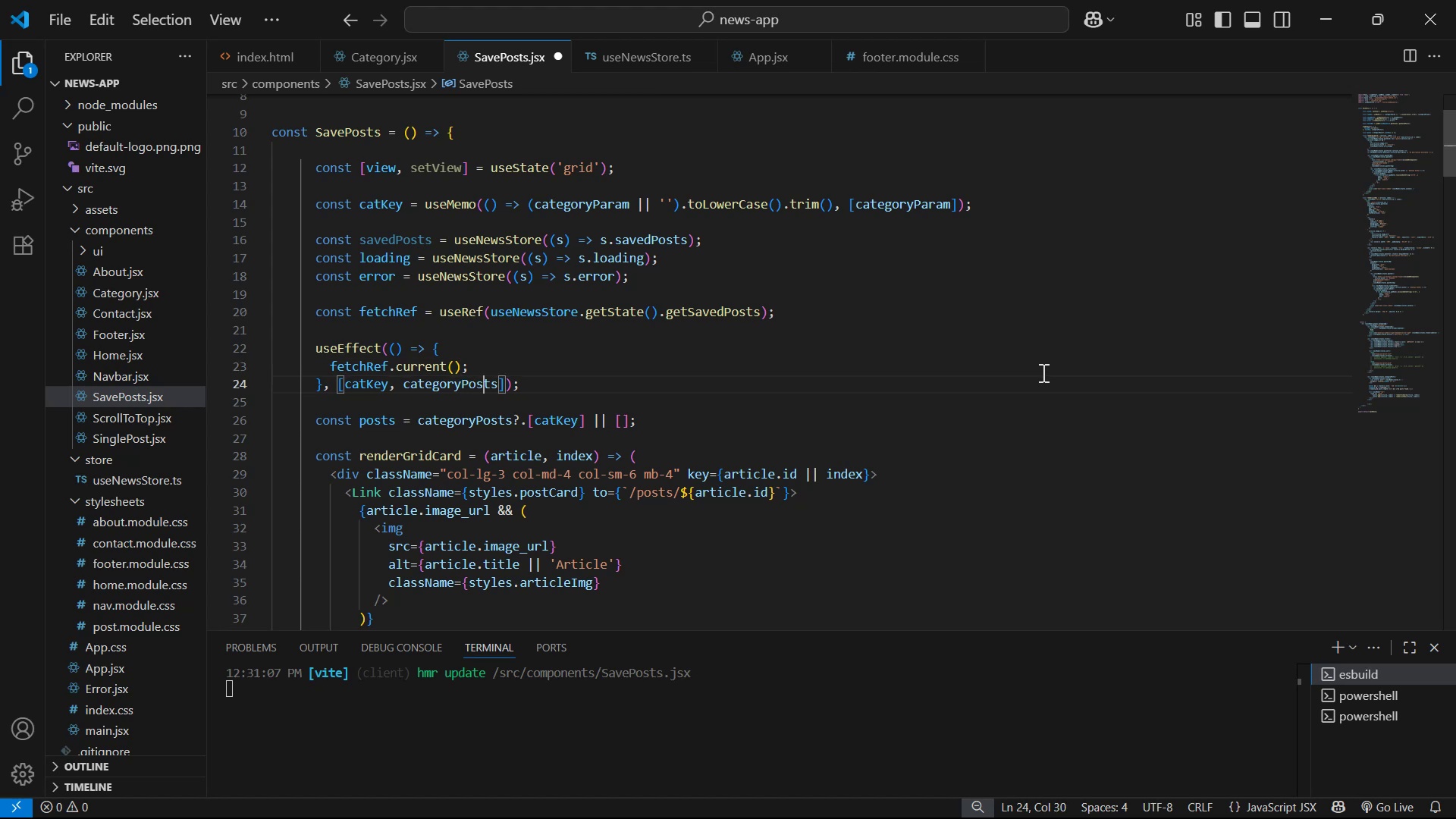 
key(ArrowLeft)
 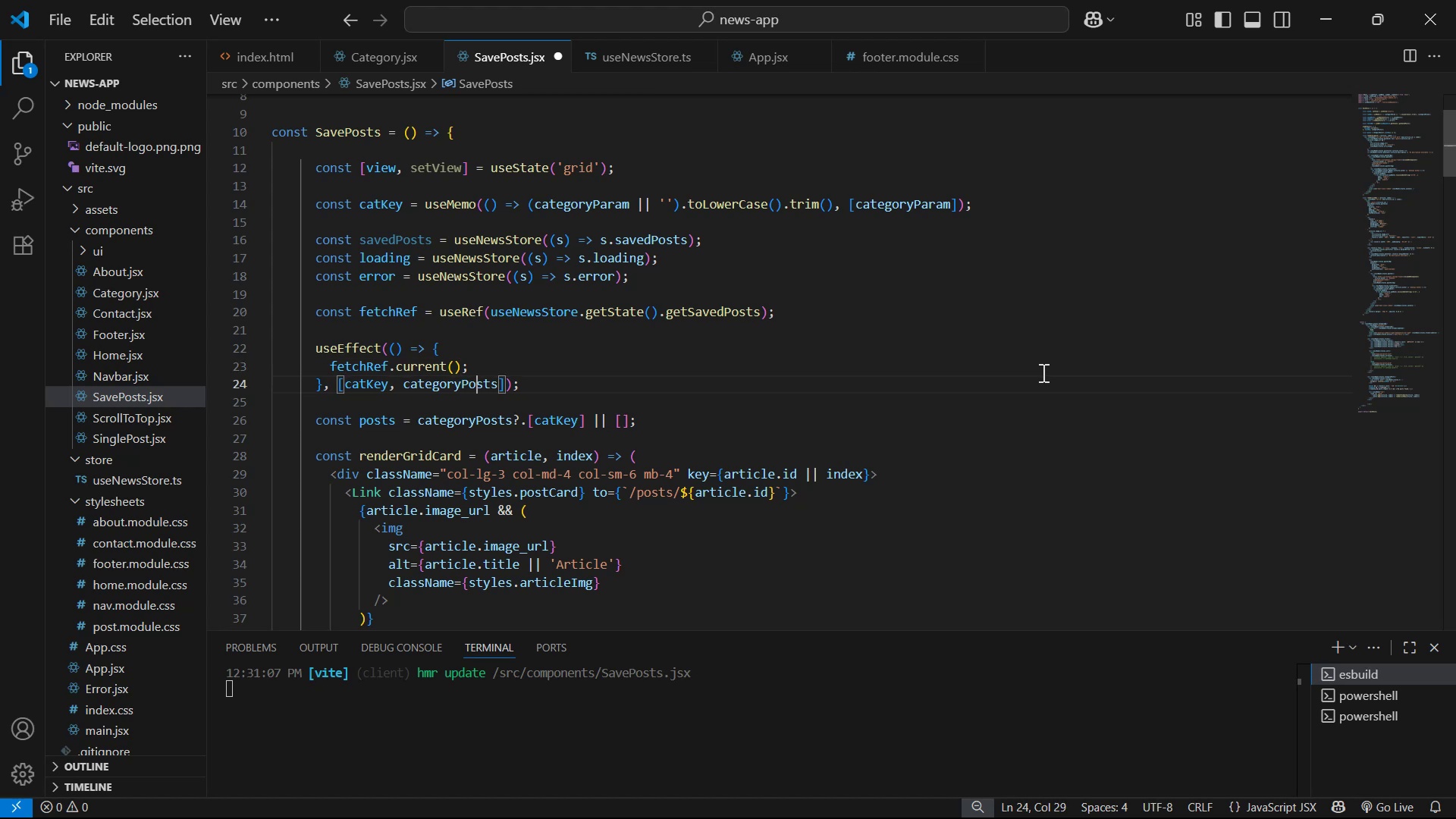 
key(ArrowLeft)
 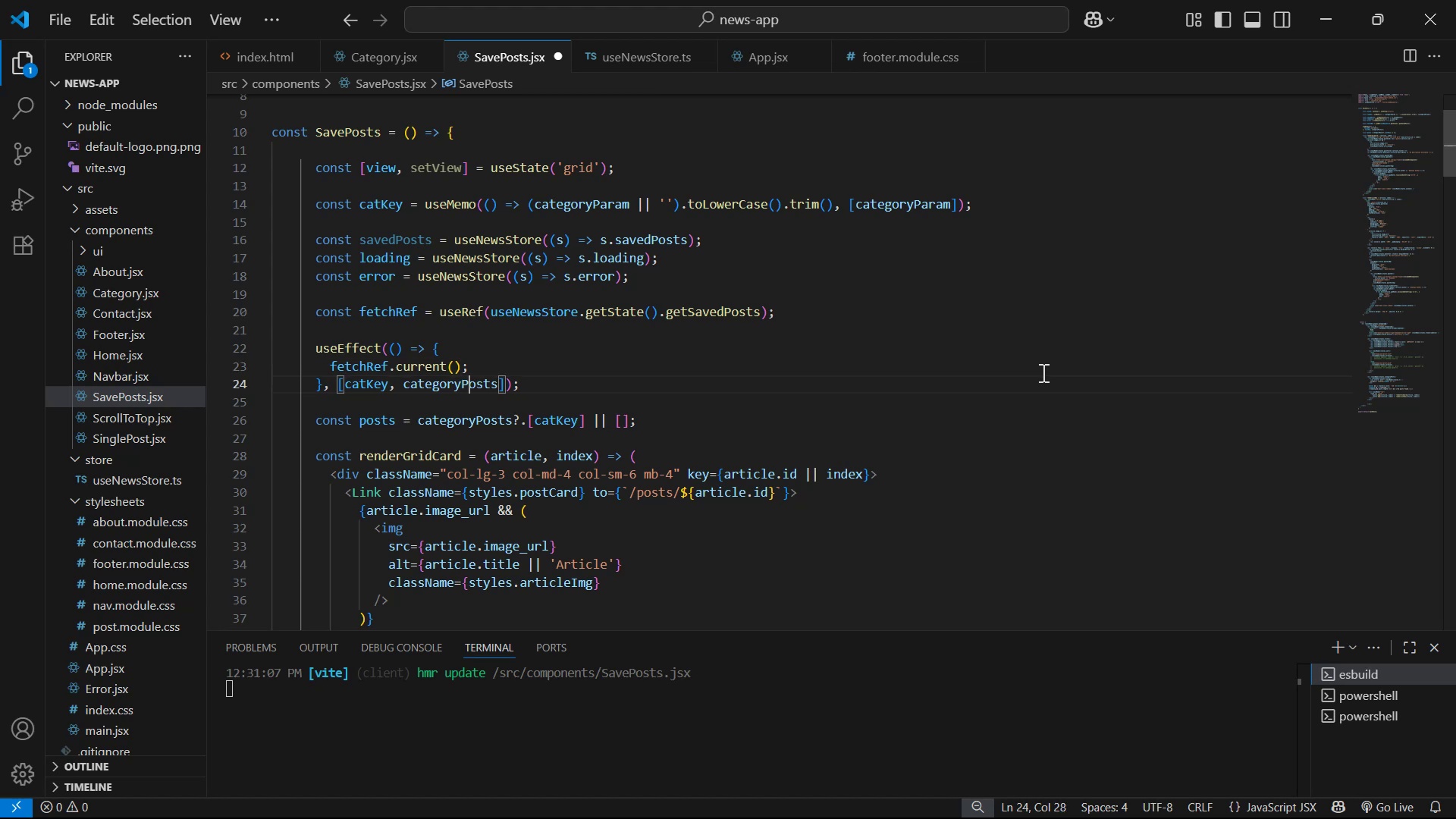 
key(ArrowLeft)
 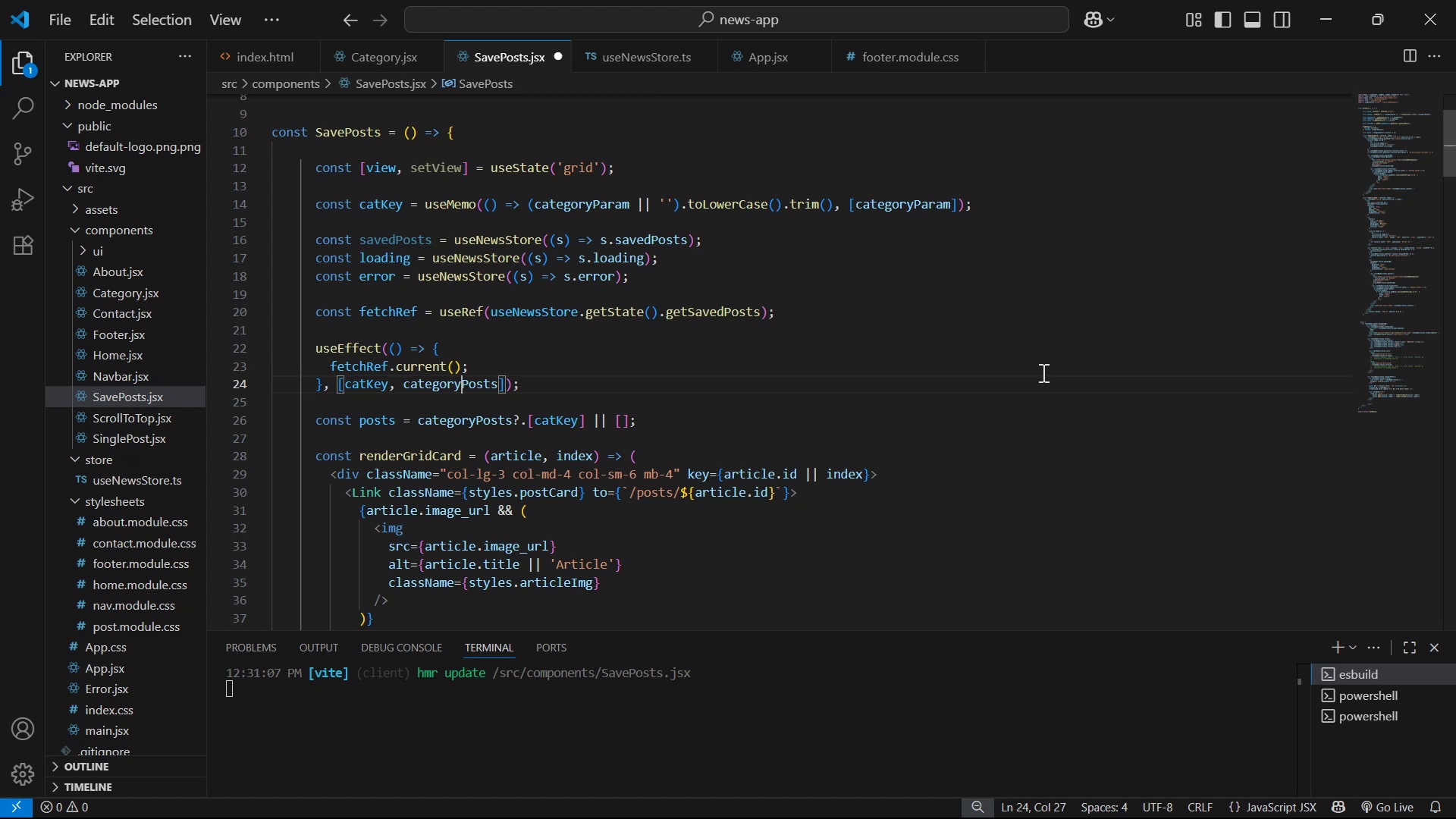 
key(Backspace)
key(Backspace)
key(Backspace)
key(Backspace)
key(Backspace)
key(Backspace)
key(Backspace)
type(d)
key(Backspace)
key(Backspace)
type(da)
key(Backspace)
key(Backspace)
key(Backspace)
type(sa)
 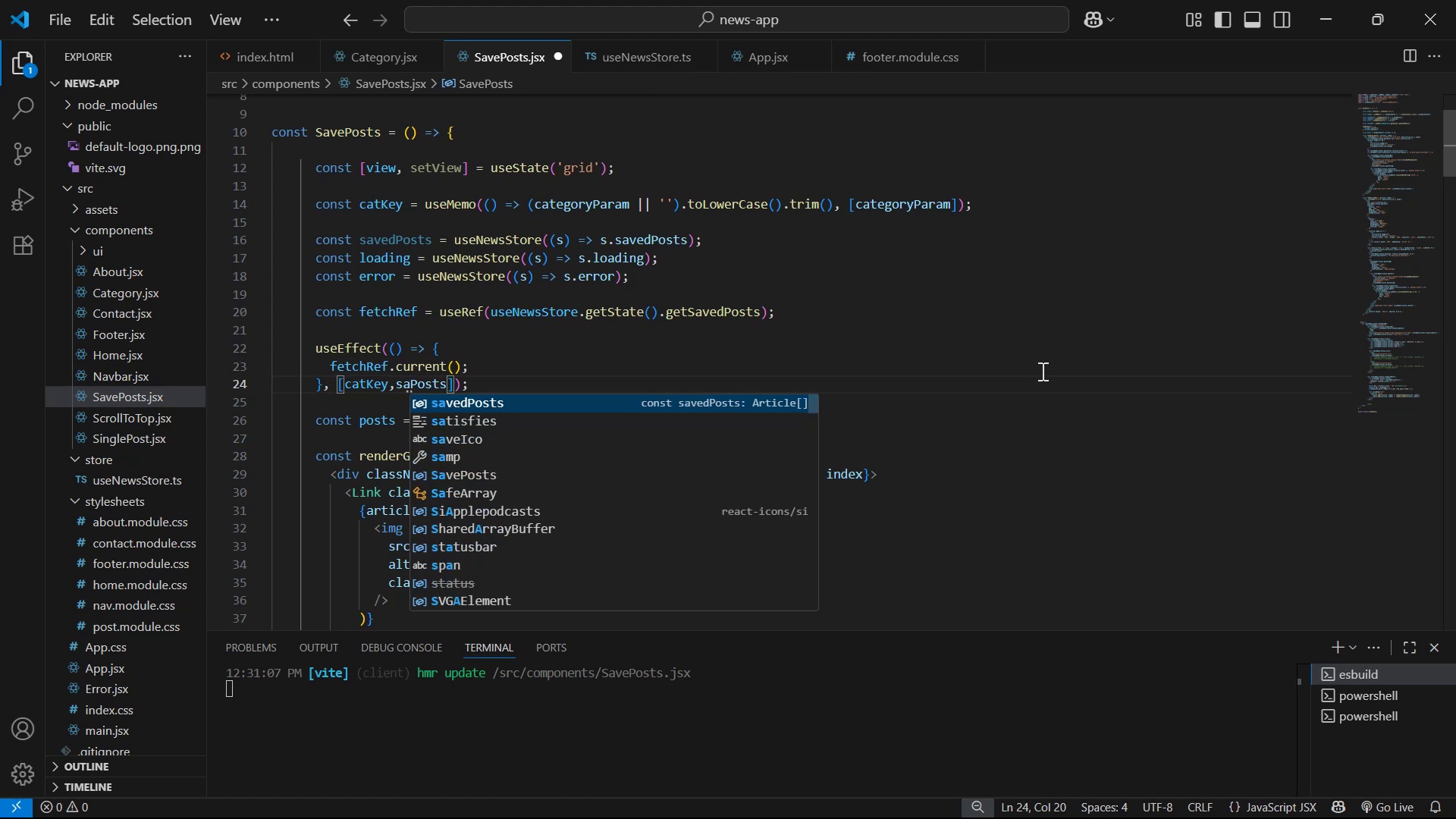 
key(Enter)
 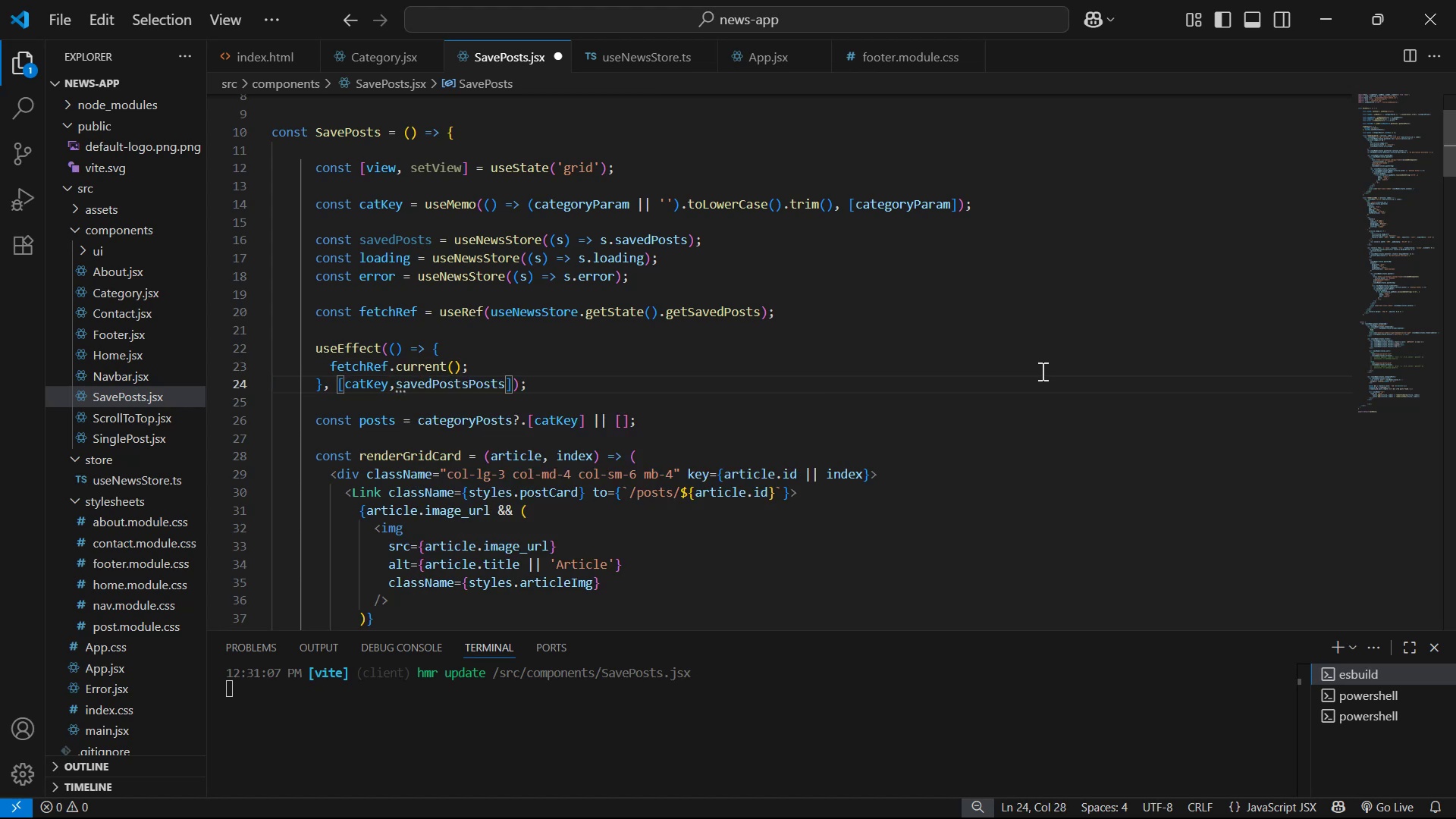 
key(Delete)
 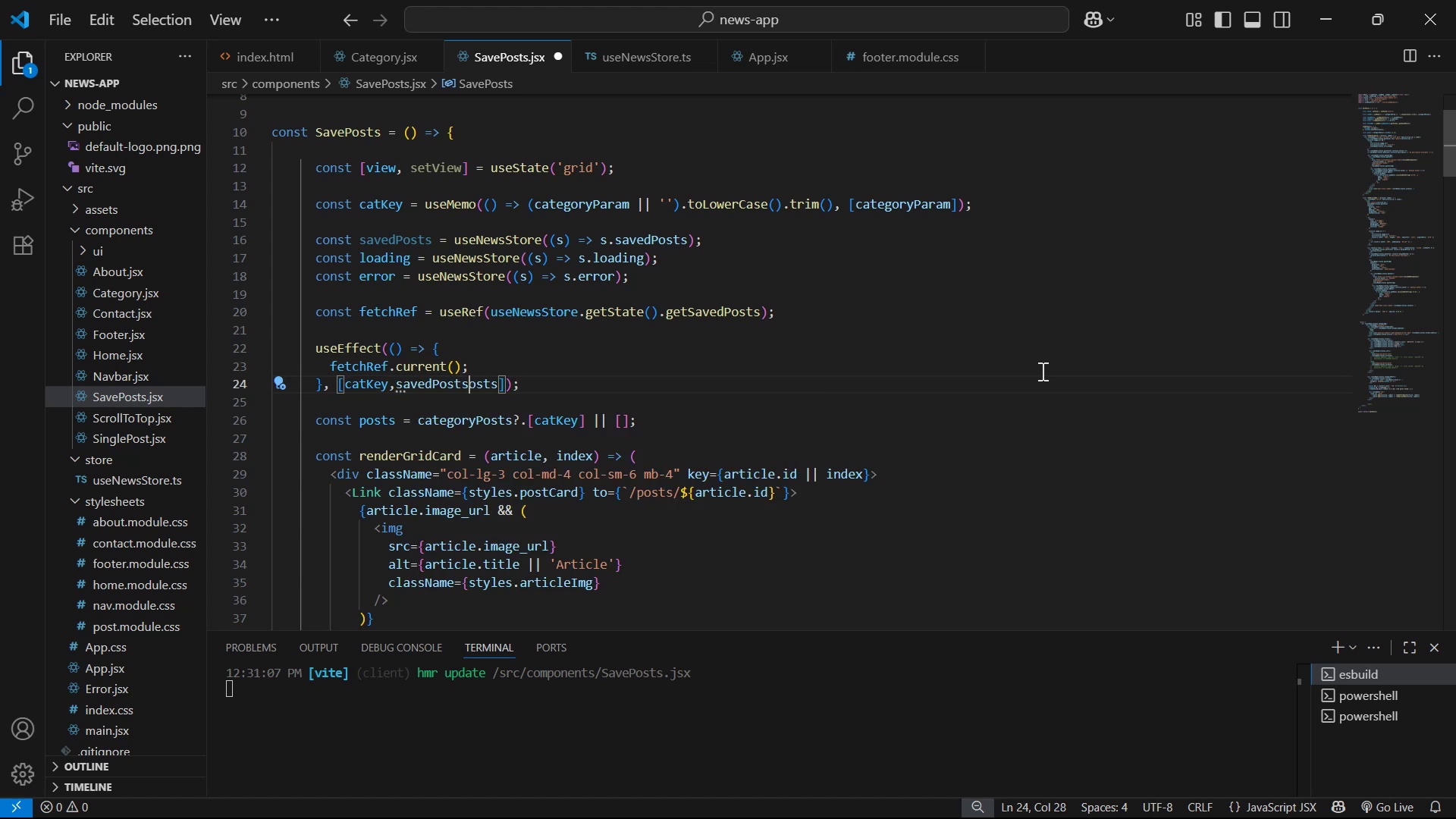 
key(Delete)
 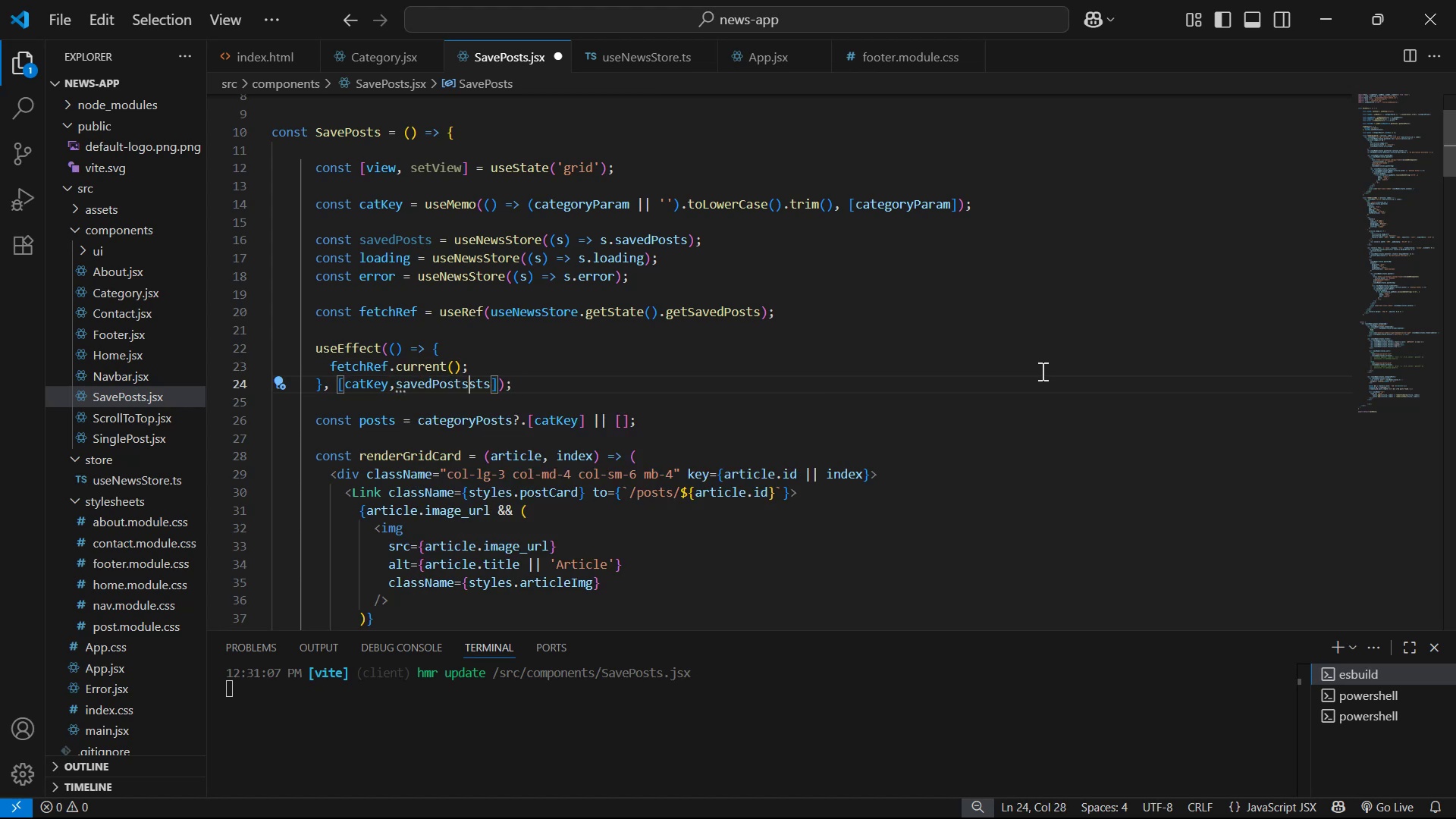 
key(Delete)
 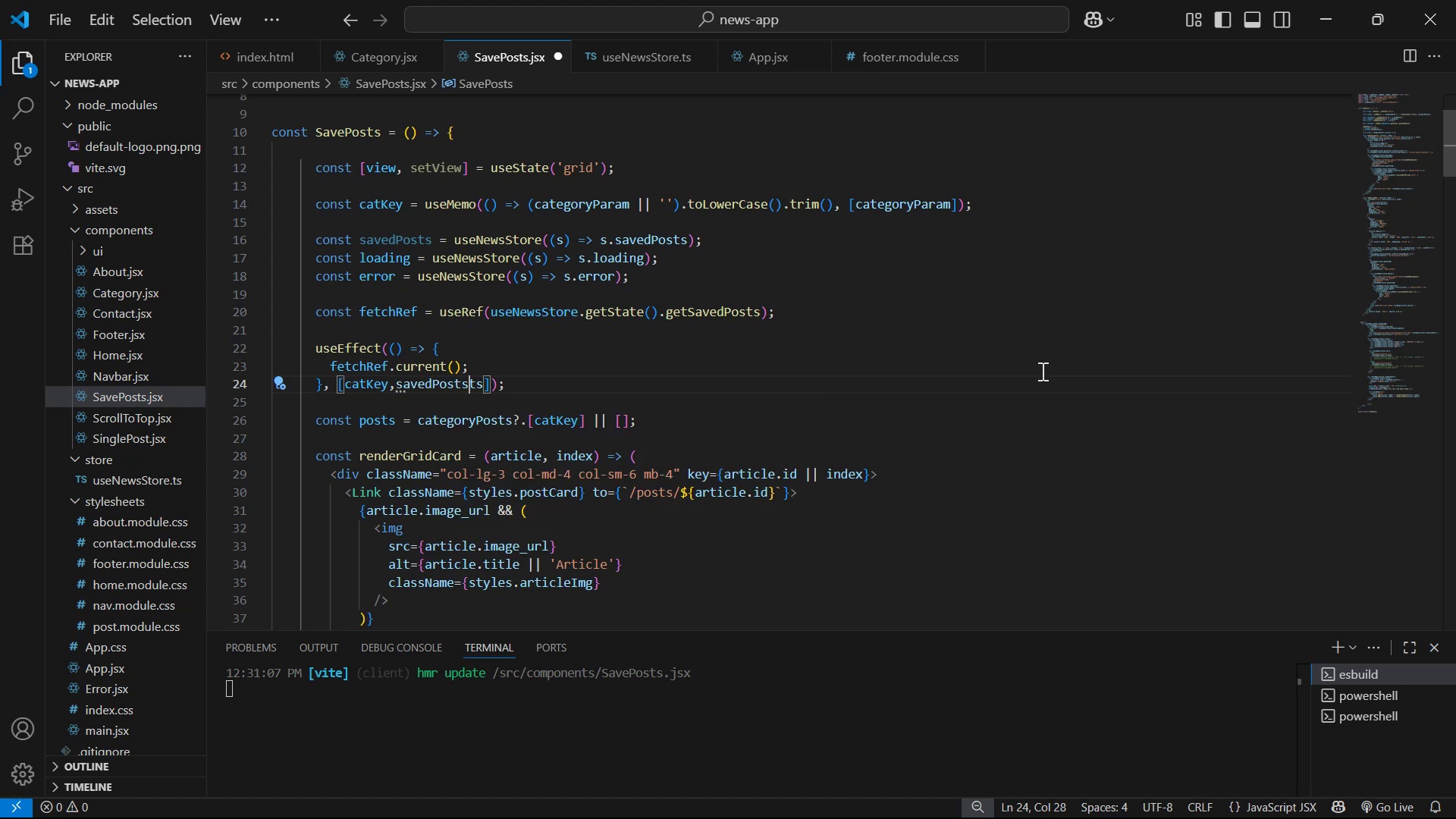 
key(Delete)
 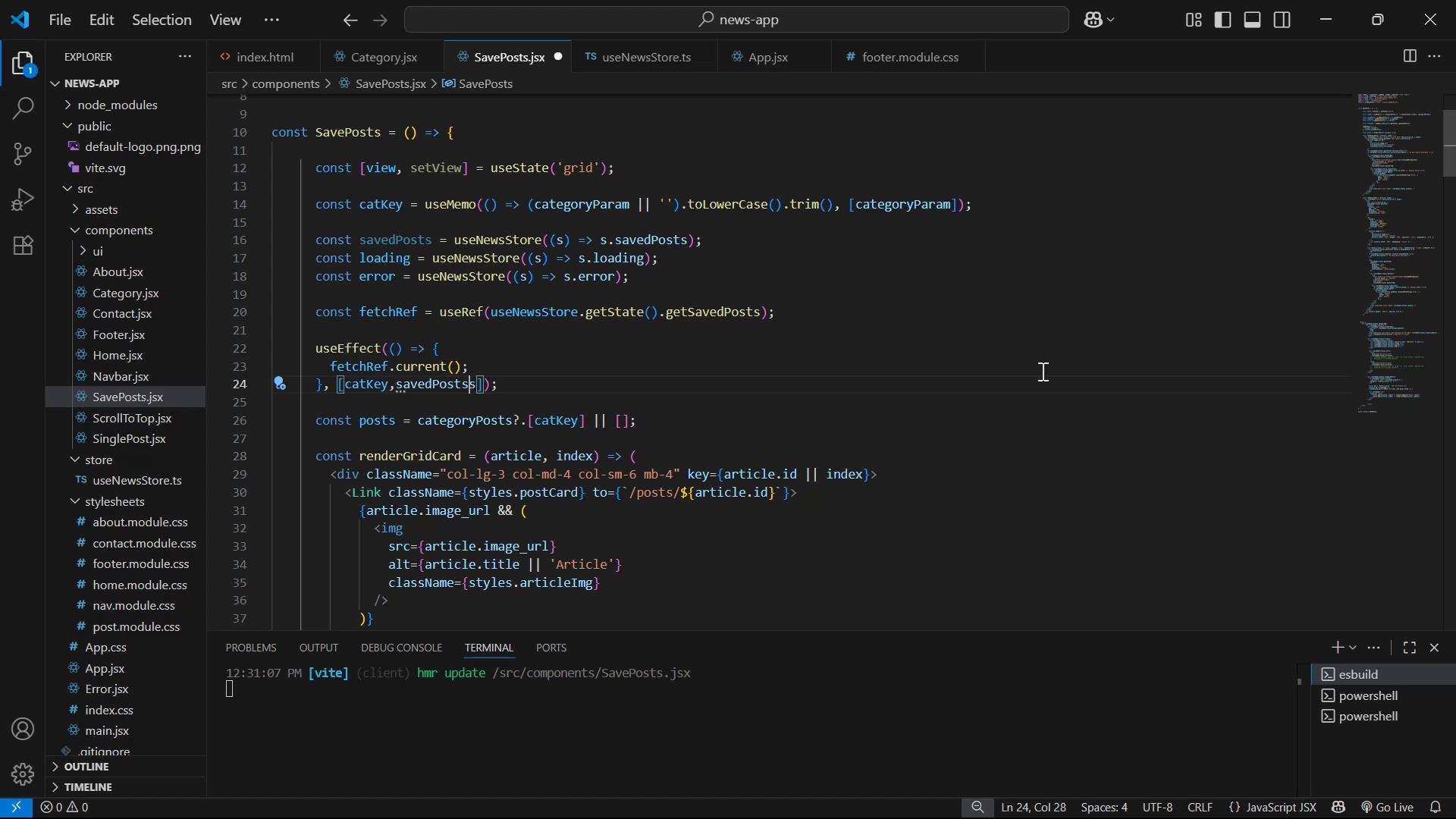 
key(Delete)
 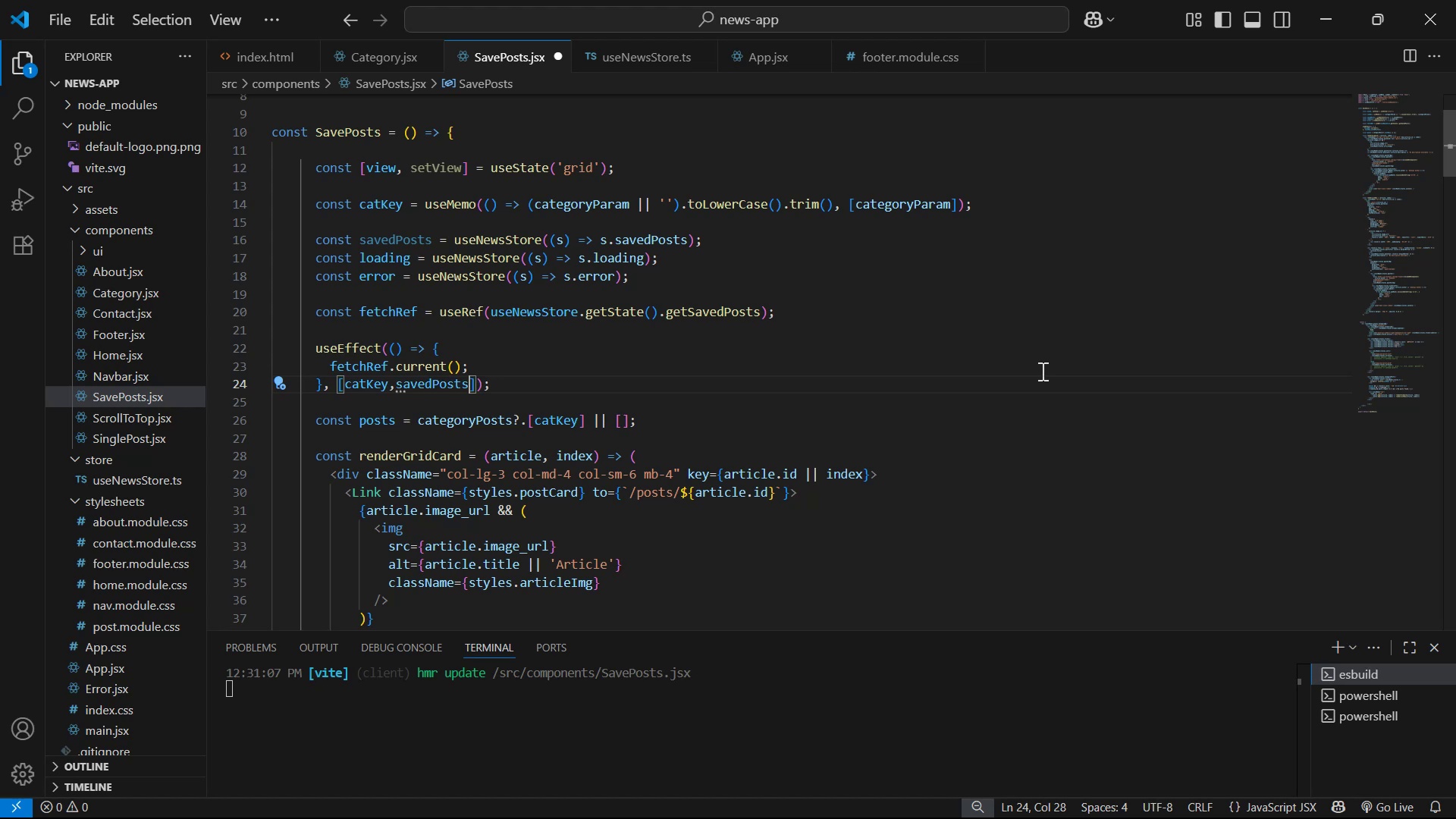 
hold_key(key=PageUp, duration=0.5)
 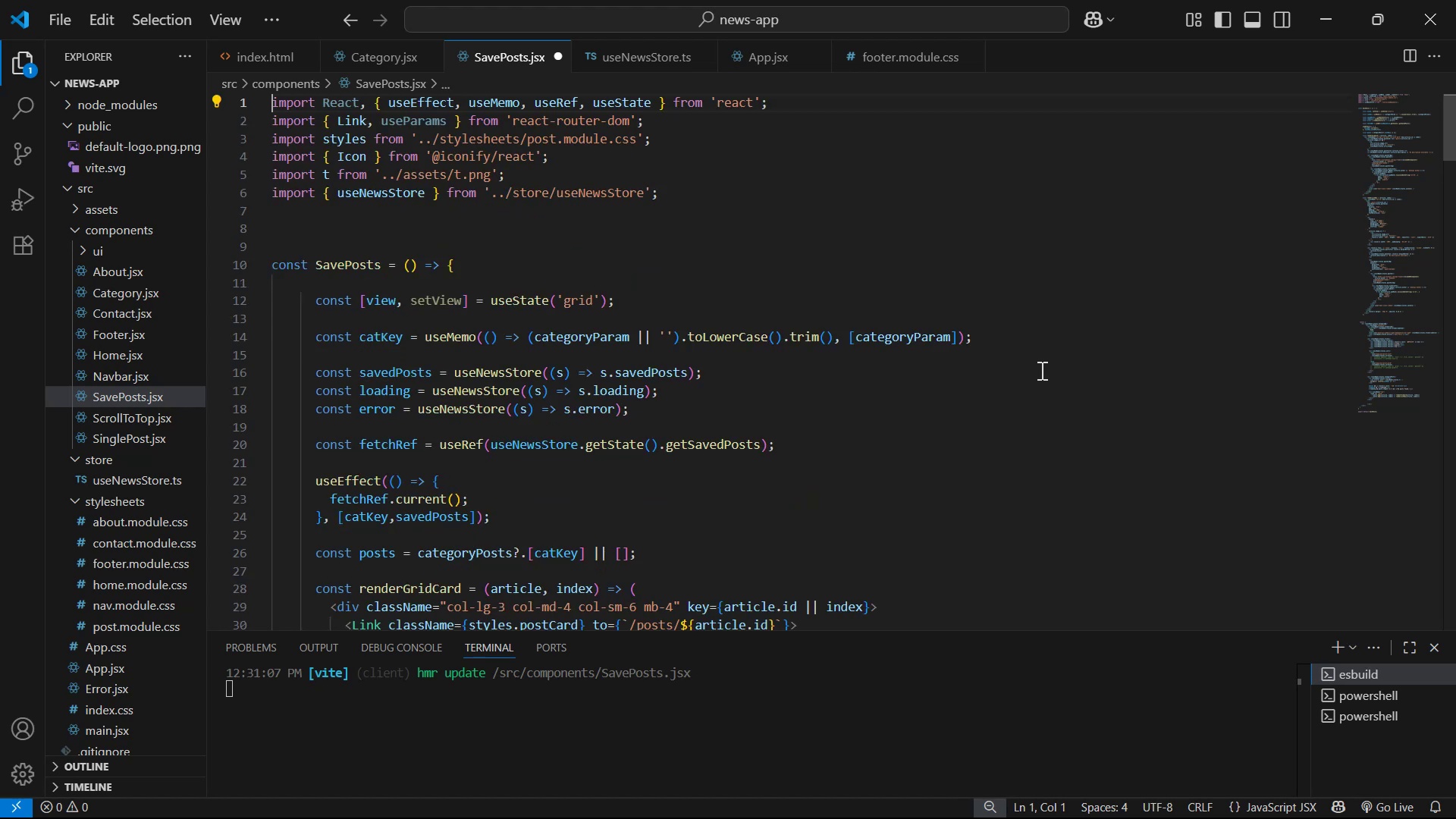 
scroll: coordinate [410, 347], scroll_direction: down, amount: 3.0
 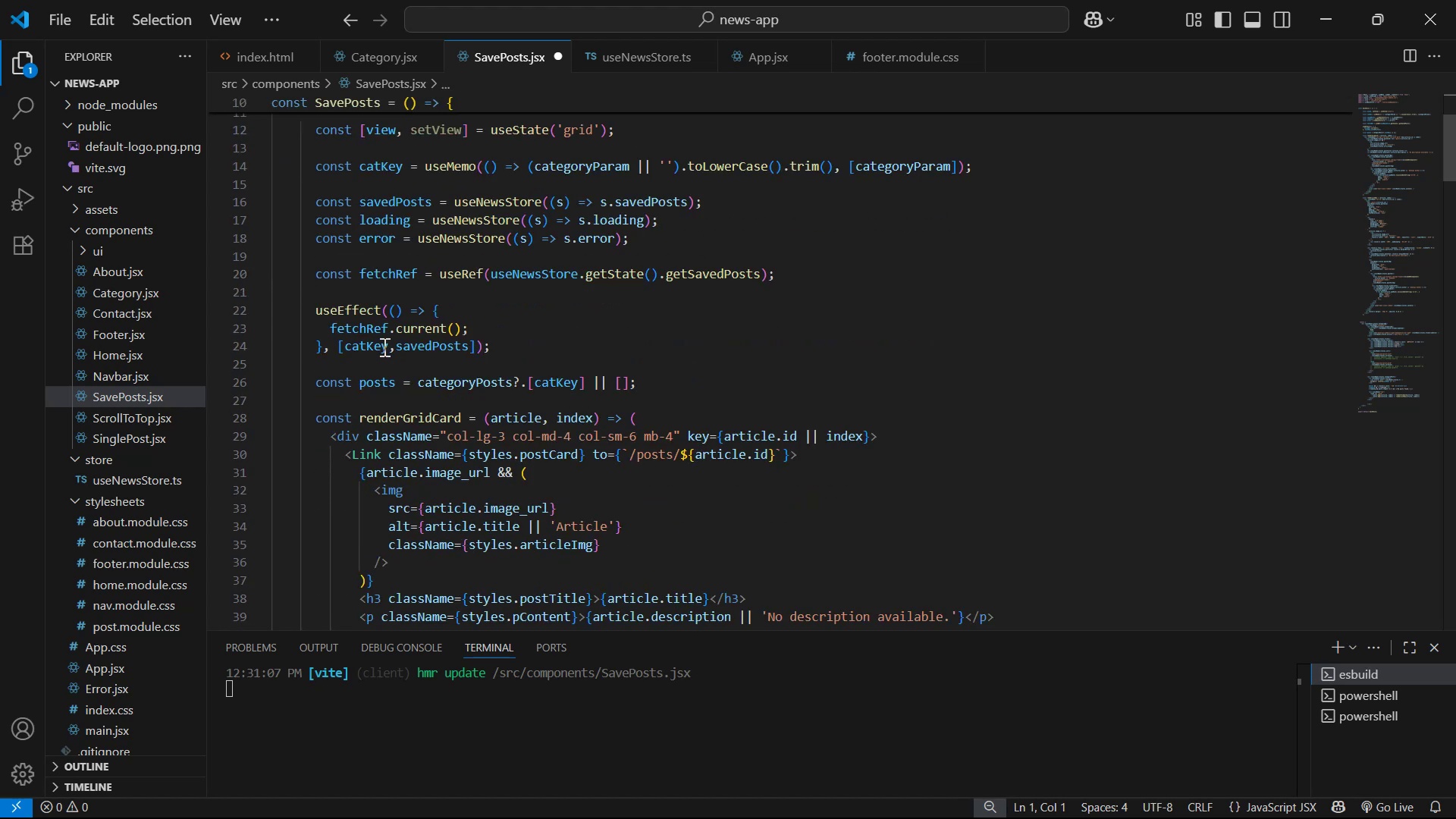 
left_click([391, 349])
 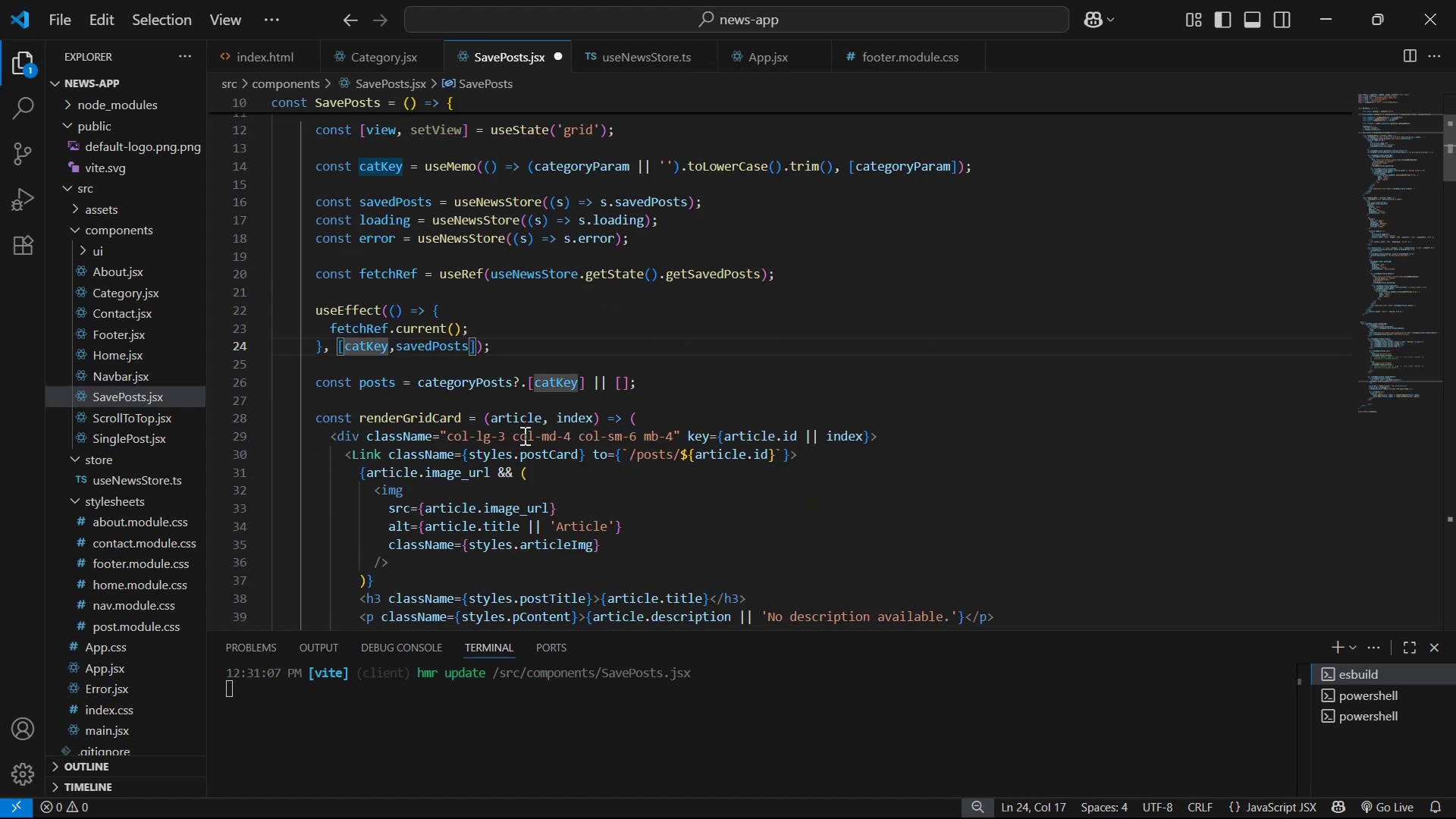 
key(ArrowRight)
 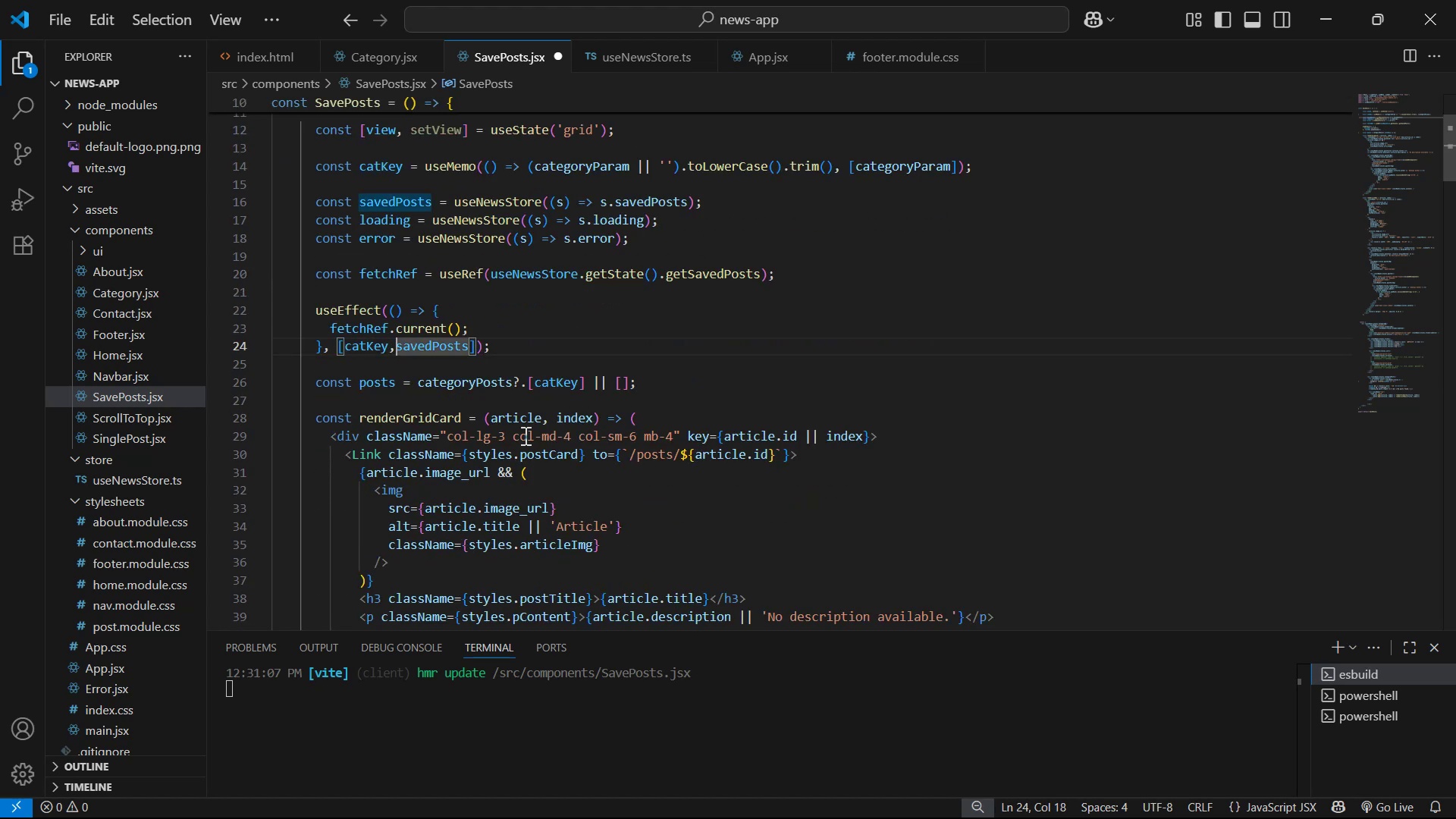 
key(Backspace)
 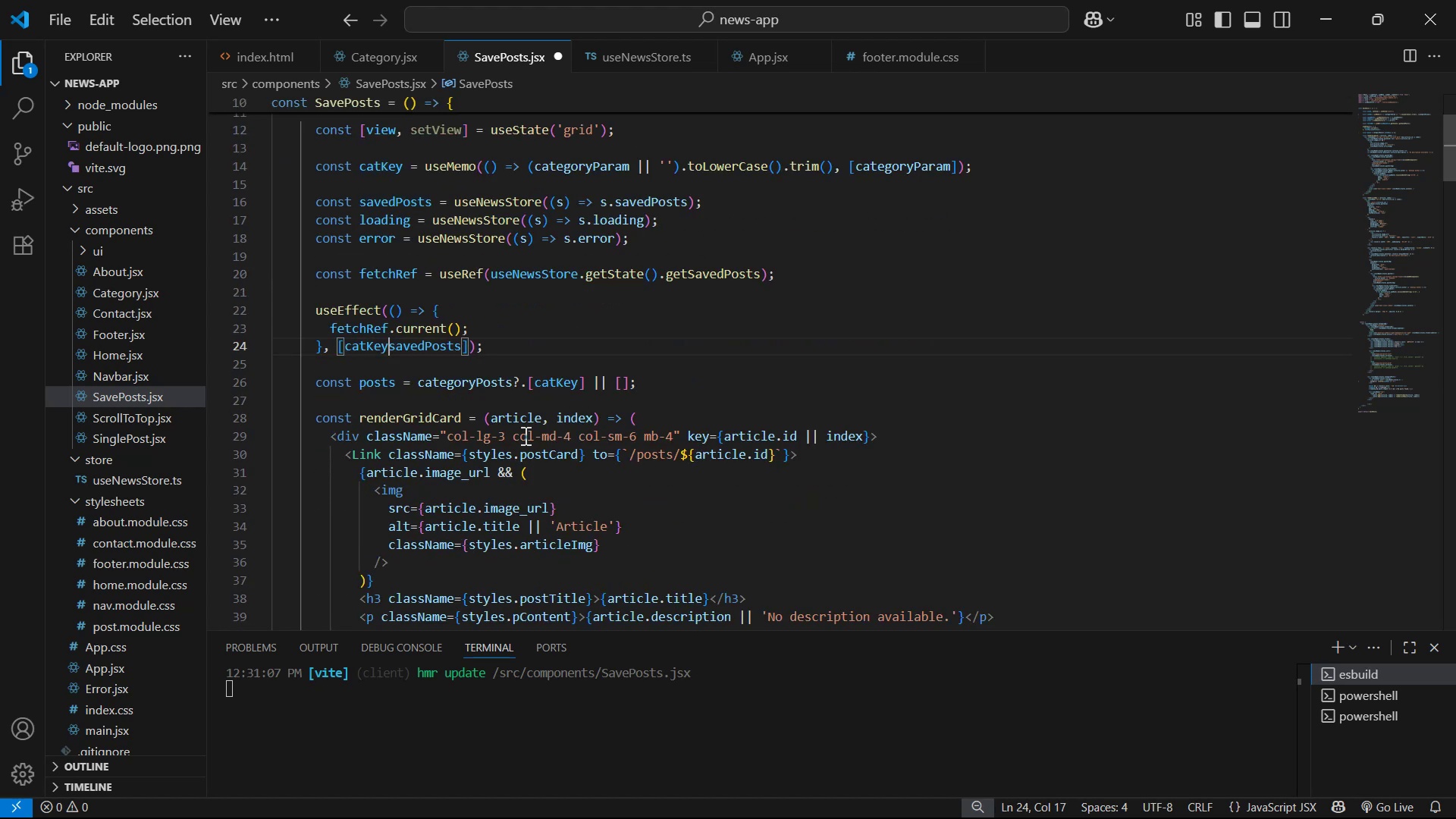 
key(Backspace)
 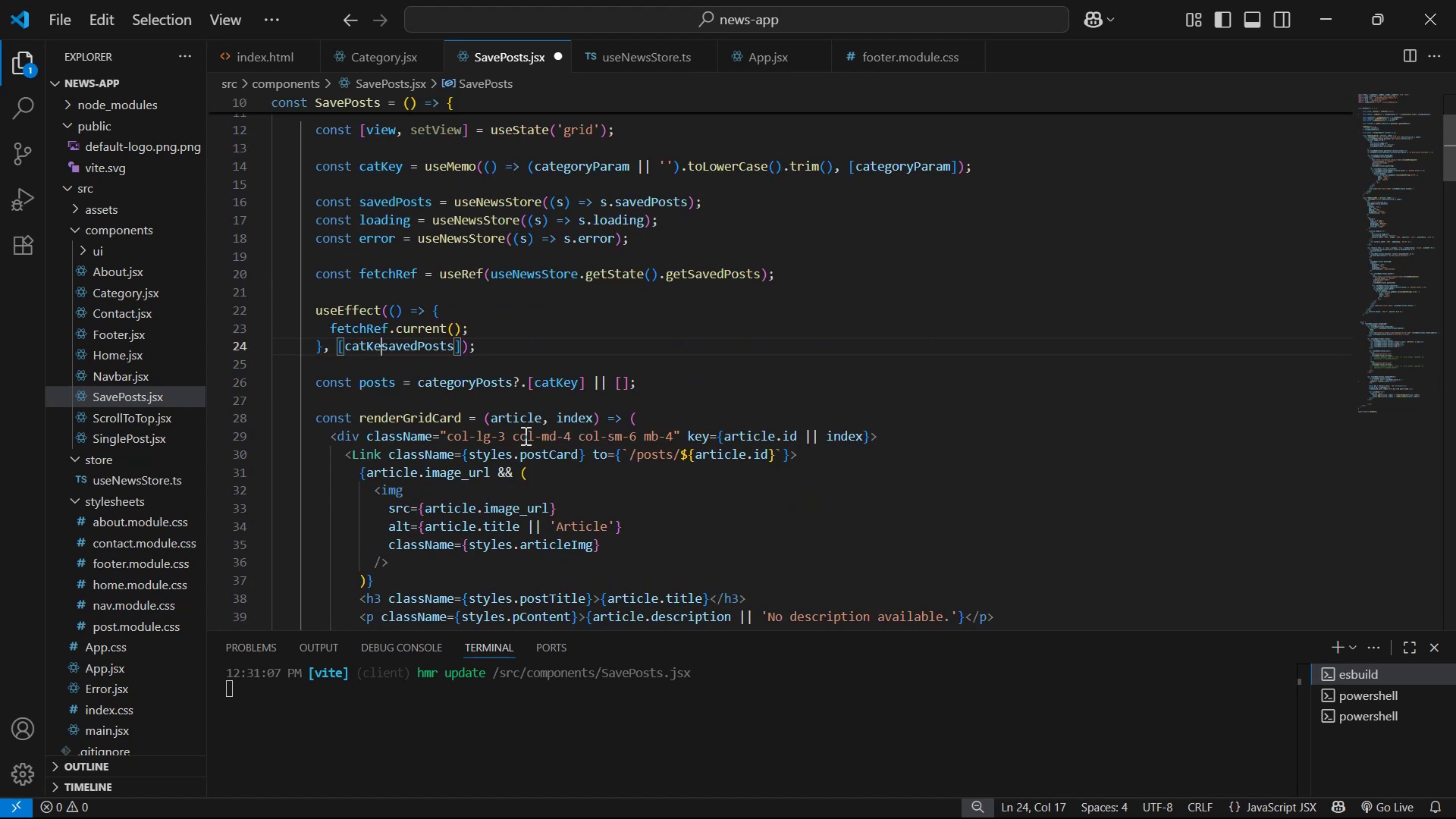 
key(Backspace)
 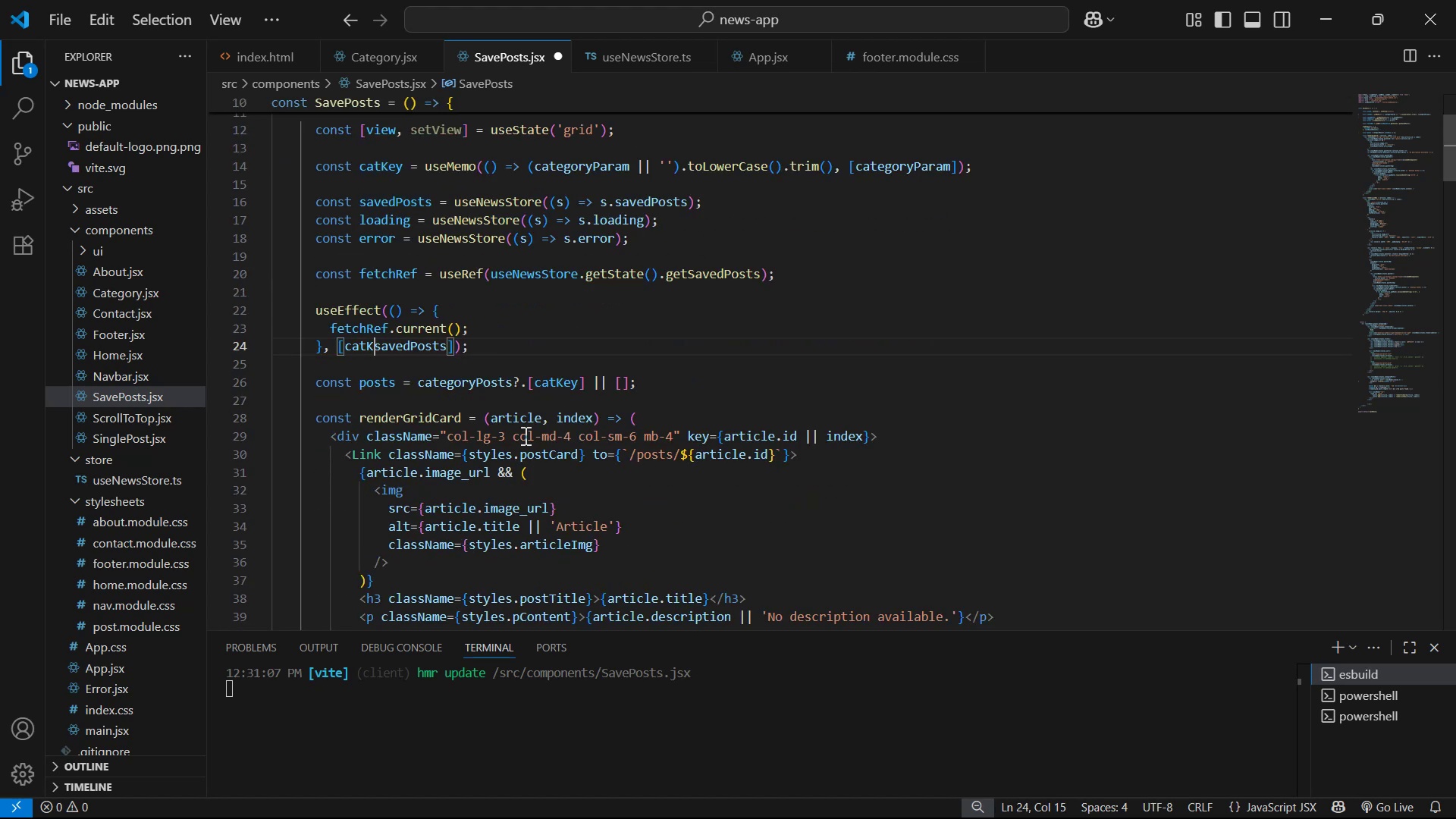 
key(Backspace)
 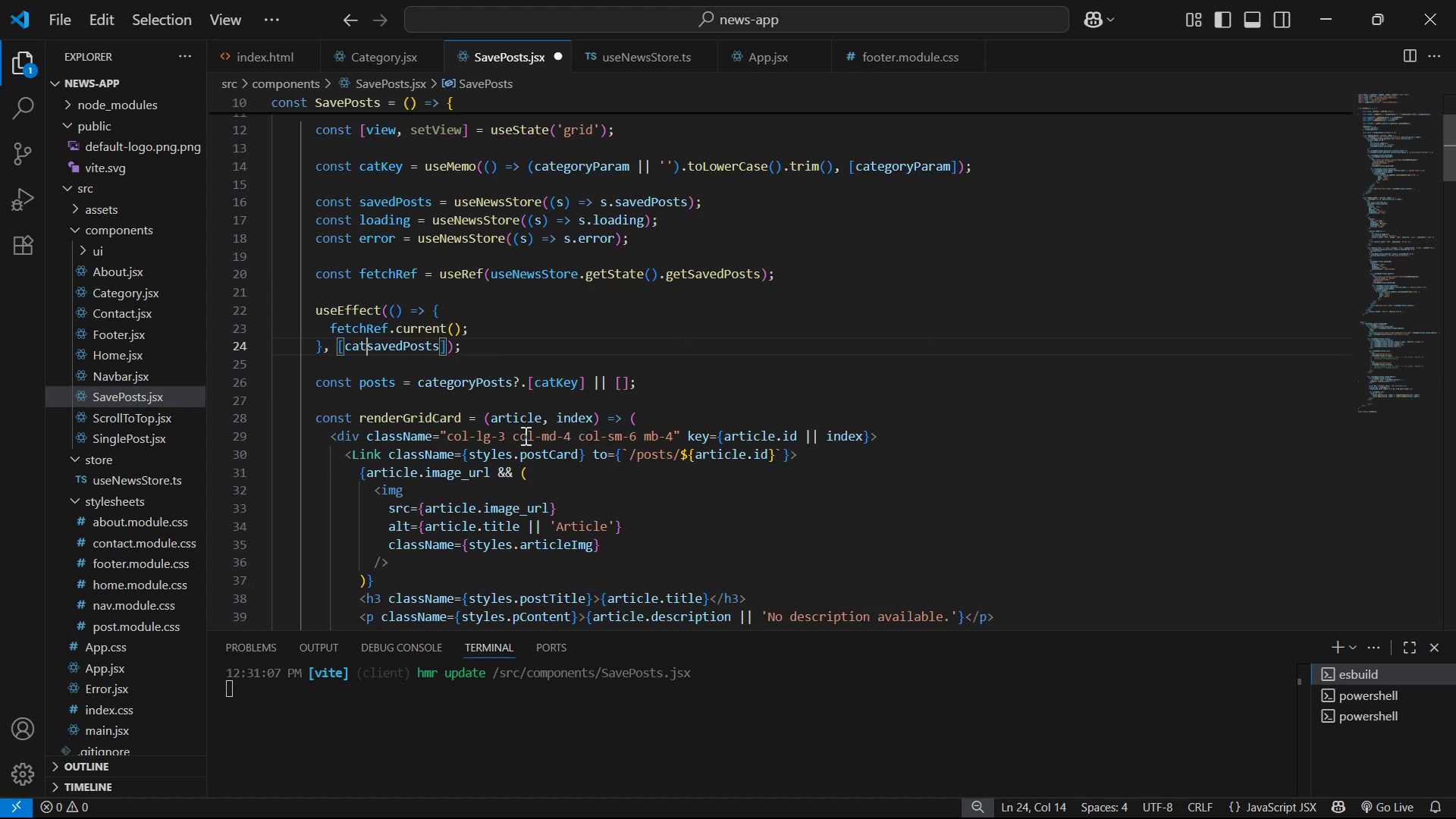 
key(Backspace)
 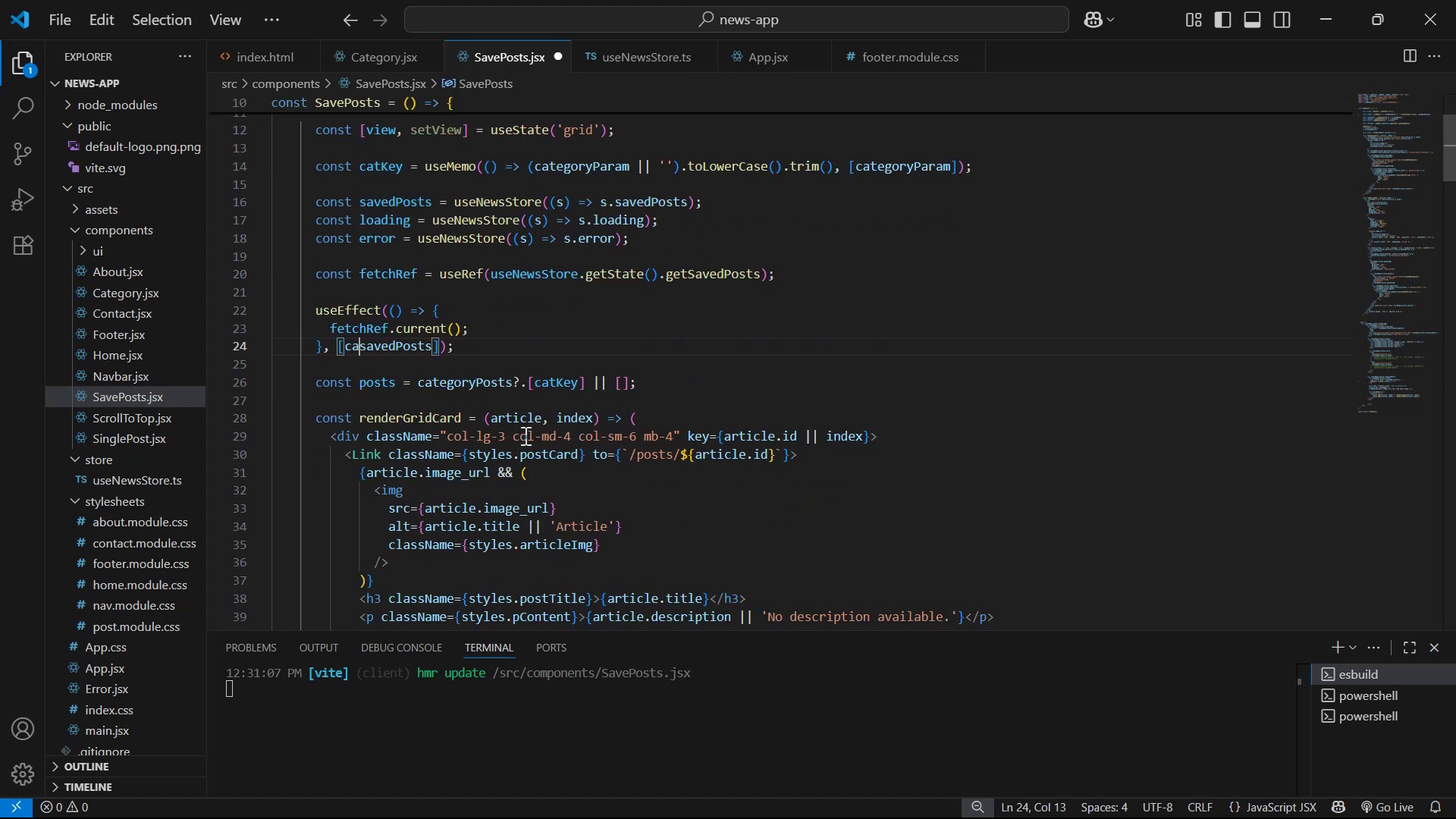 
key(Backspace)
 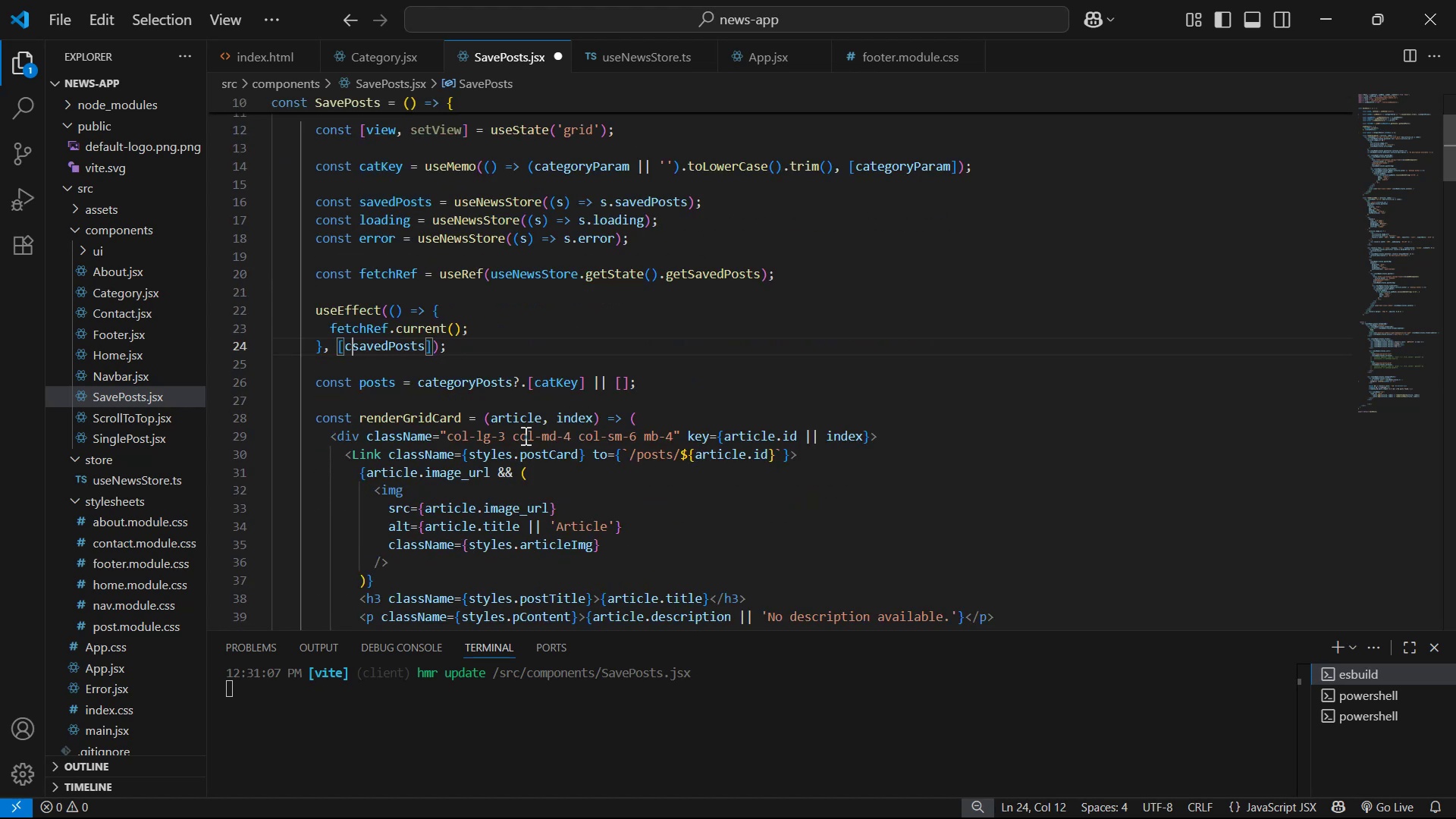 
key(Backspace)
 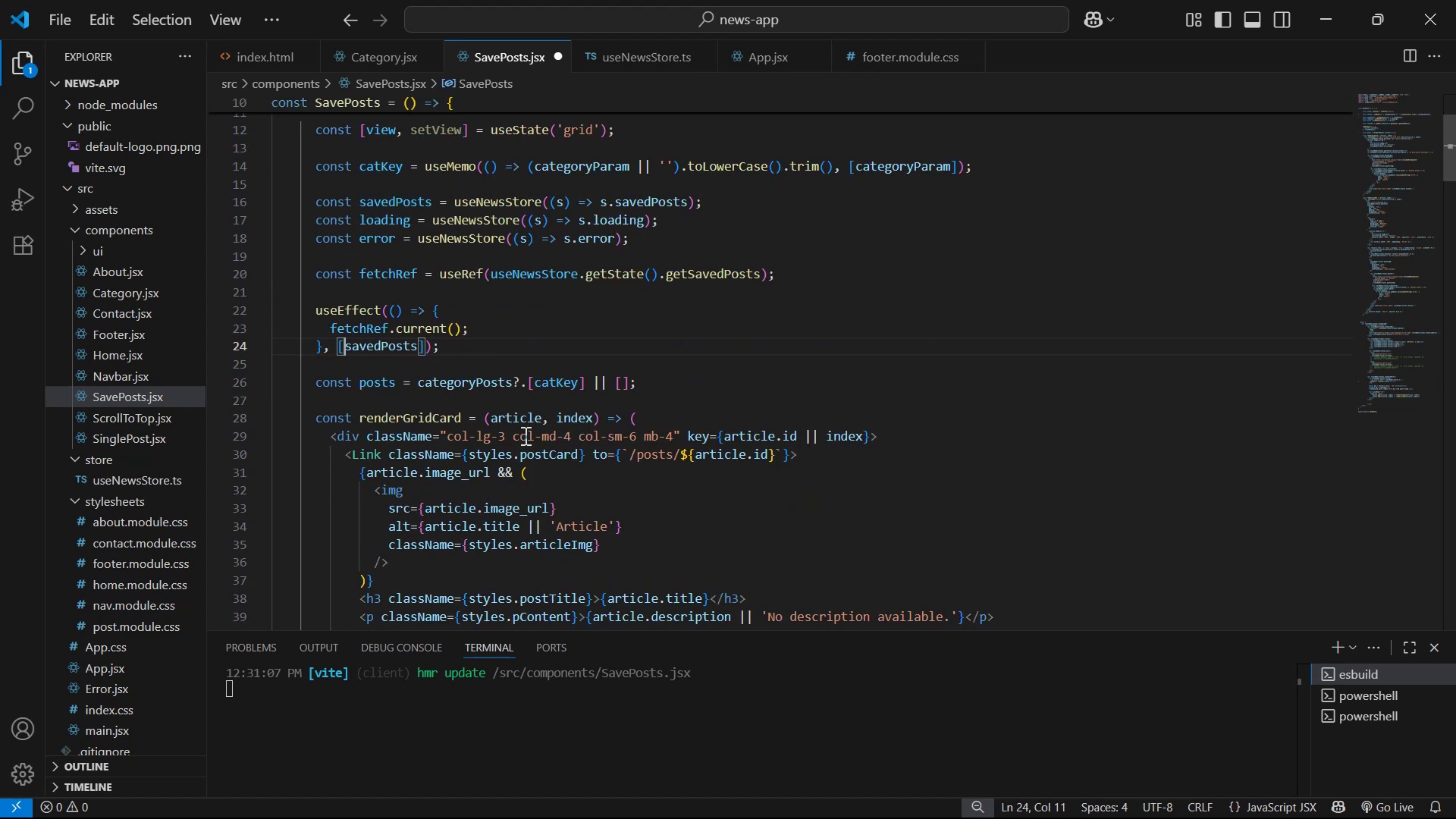 
key(Space)
 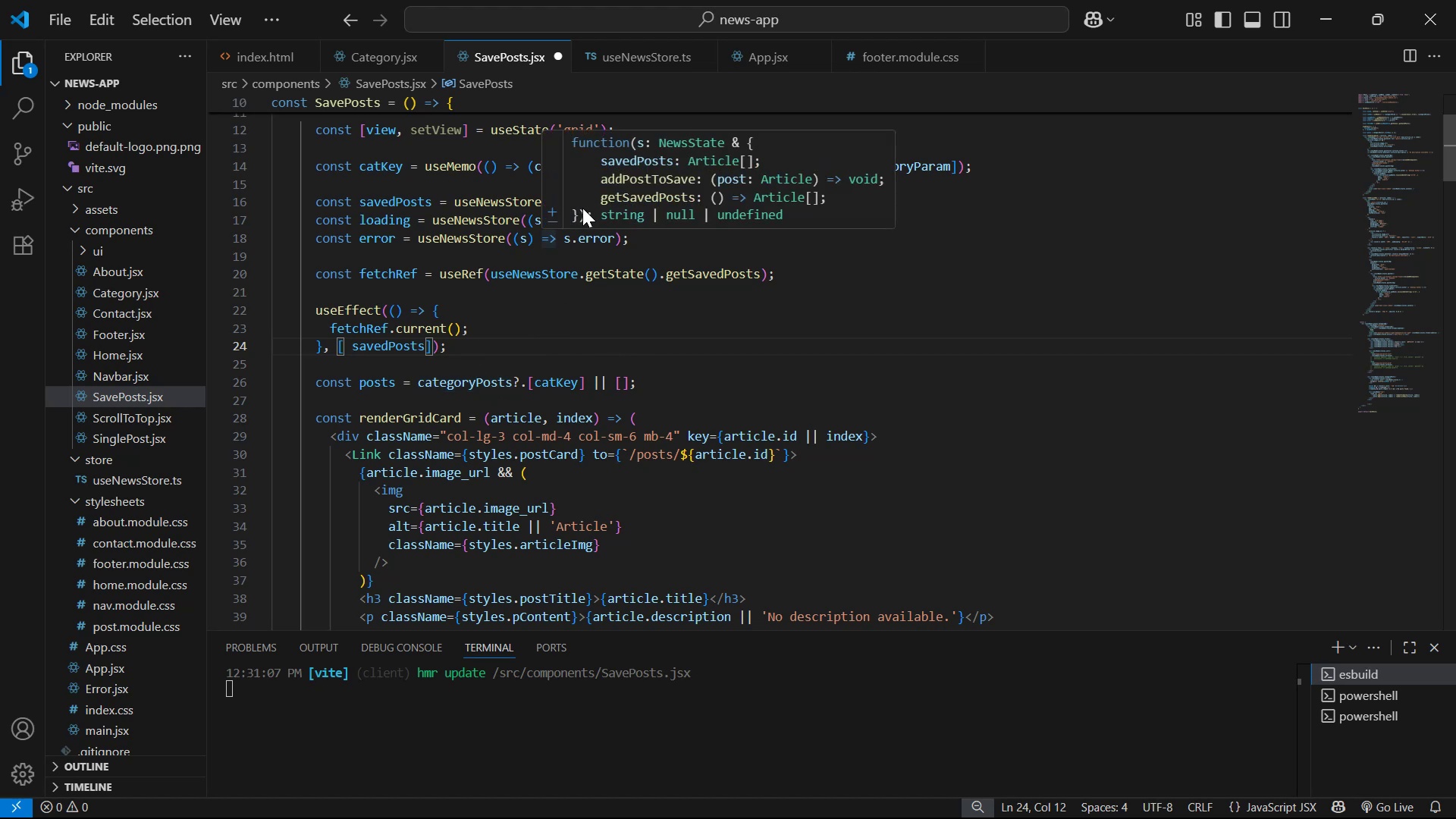 
wait(15.01)
 